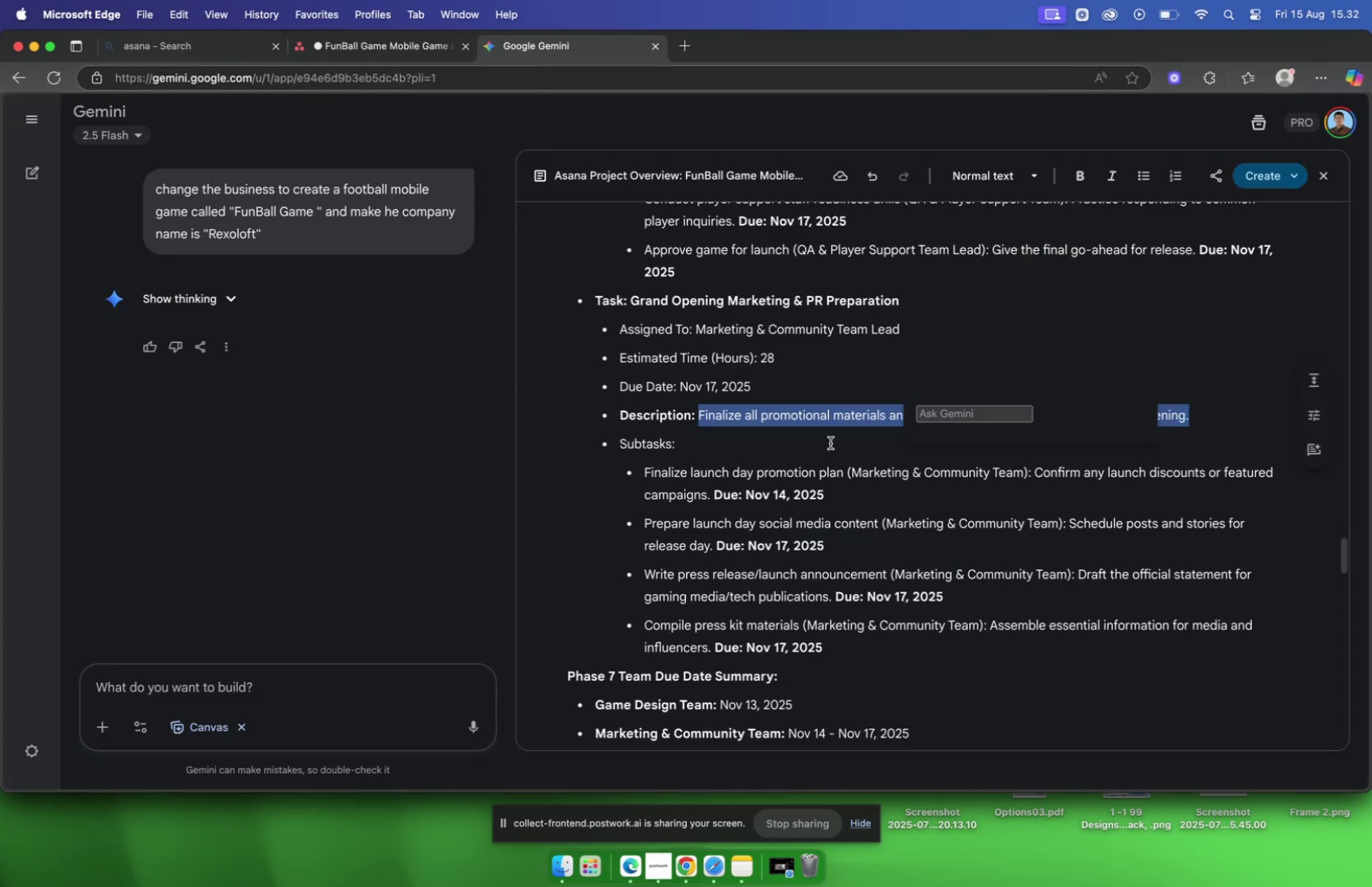 
left_click_drag(start_coordinate=[845, 475], to_coordinate=[646, 469])
 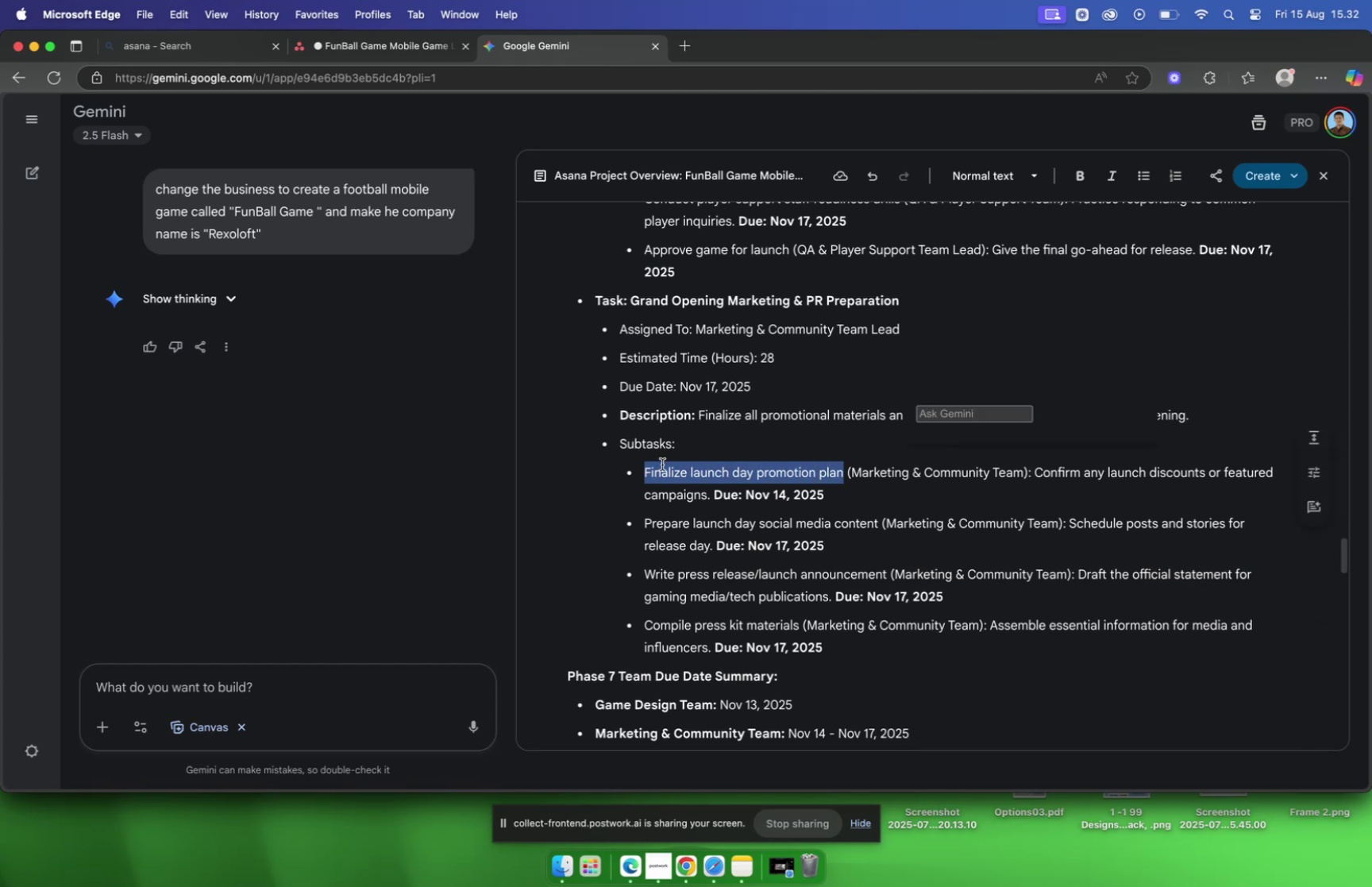 
key(Meta+C)
 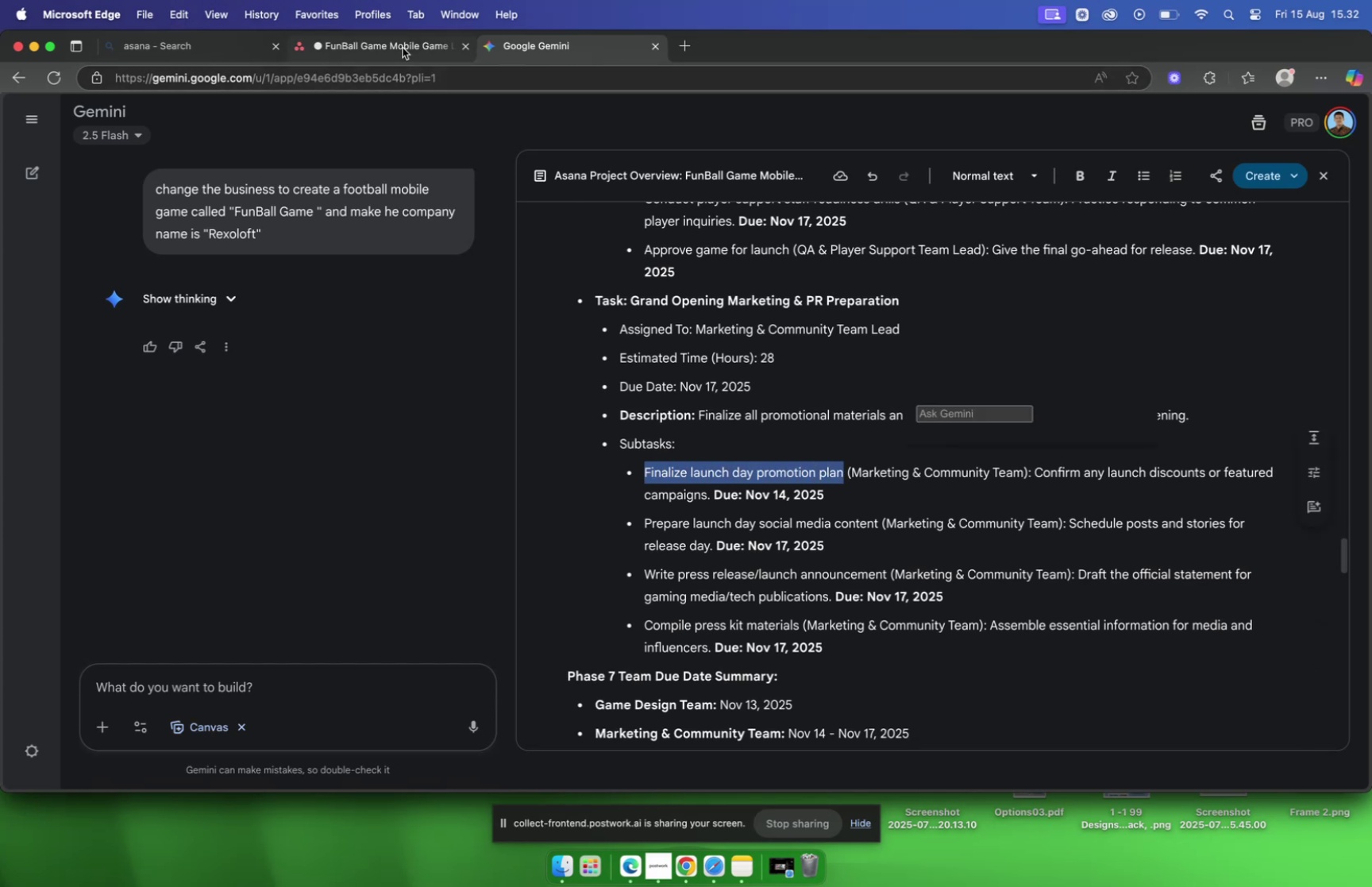 
left_click([403, 48])
 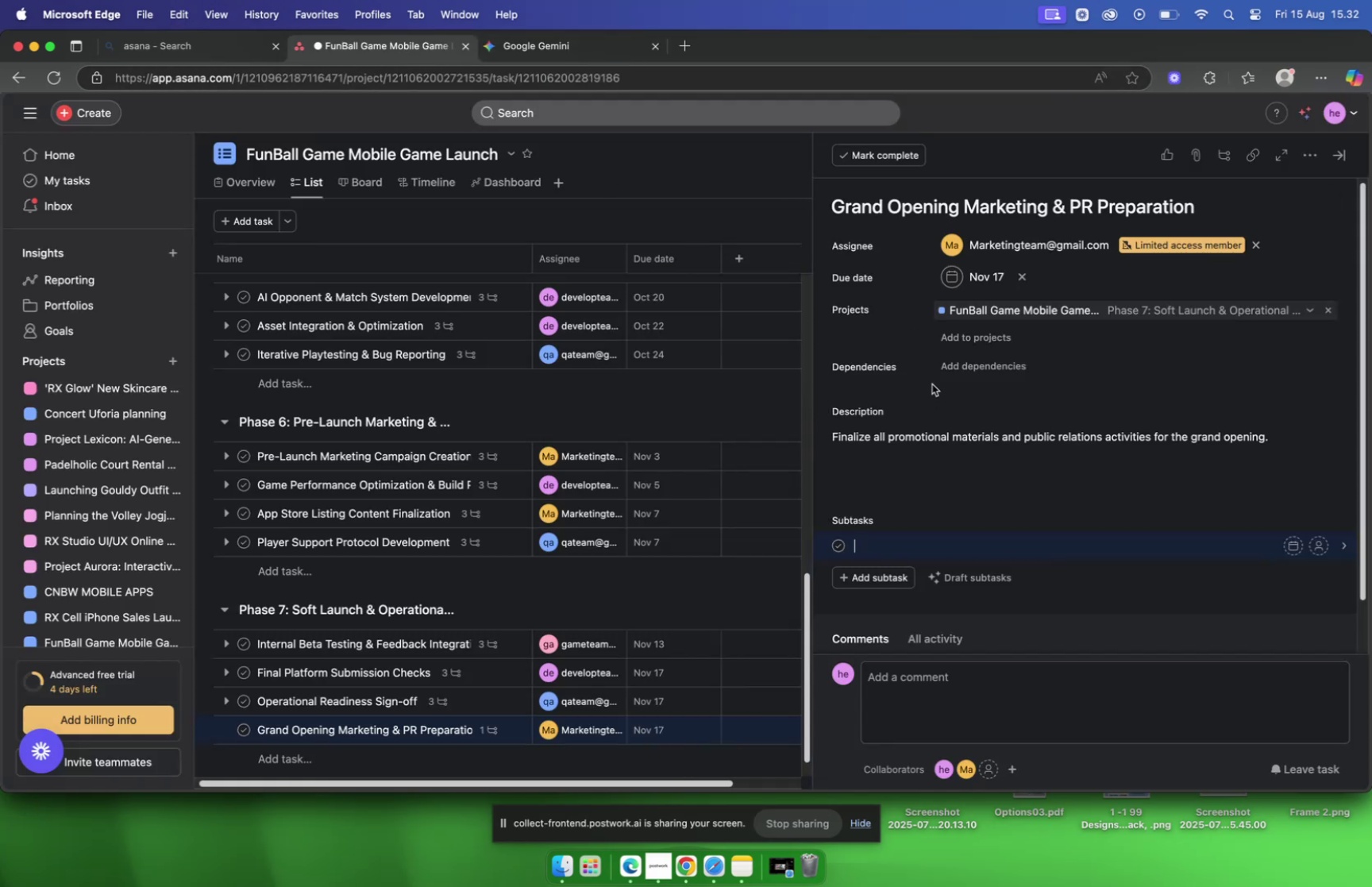 
key(Meta+V)
 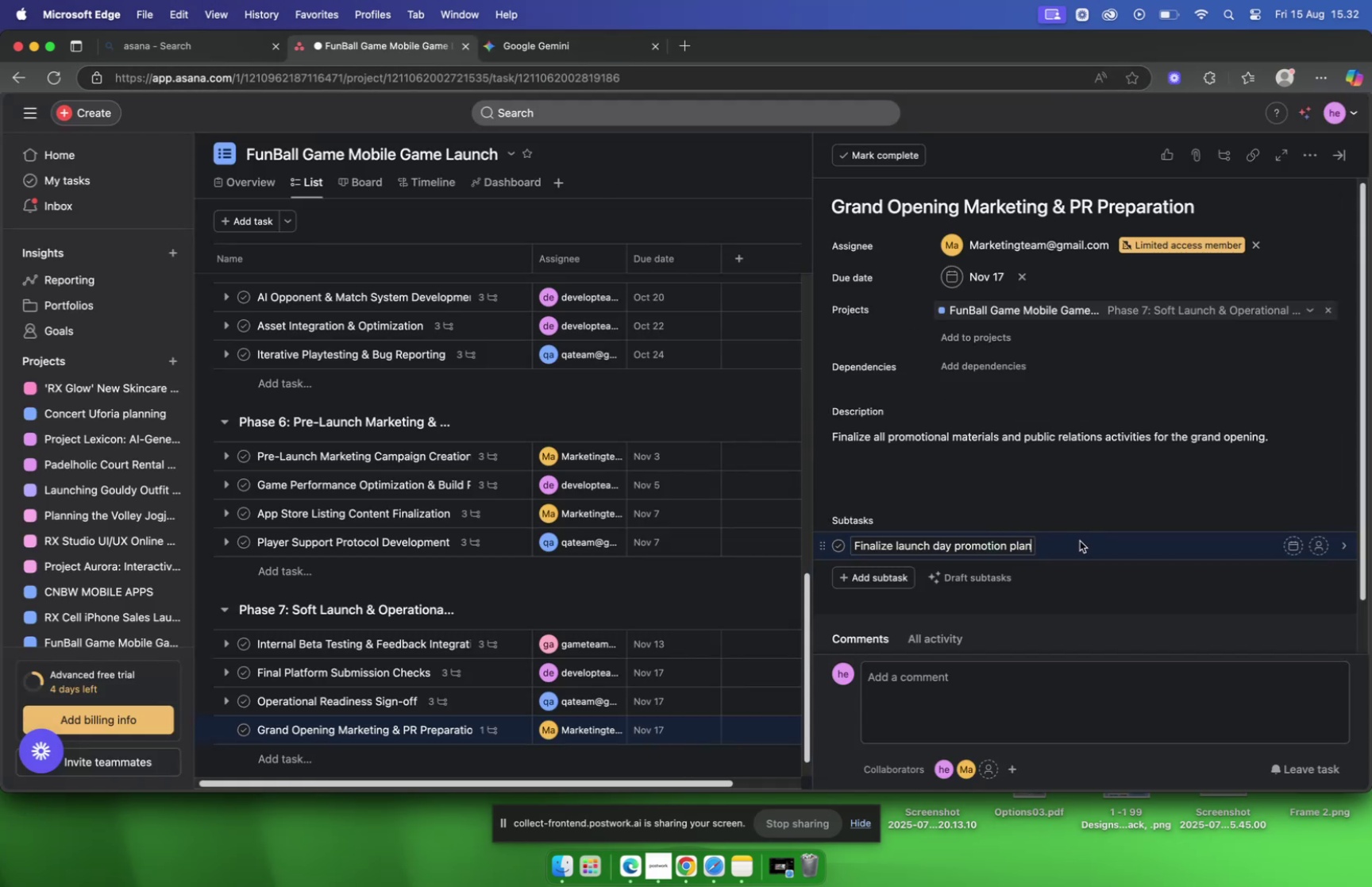 
left_click([1080, 540])
 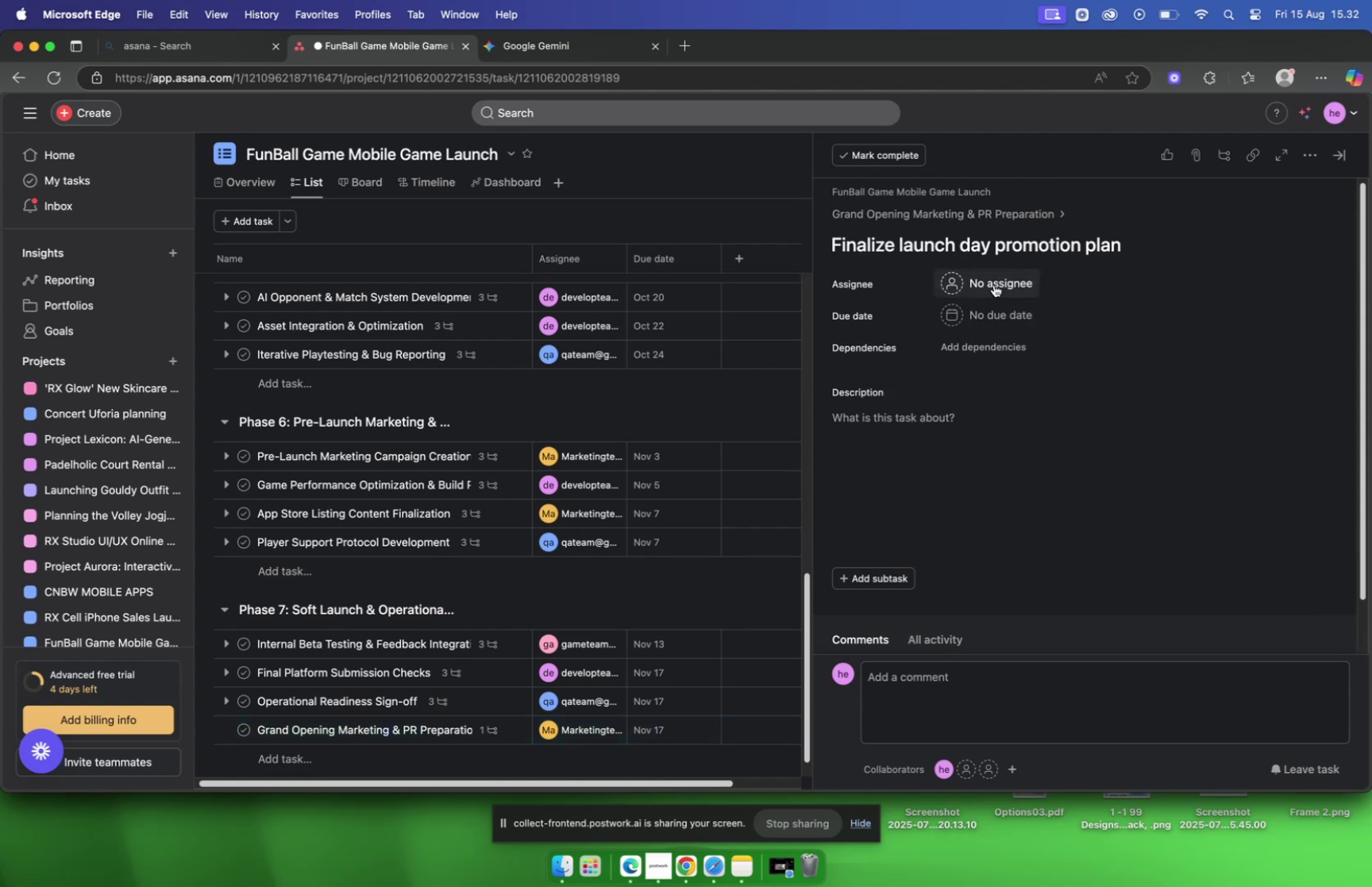 
left_click([994, 284])
 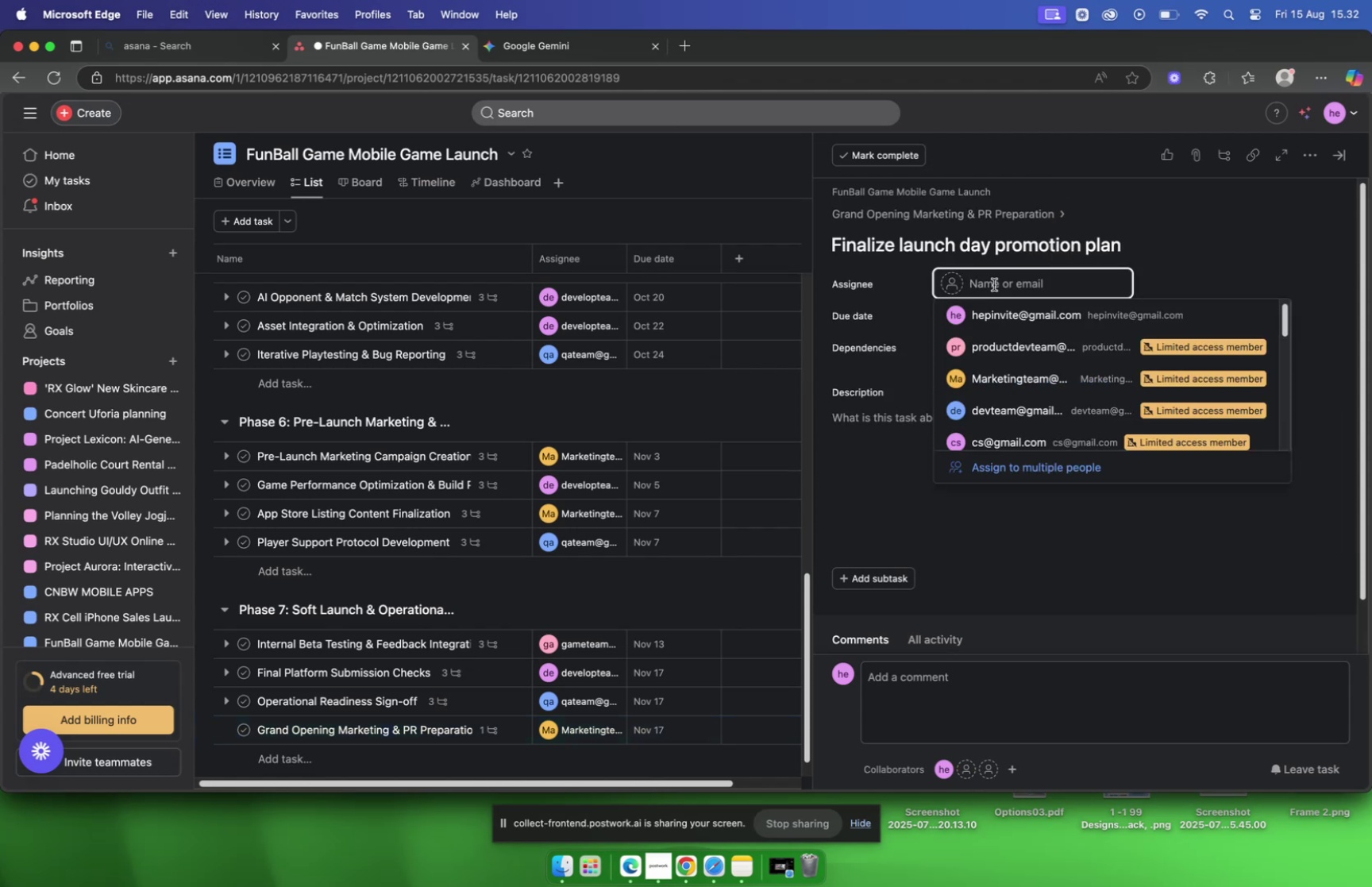 
type(mar)
 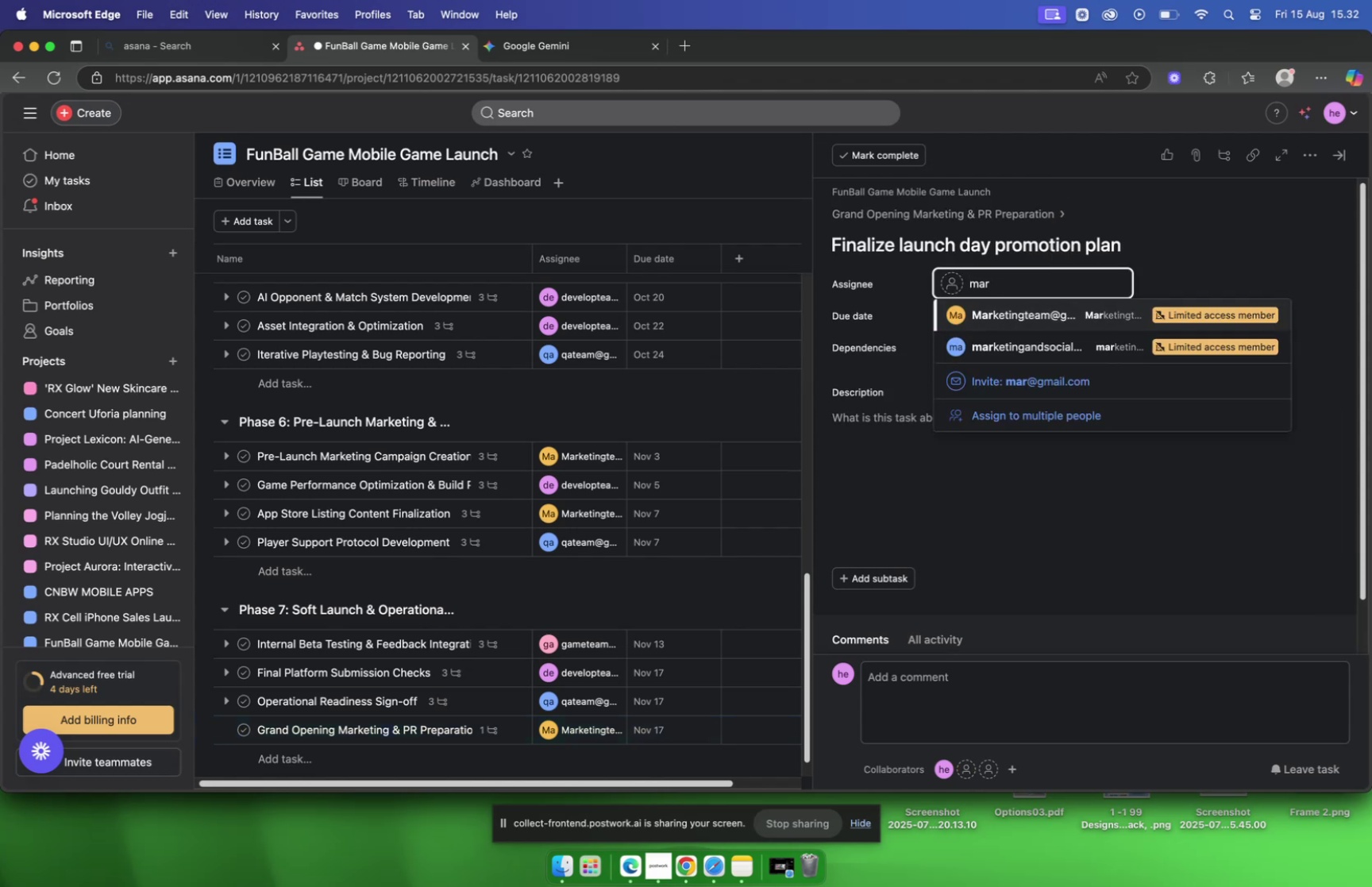 
key(Enter)
 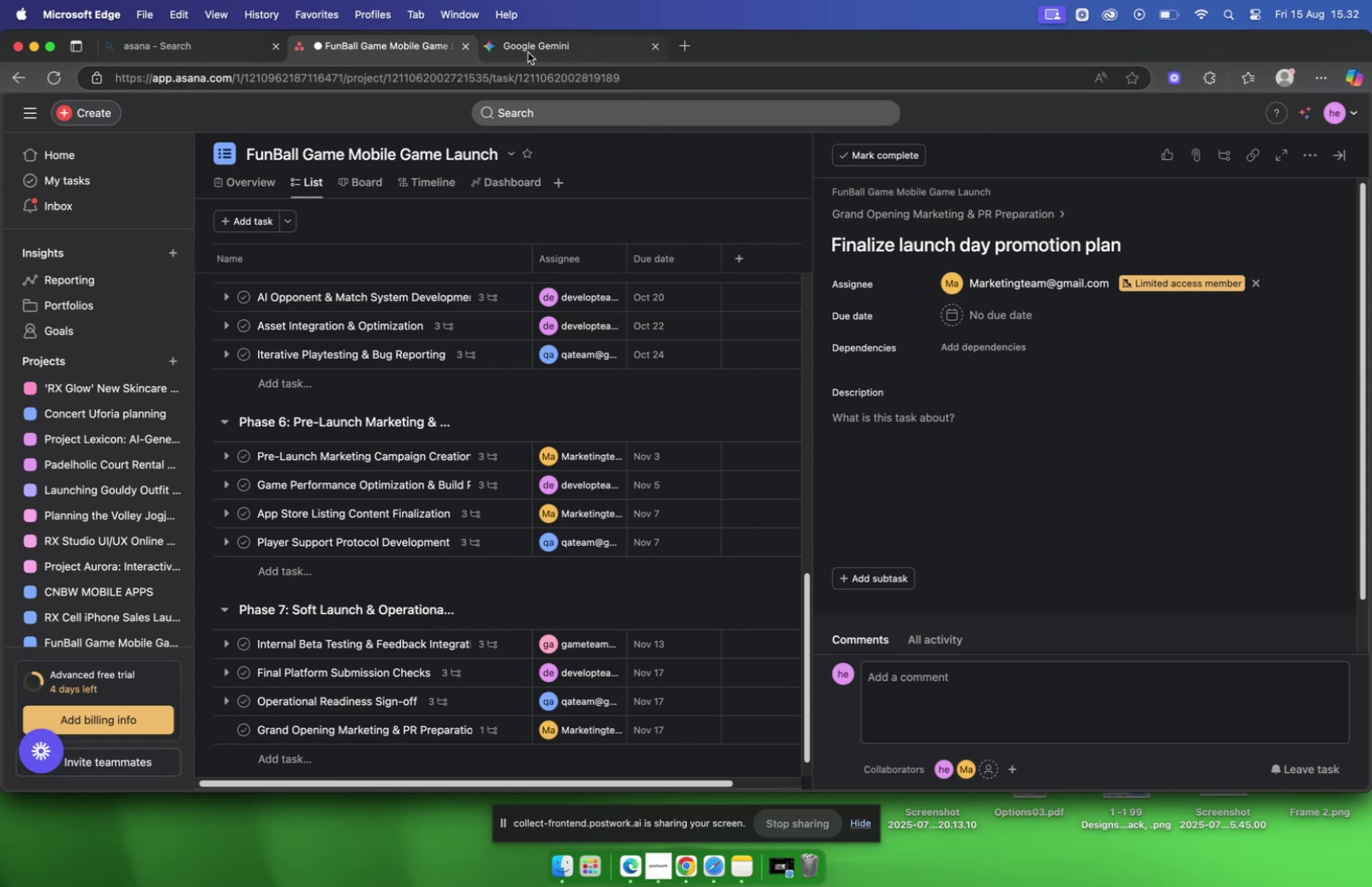 
left_click([528, 52])
 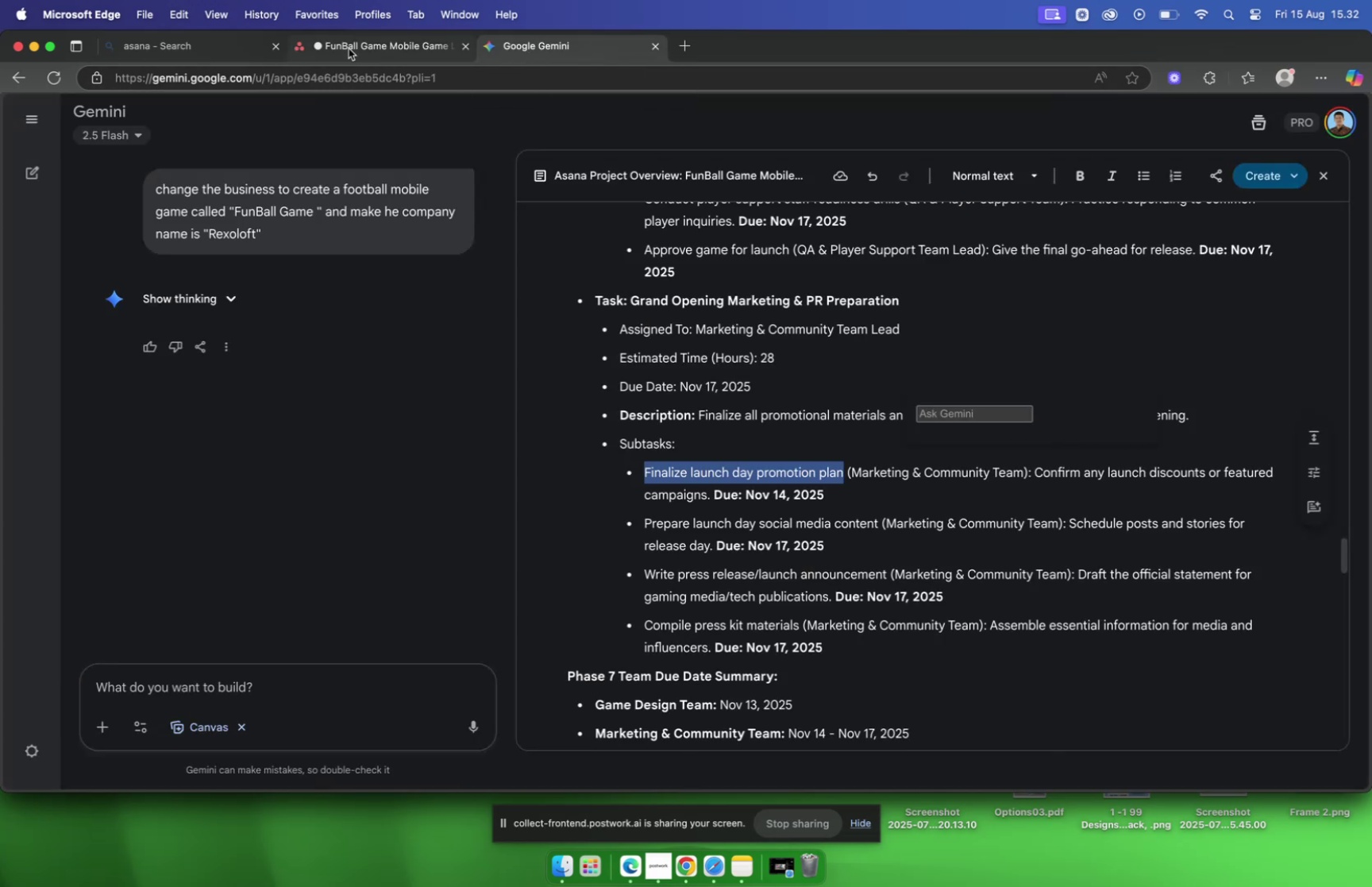 
left_click([349, 48])
 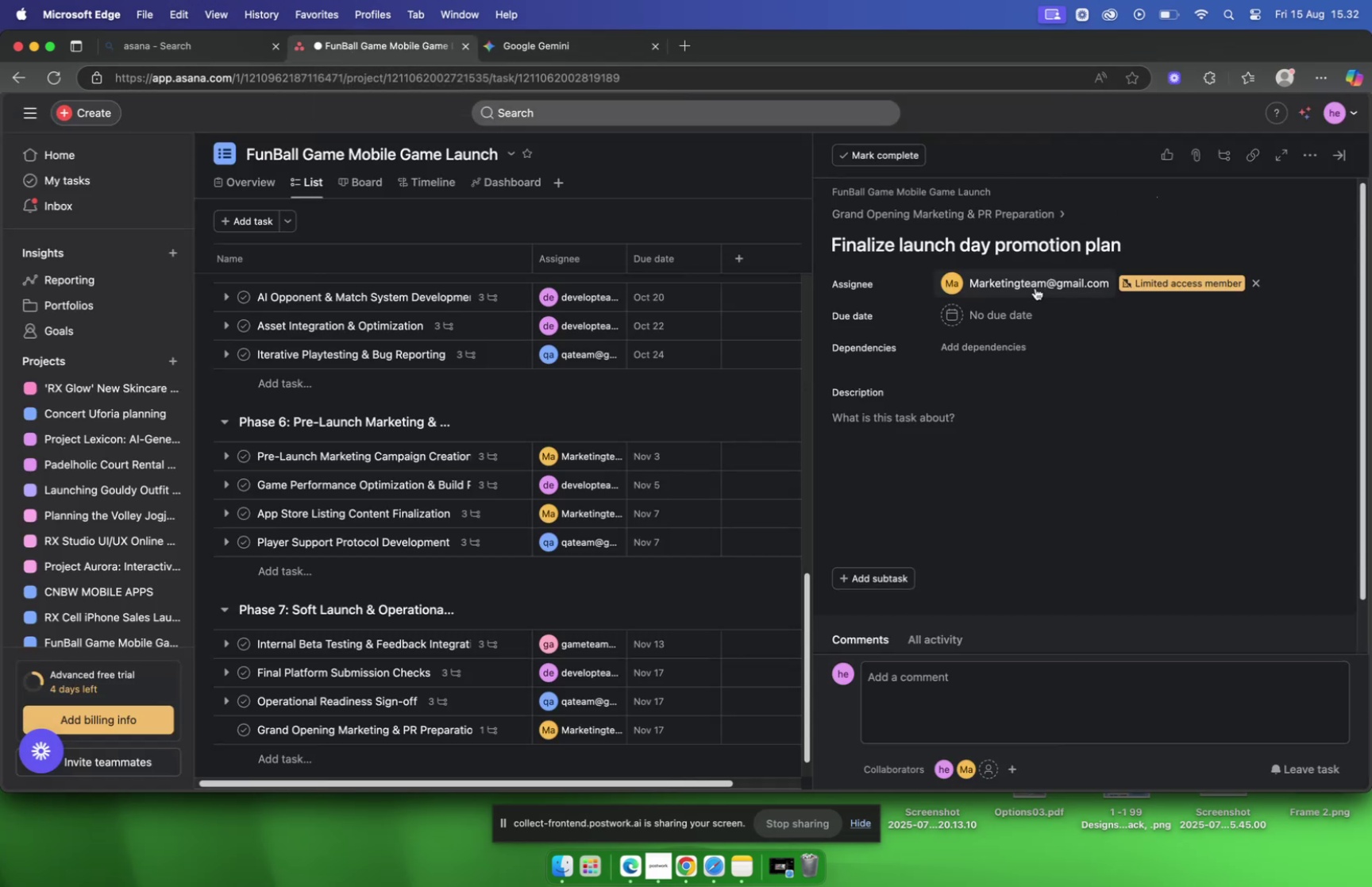 
left_click([1022, 305])
 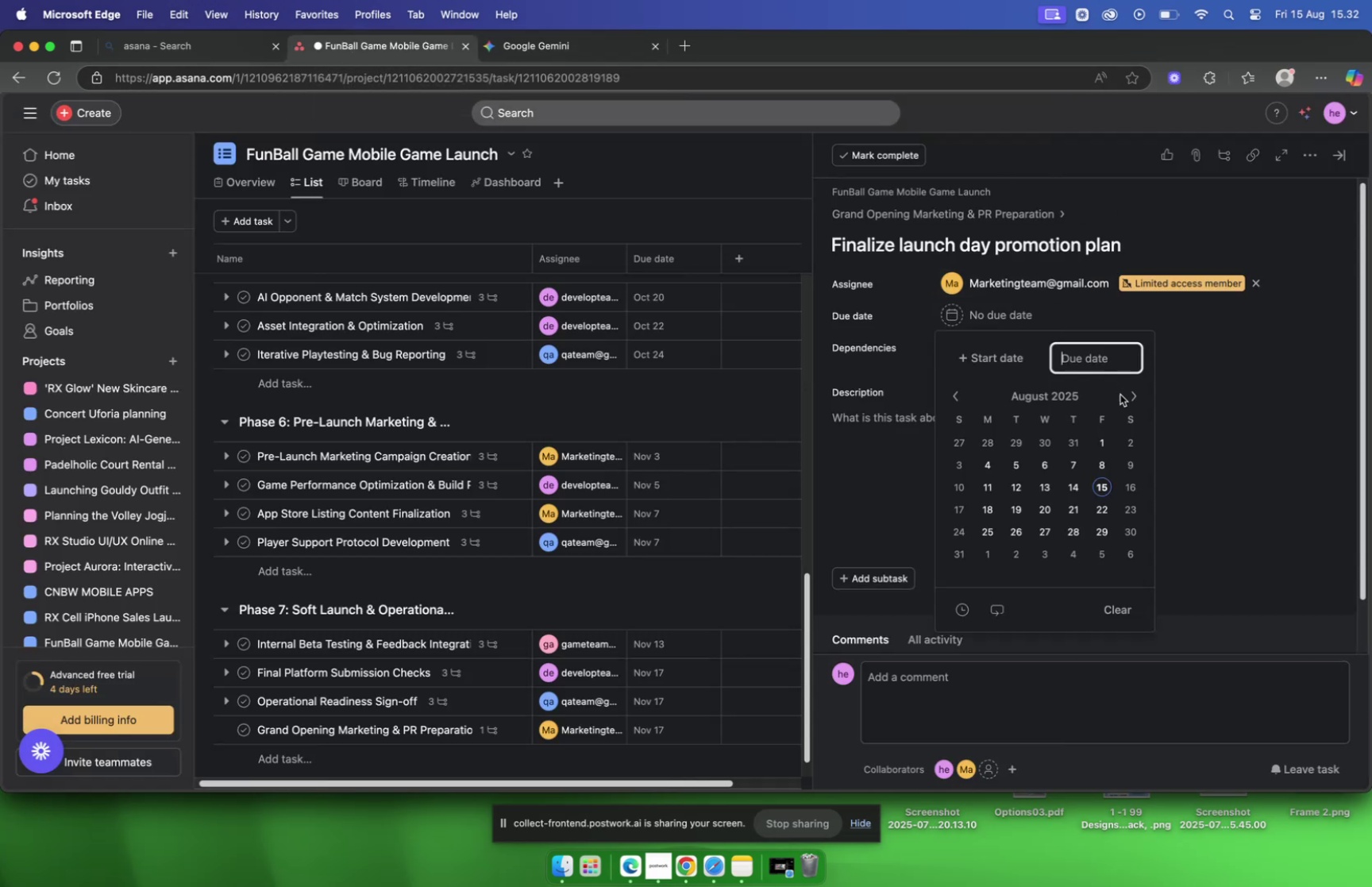 
left_click([1125, 399])
 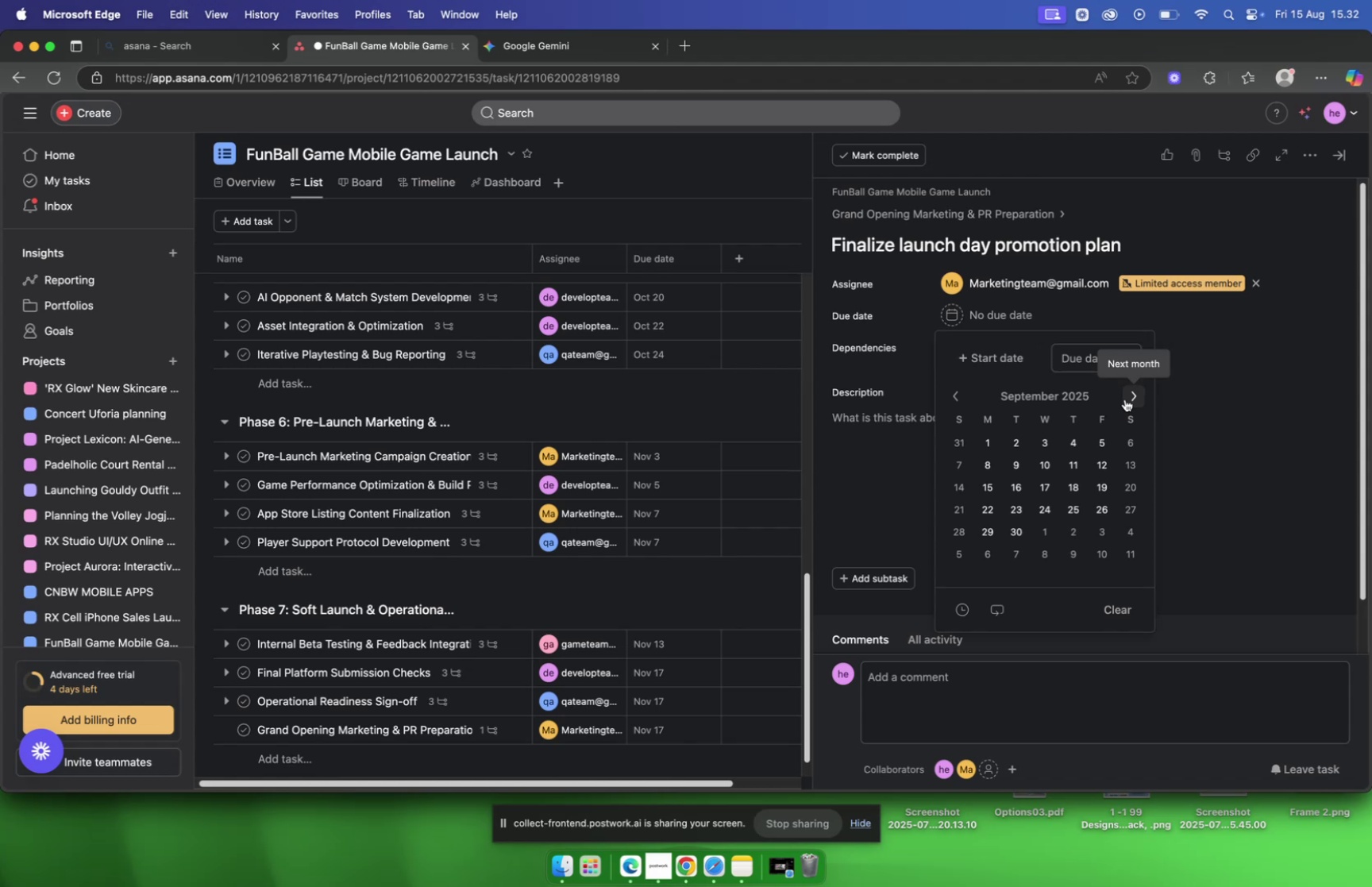 
left_click([1125, 399])
 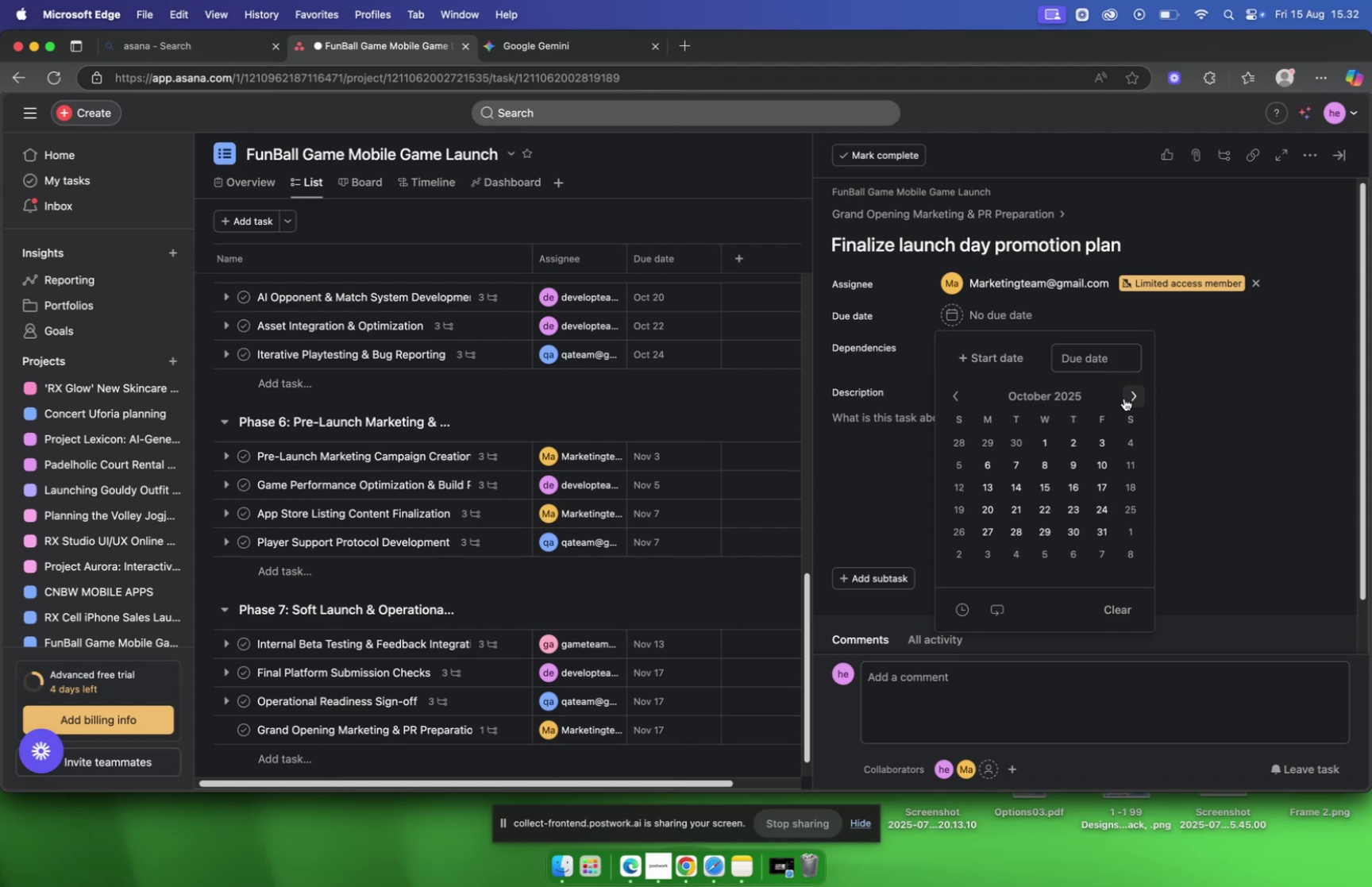 
left_click([1124, 397])
 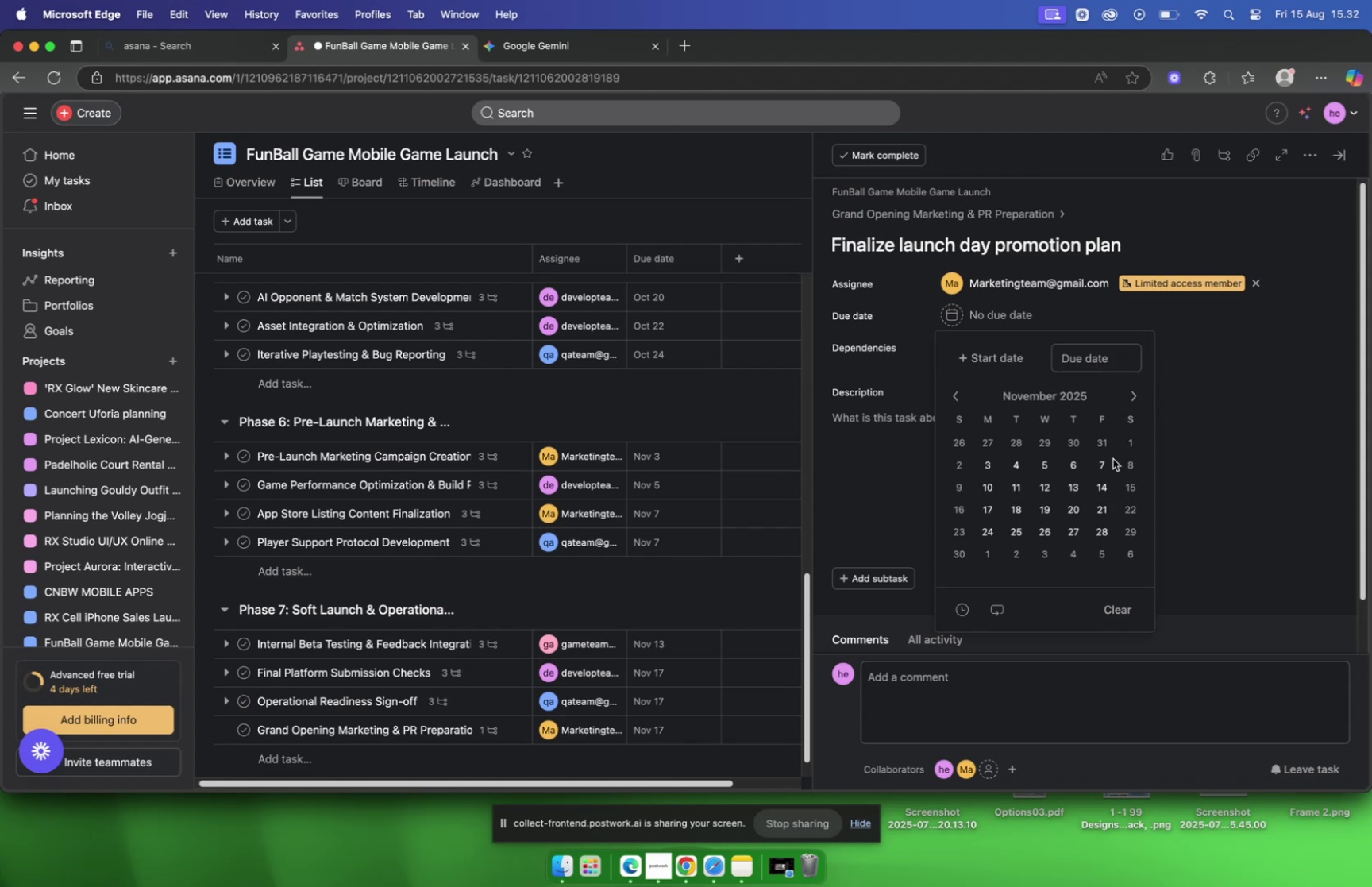 
left_click([1108, 487])
 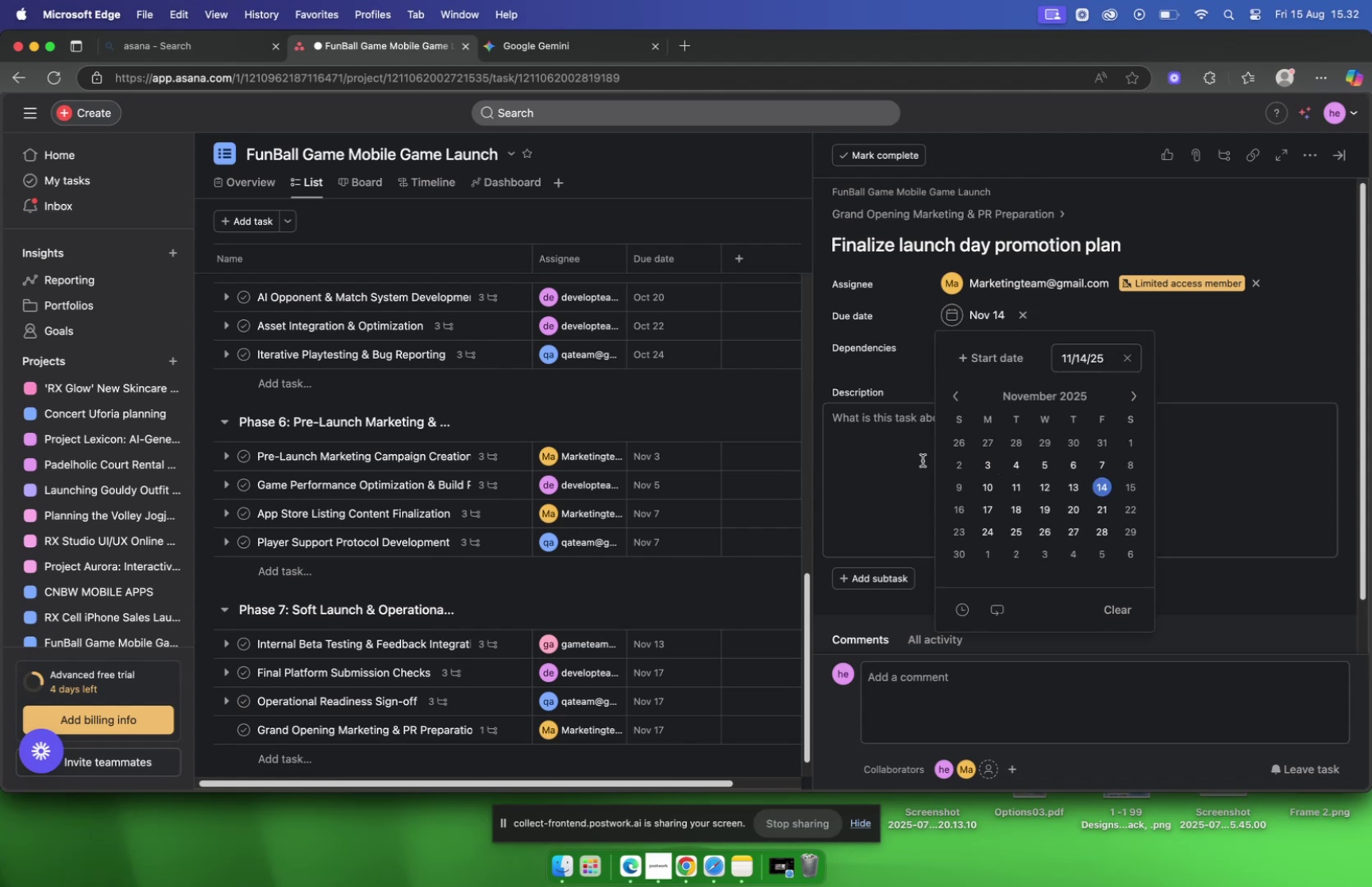 
left_click([881, 459])
 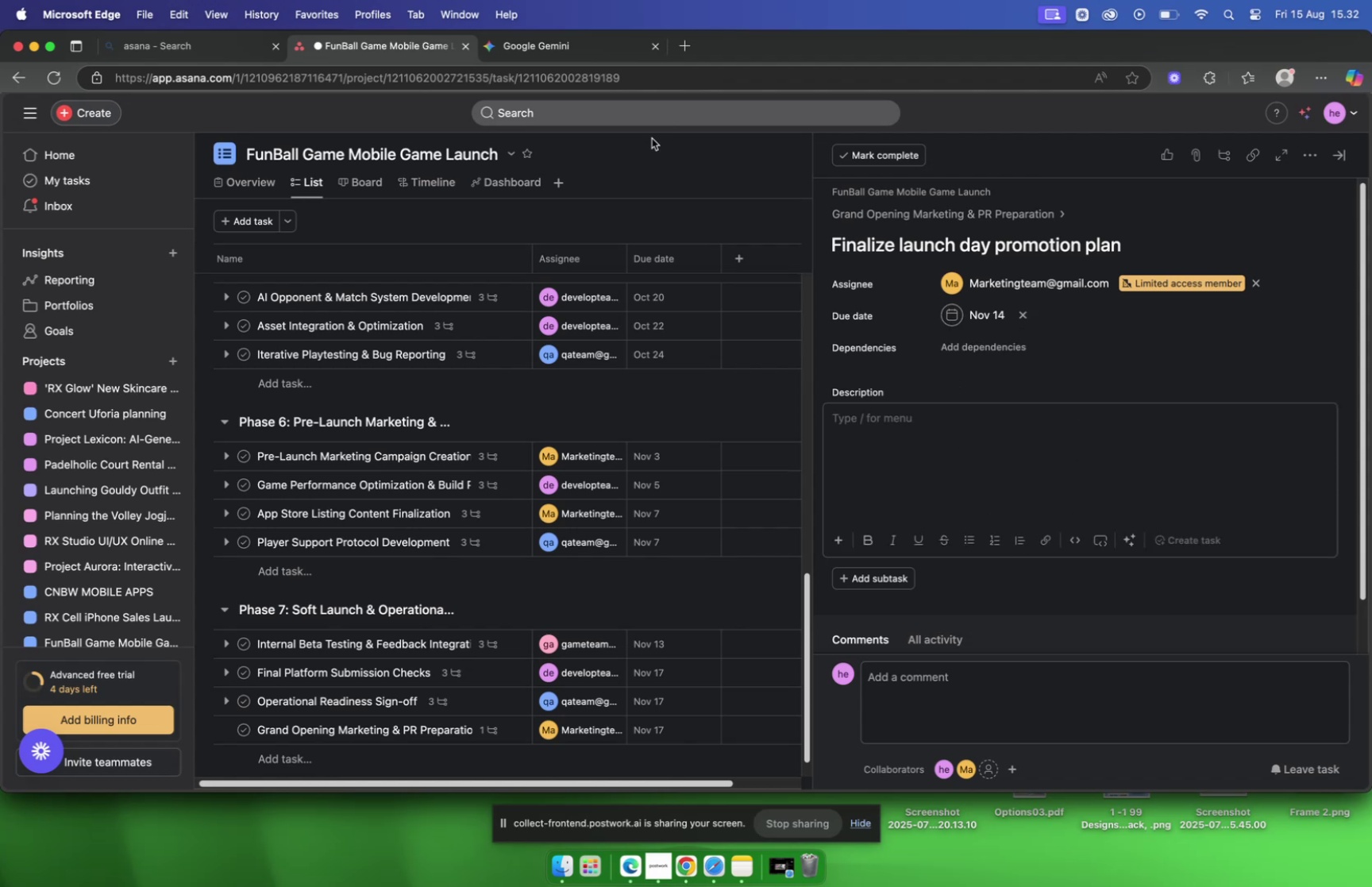 
mouse_move([562, 75])
 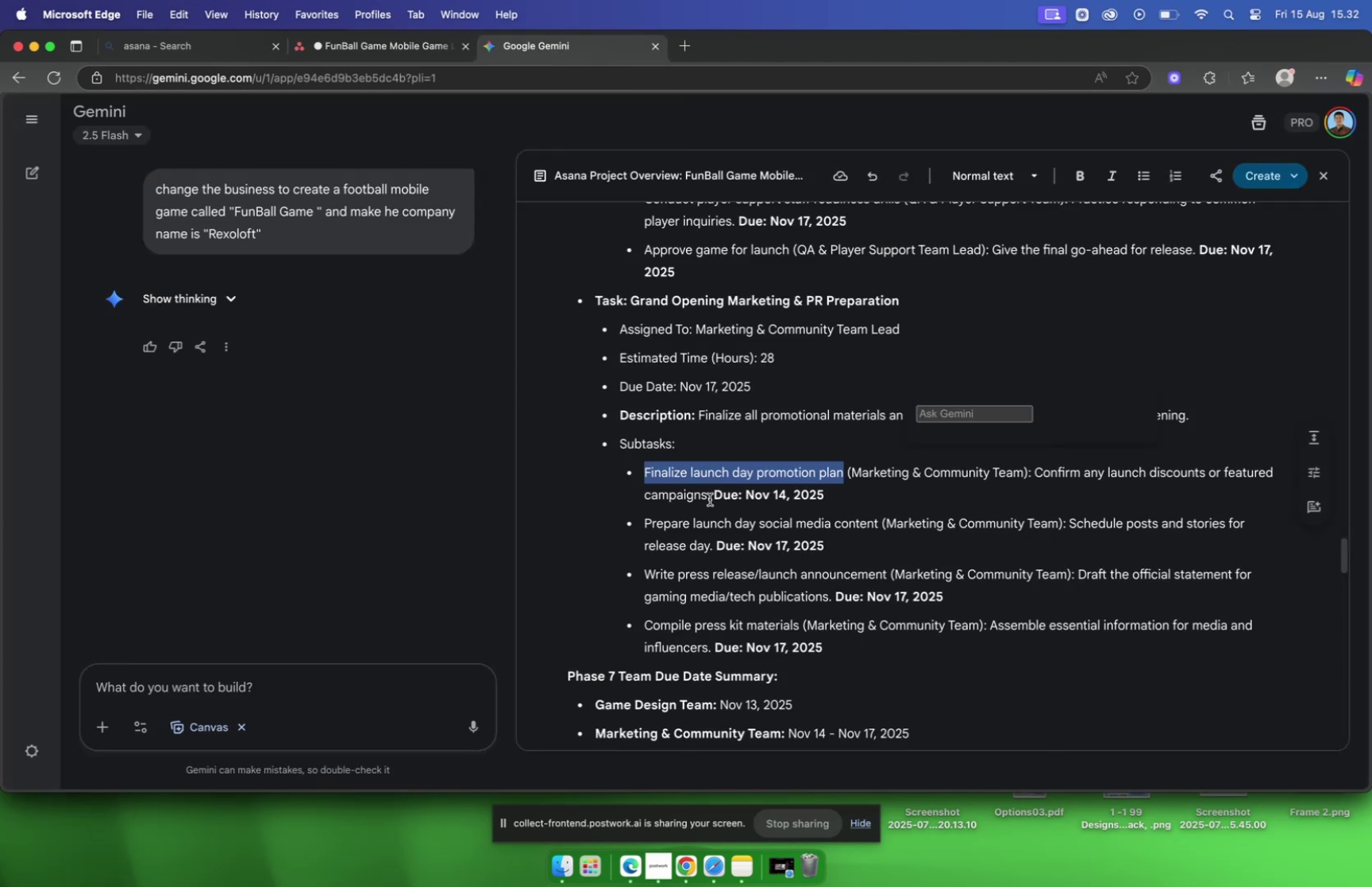 
left_click_drag(start_coordinate=[711, 499], to_coordinate=[1033, 478])
 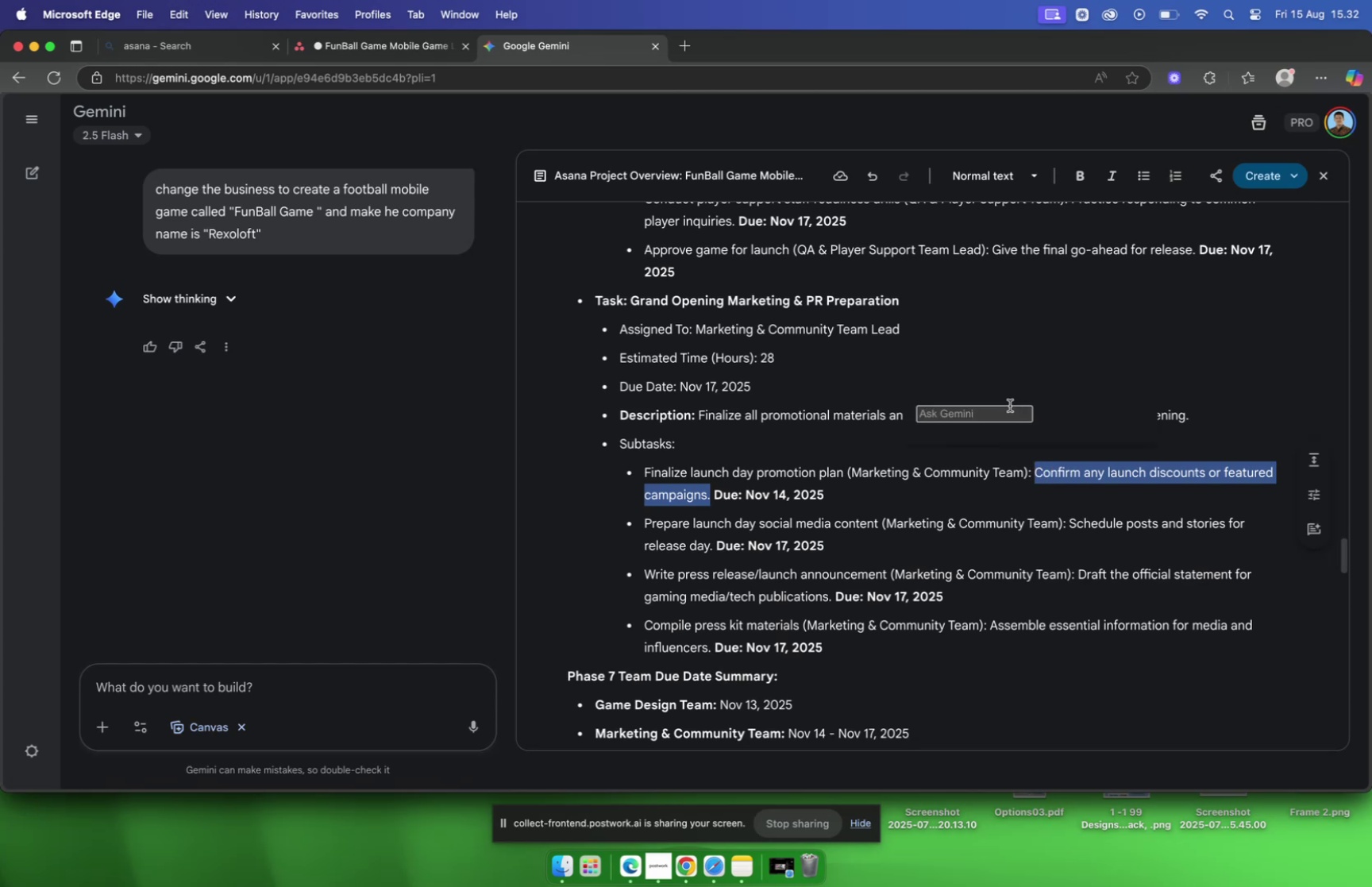 
key(Meta+C)
 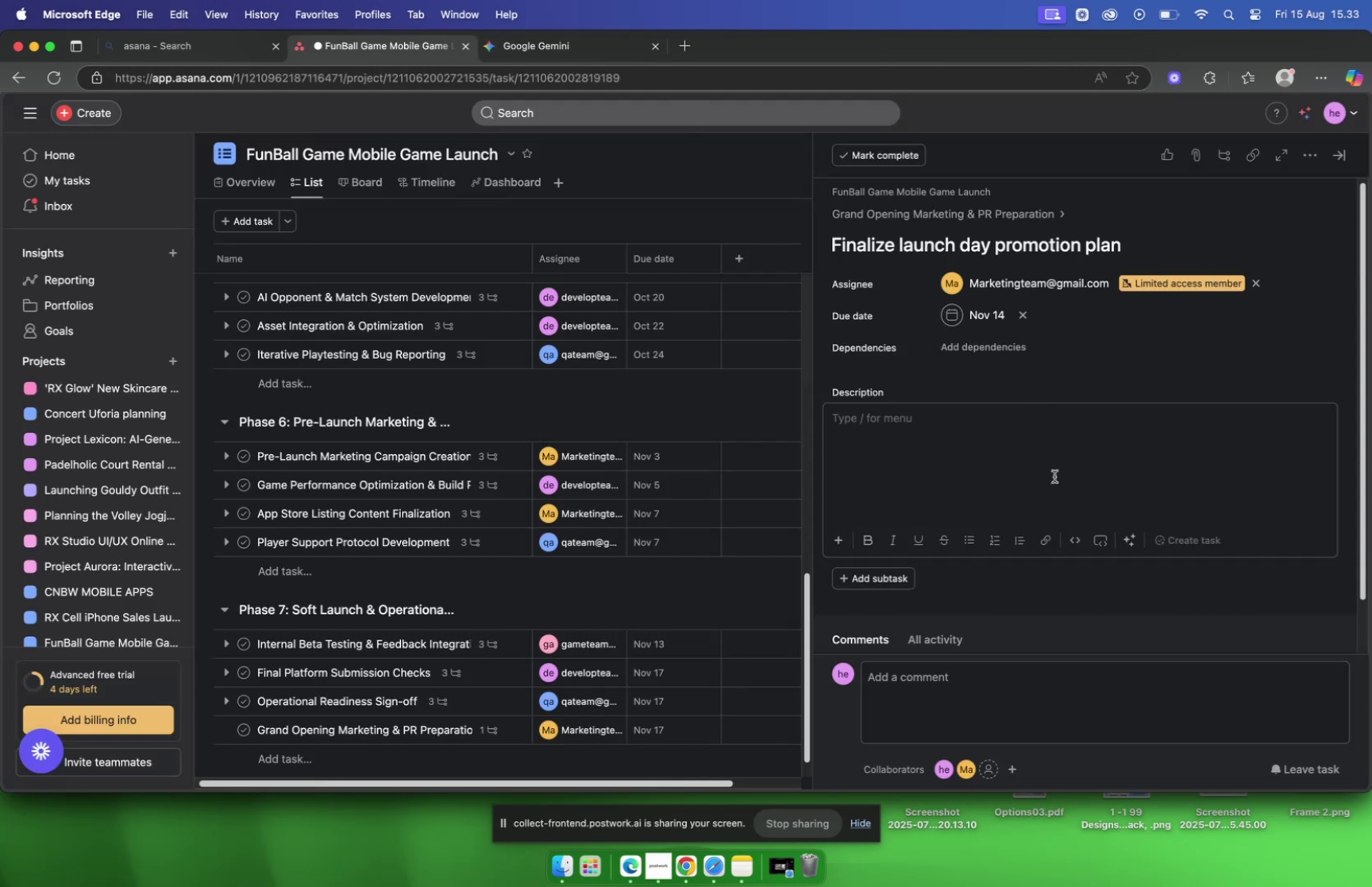 
key(Meta+CommandLeft)
 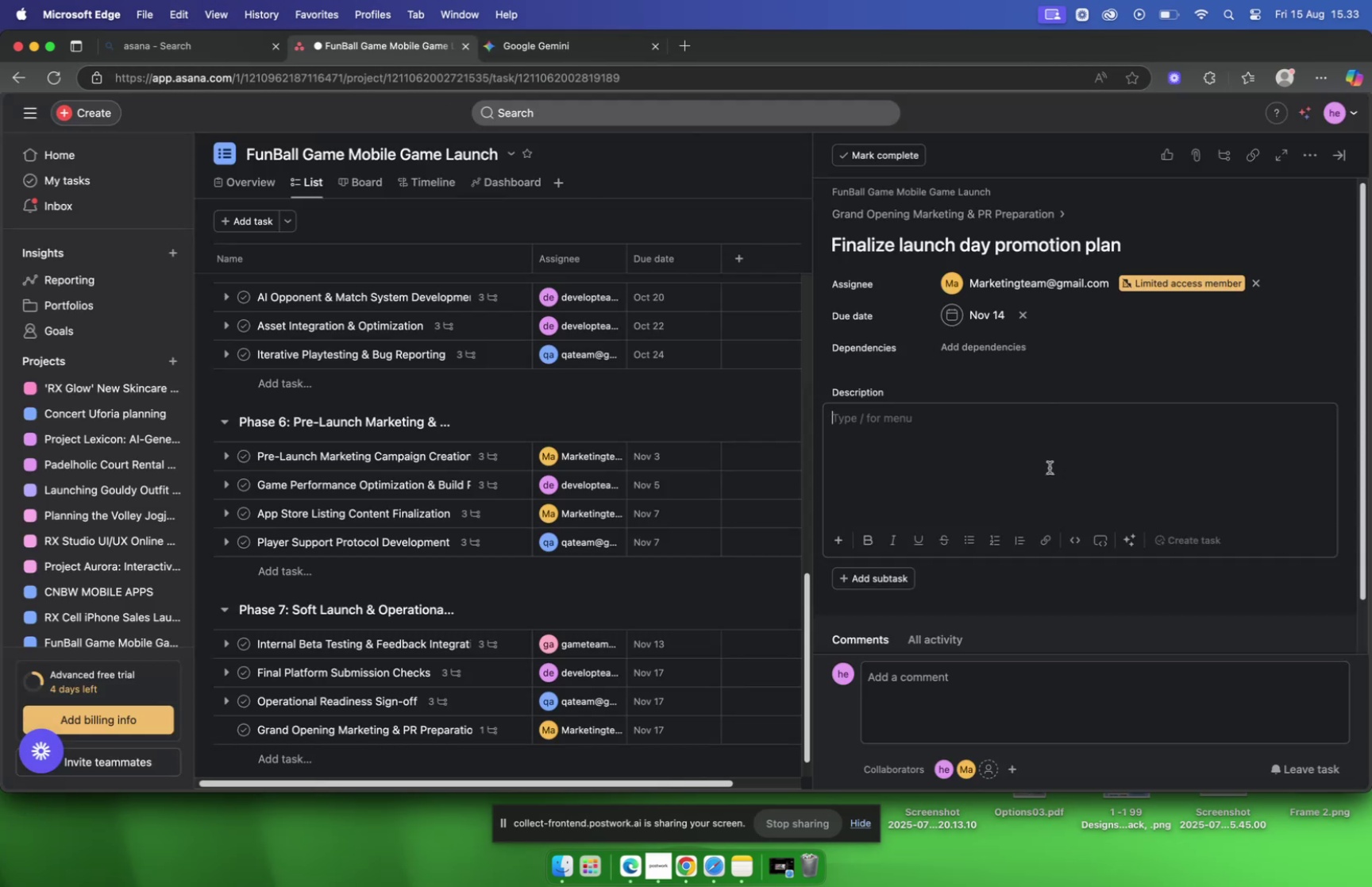 
key(Meta+V)
 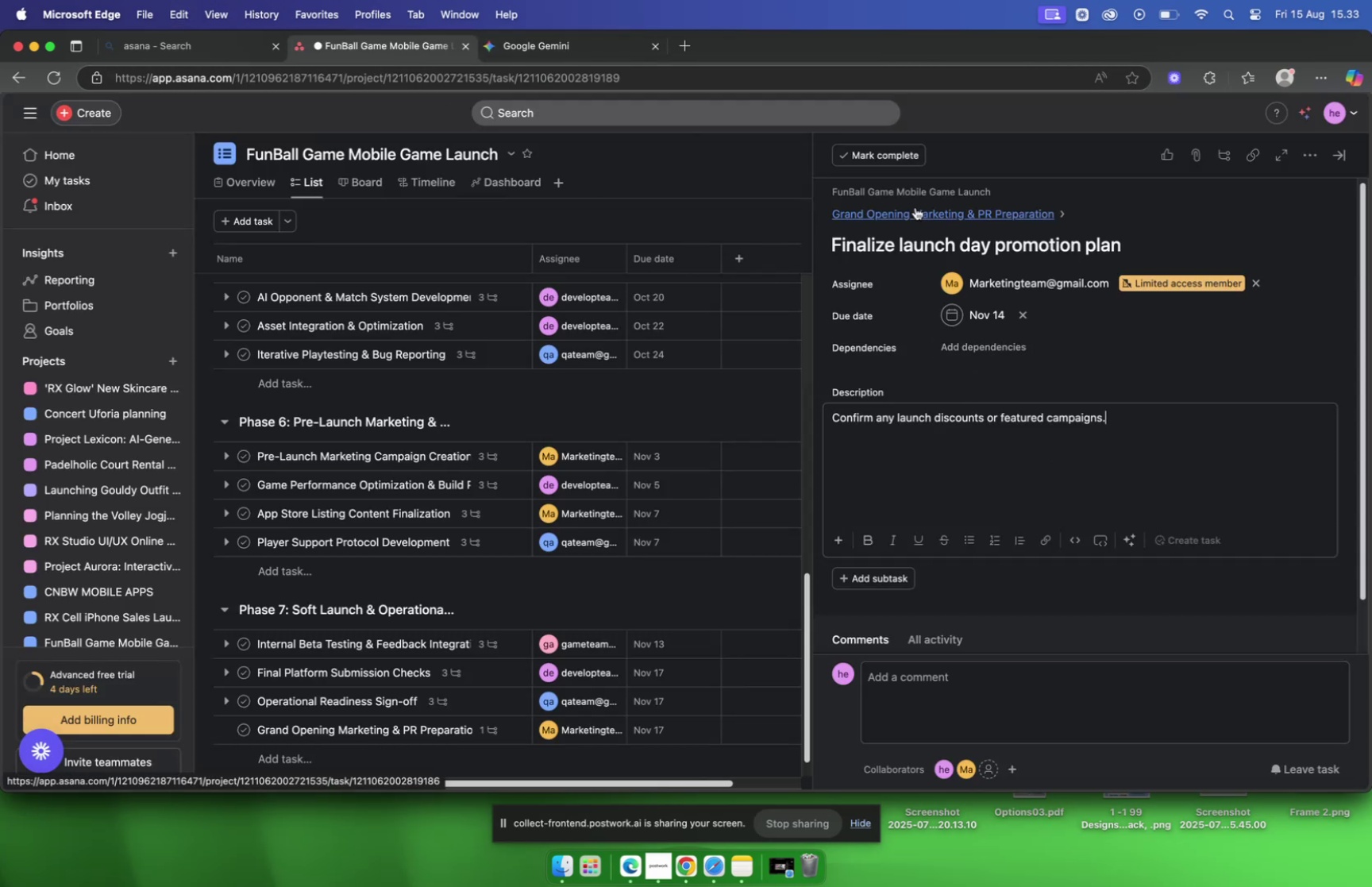 
scroll: coordinate [1032, 337], scroll_direction: down, amount: 12.0
 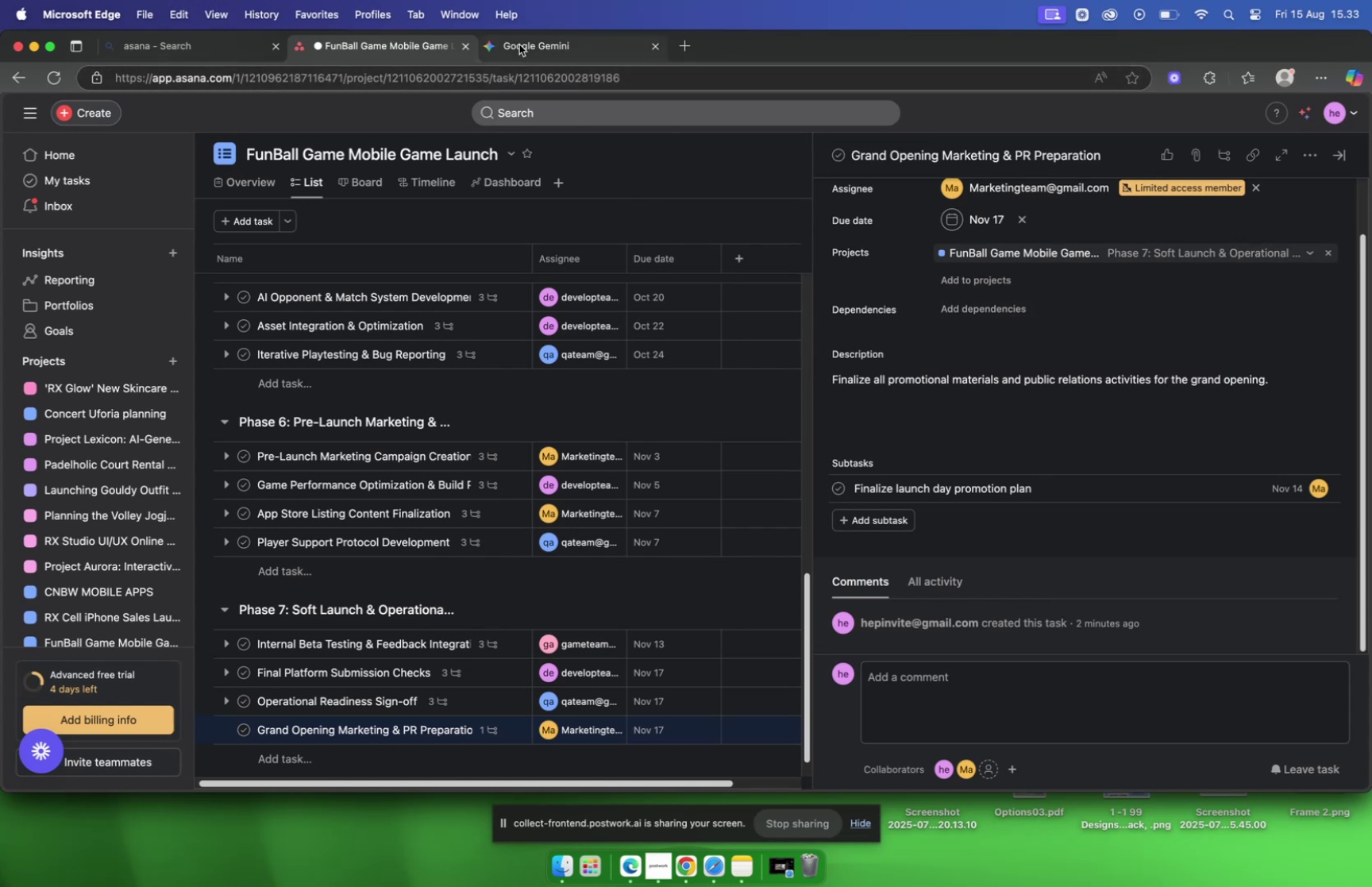 
left_click([519, 44])
 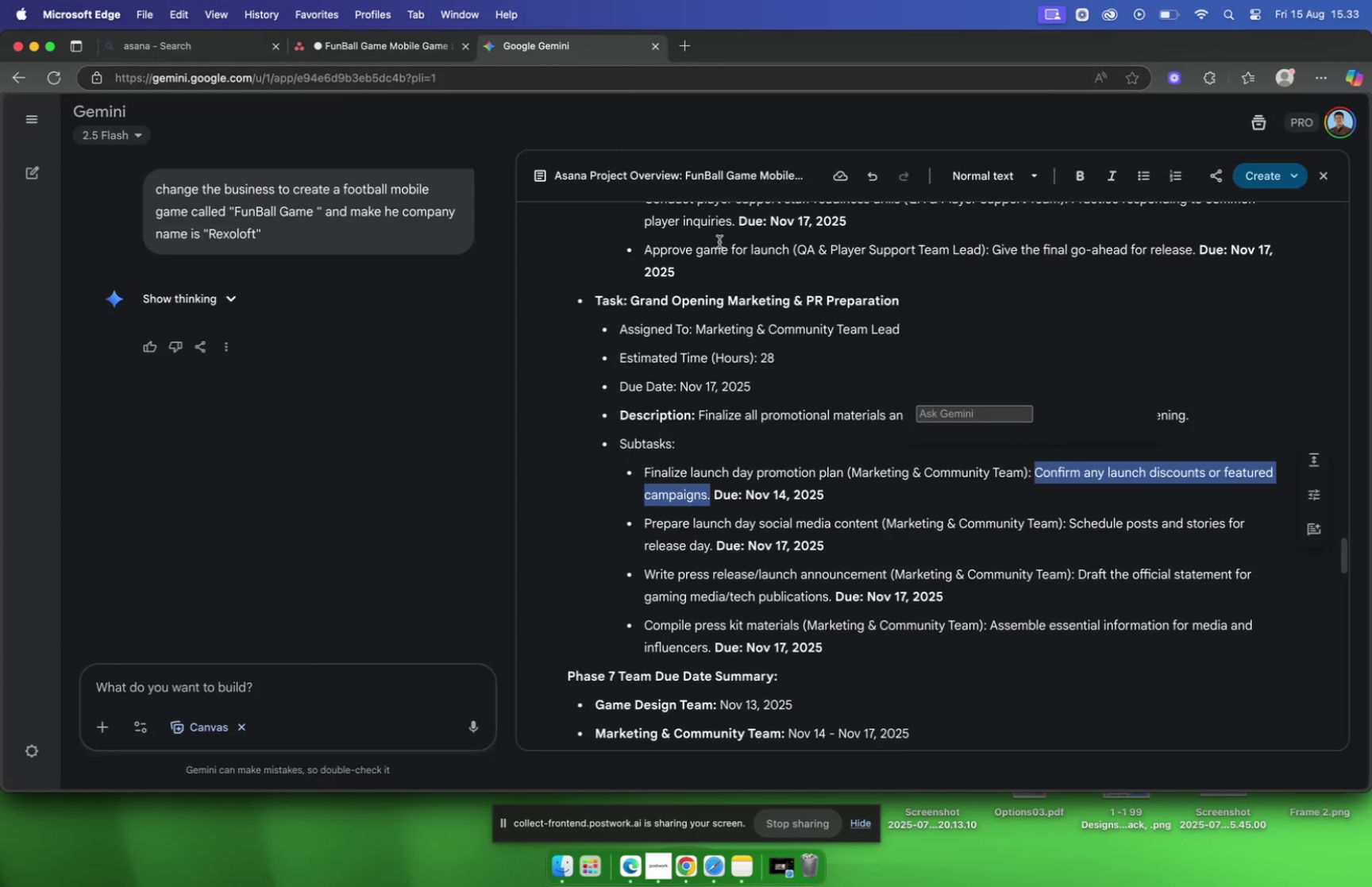 
scroll: coordinate [703, 351], scroll_direction: down, amount: 4.0
 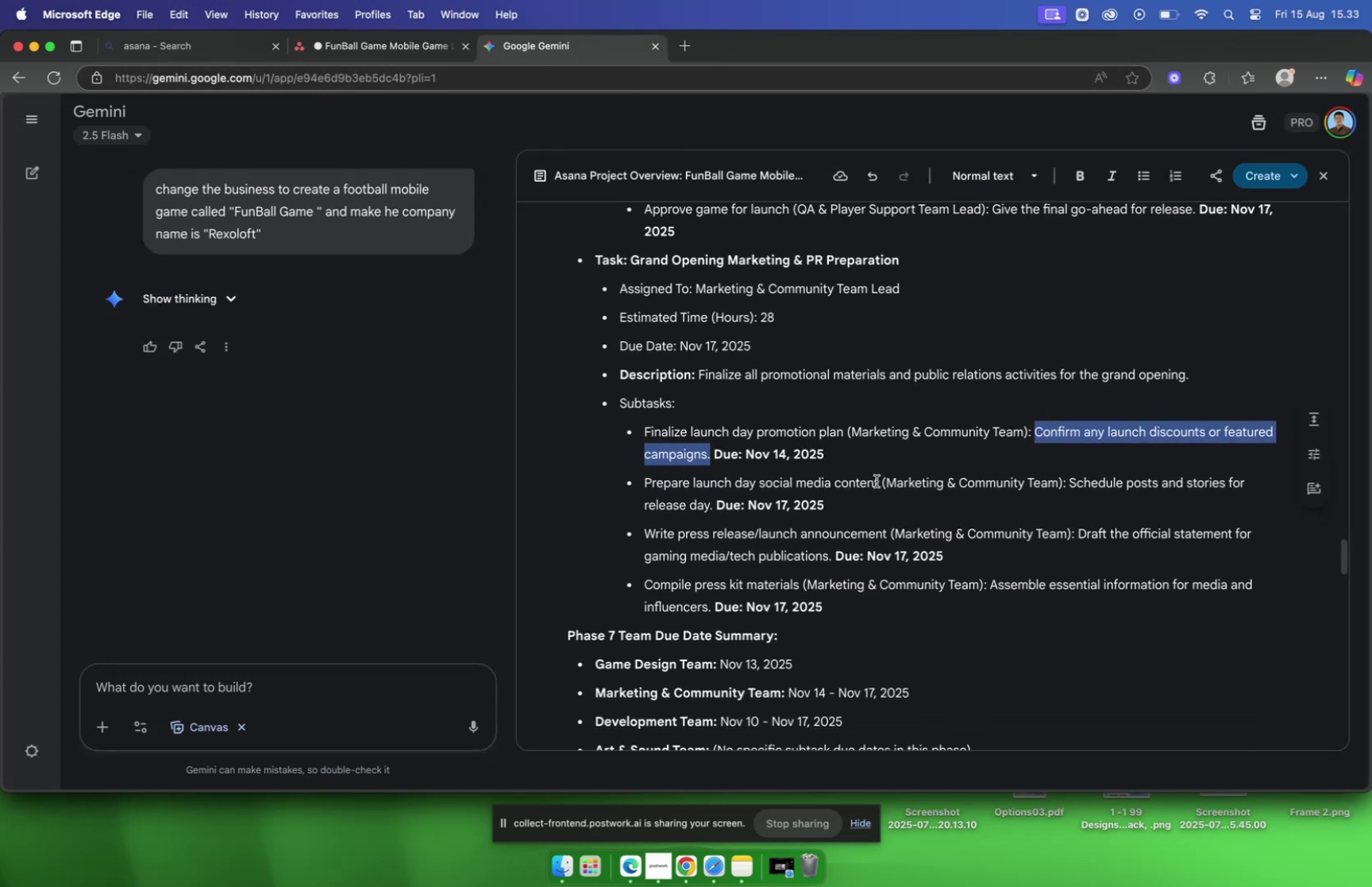 
left_click_drag(start_coordinate=[878, 484], to_coordinate=[646, 488])
 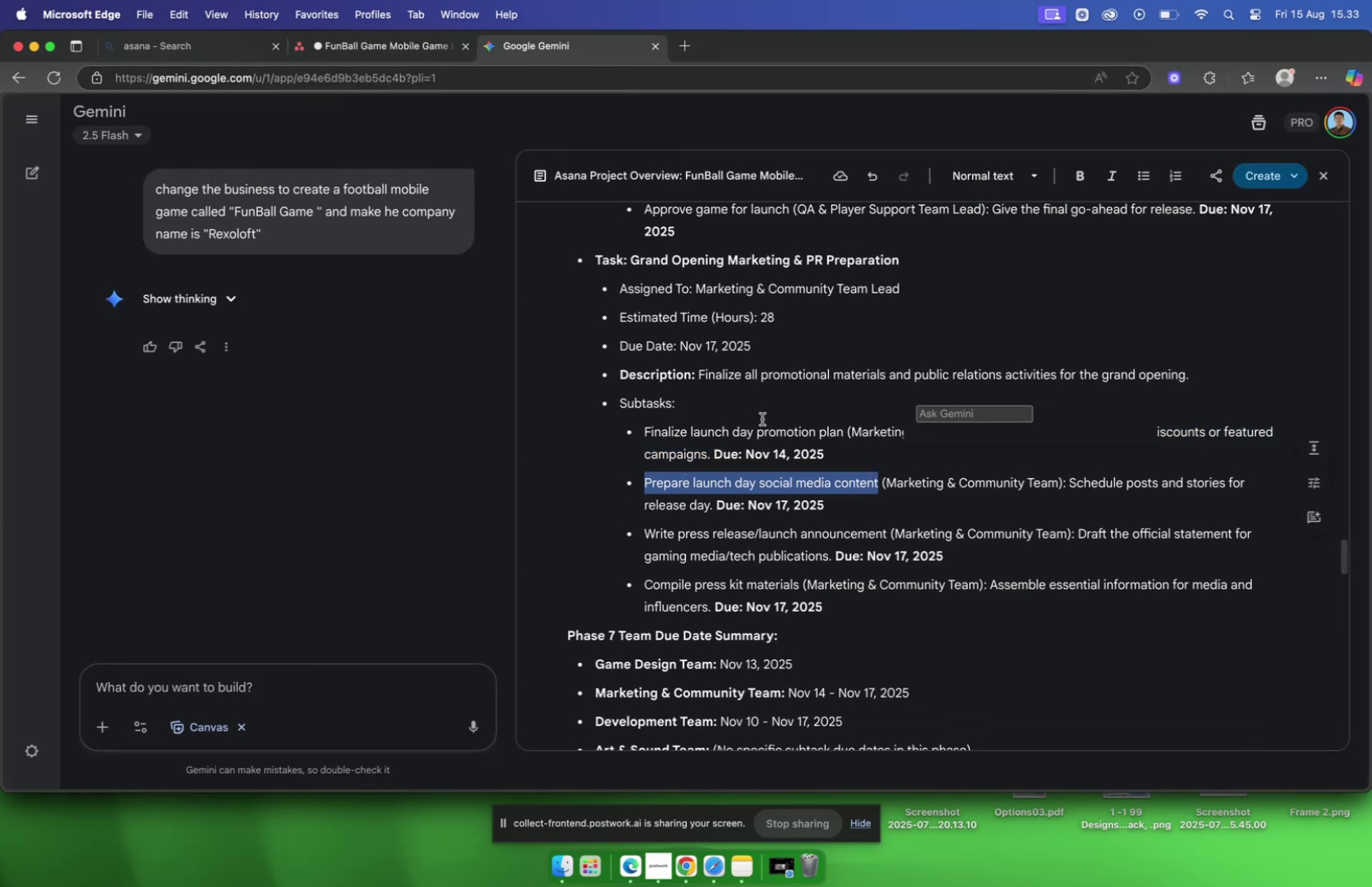 
key(Meta+C)
 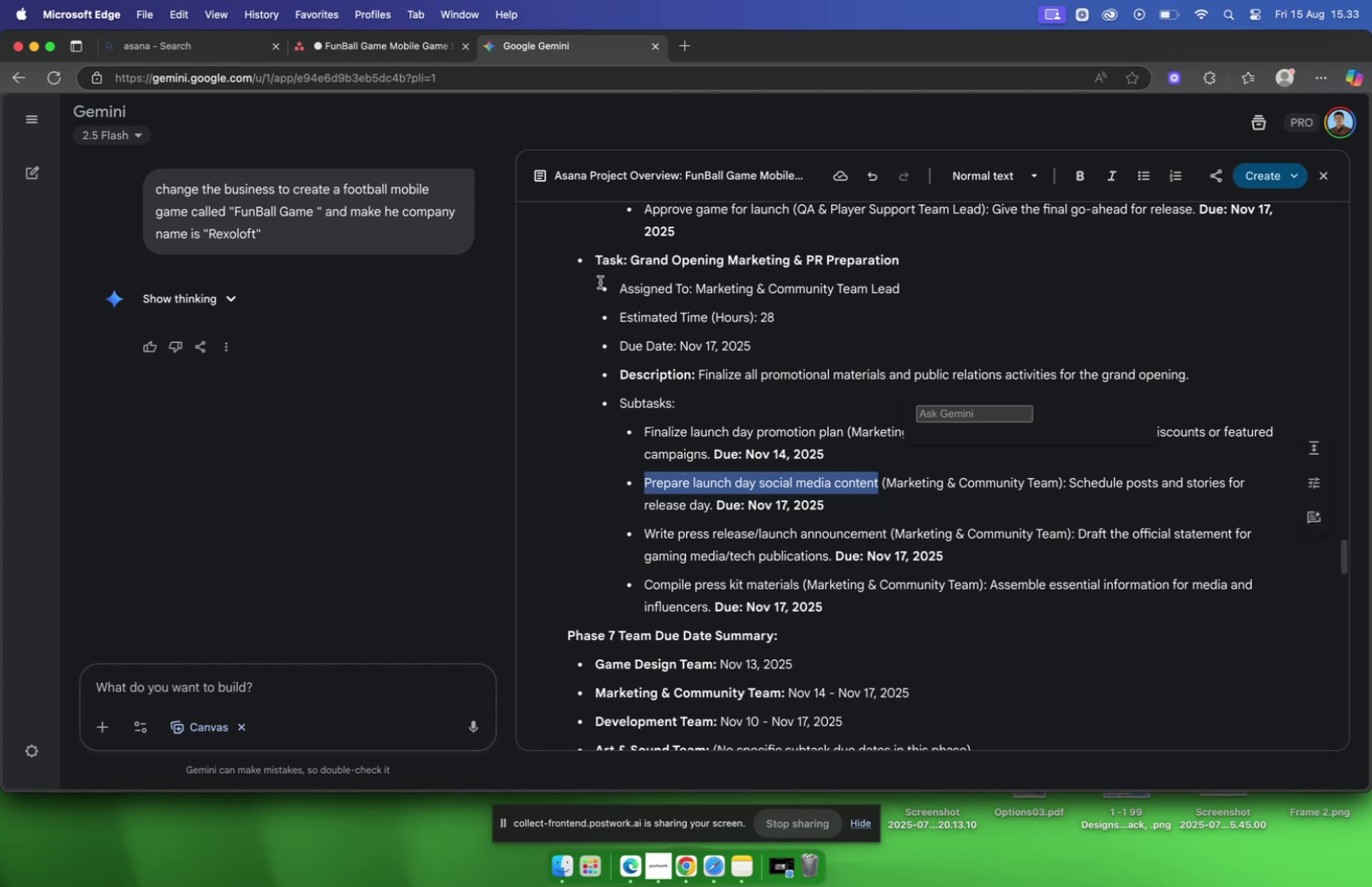 
mouse_move([384, 82])
 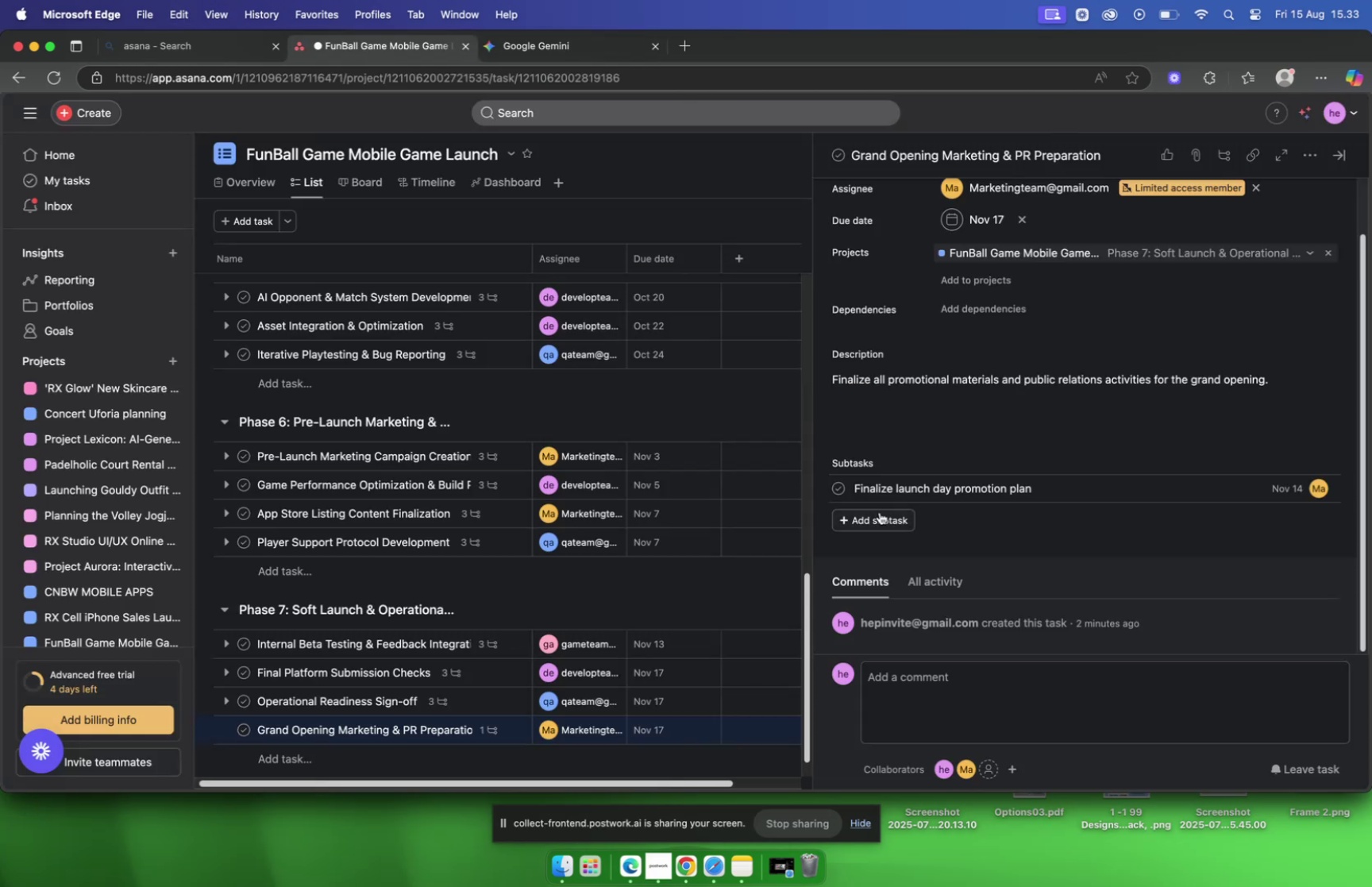 
left_click([879, 515])
 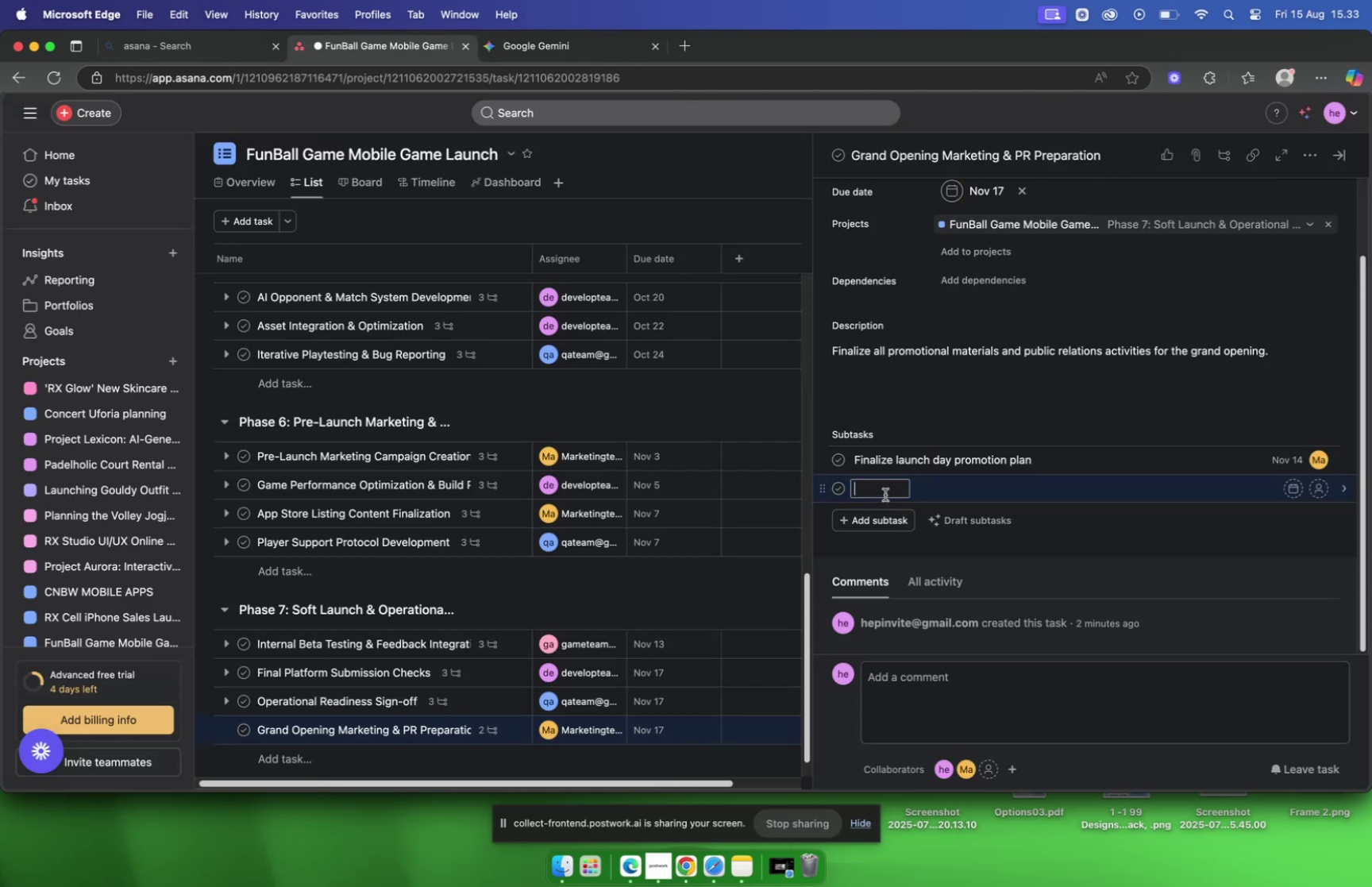 
key(Meta+CommandLeft)
 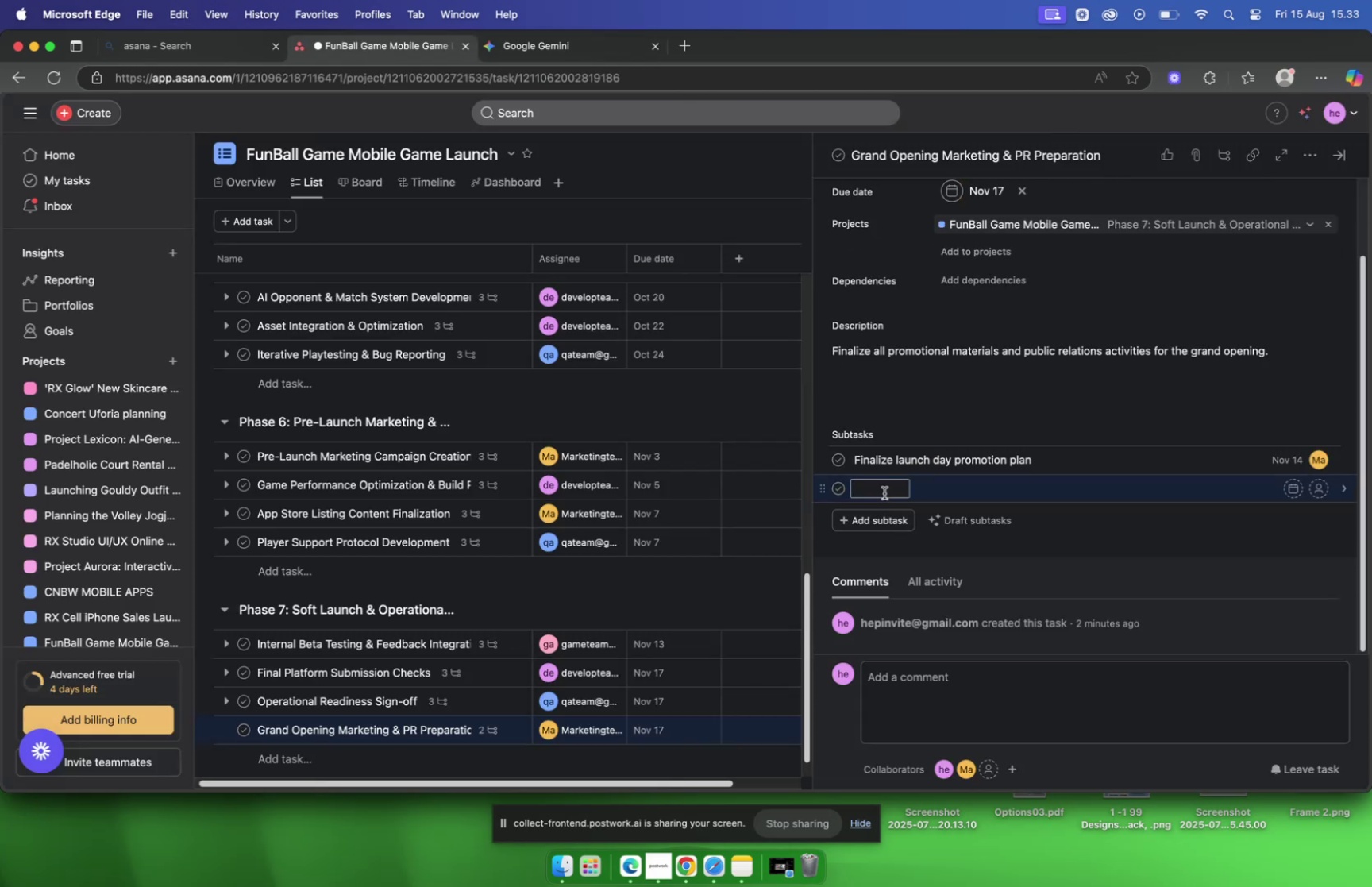 
key(Meta+V)
 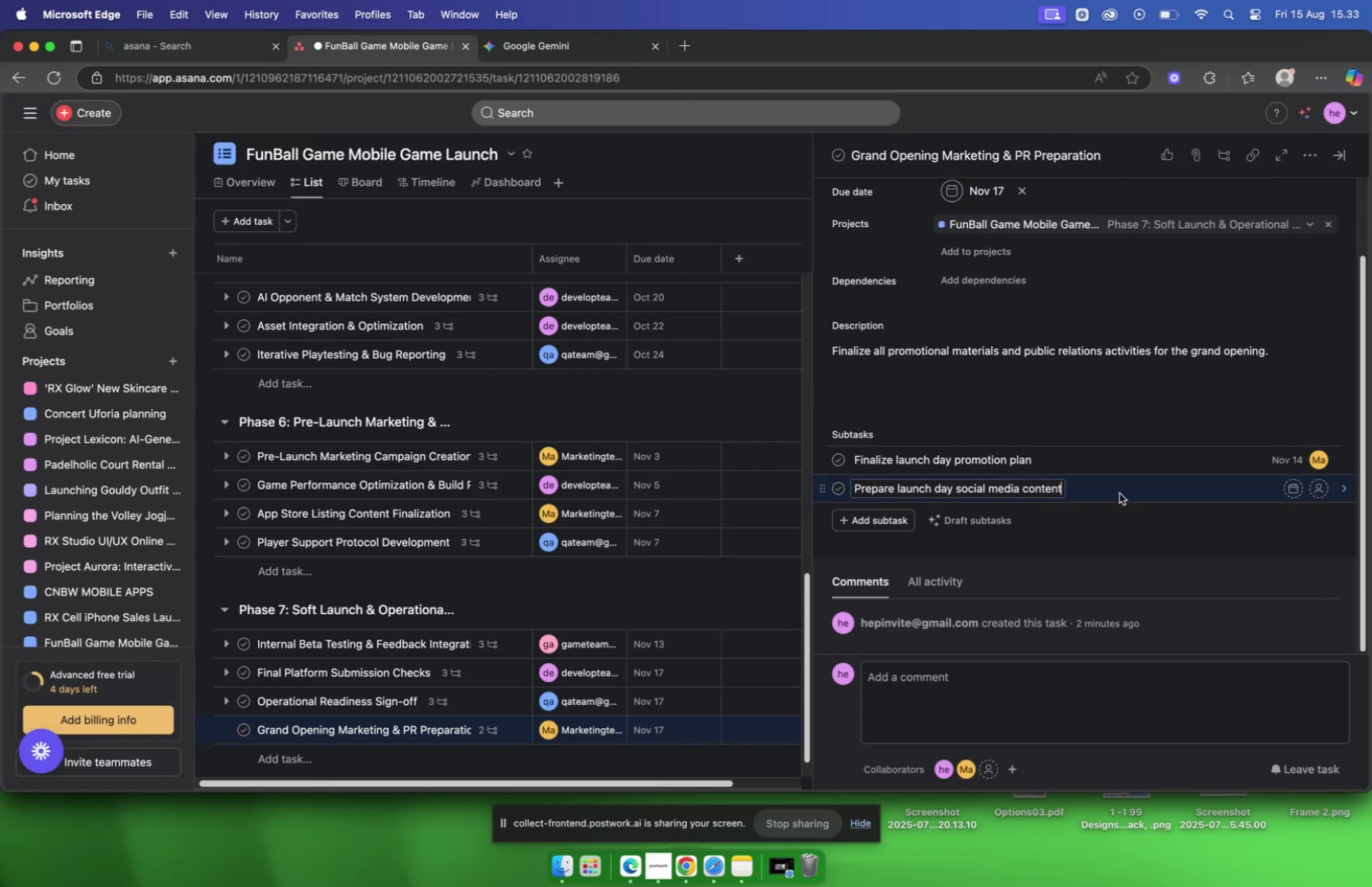 
left_click([1120, 492])
 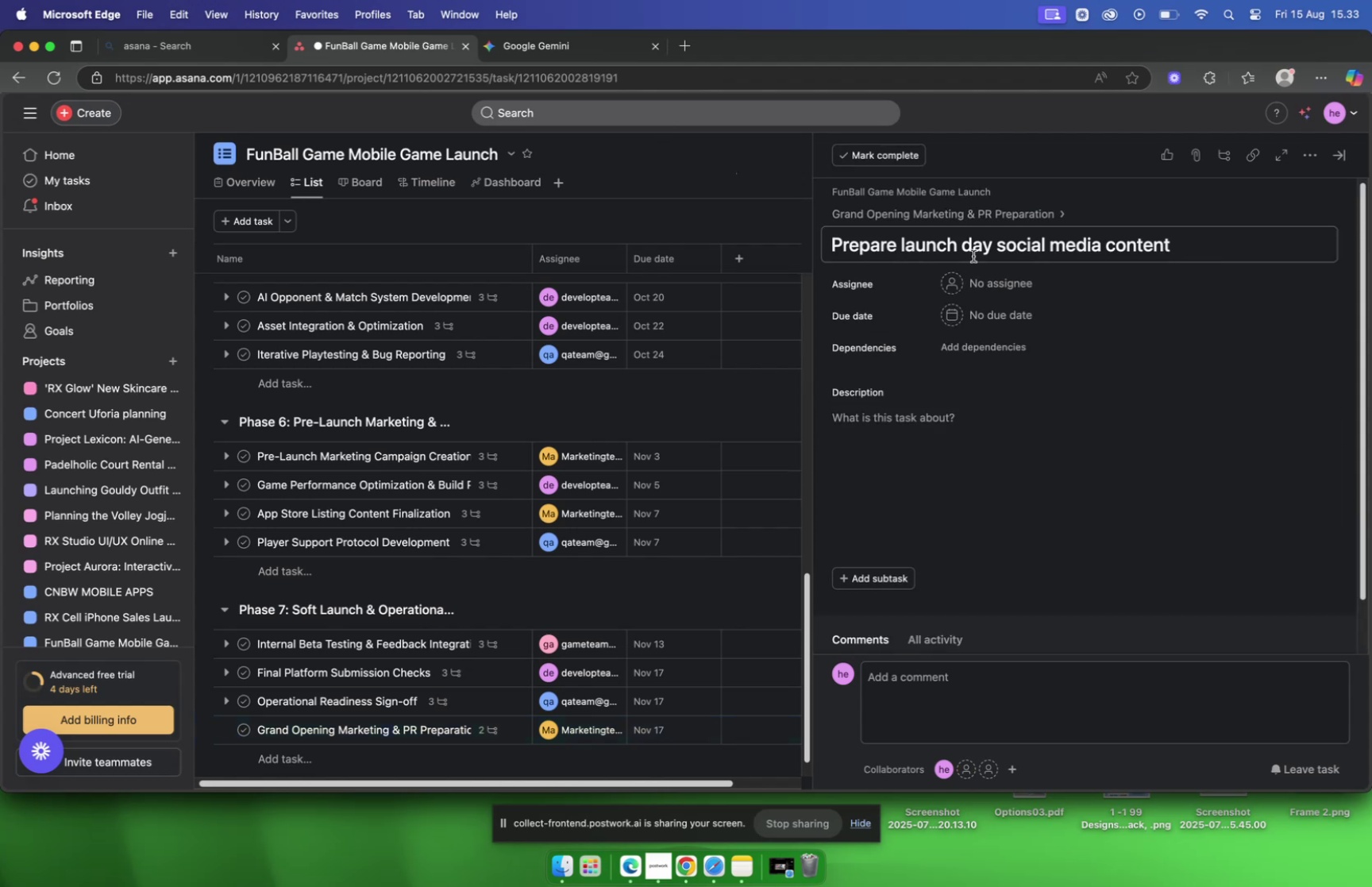 
left_click([992, 294])
 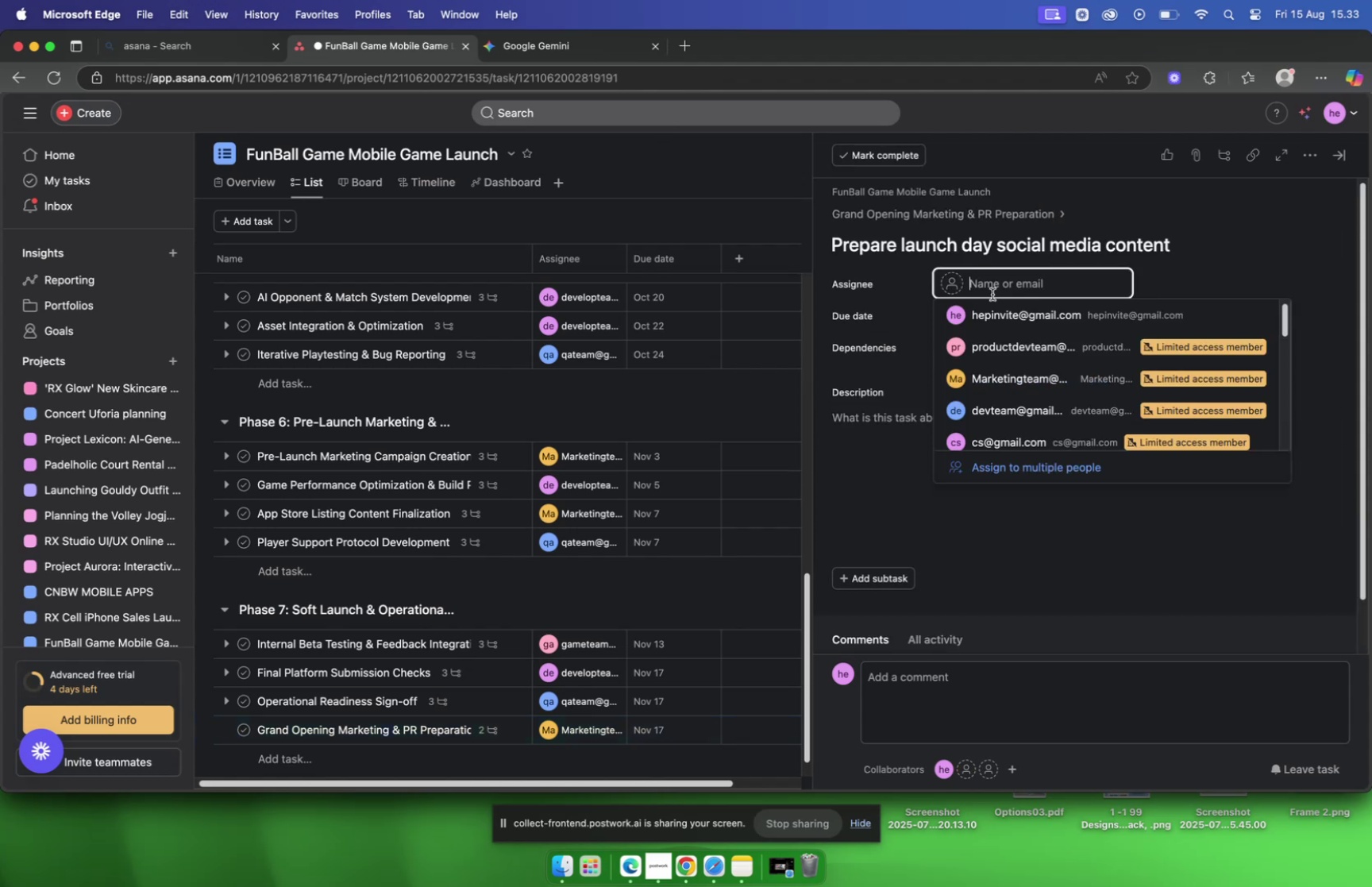 
type(marke)
 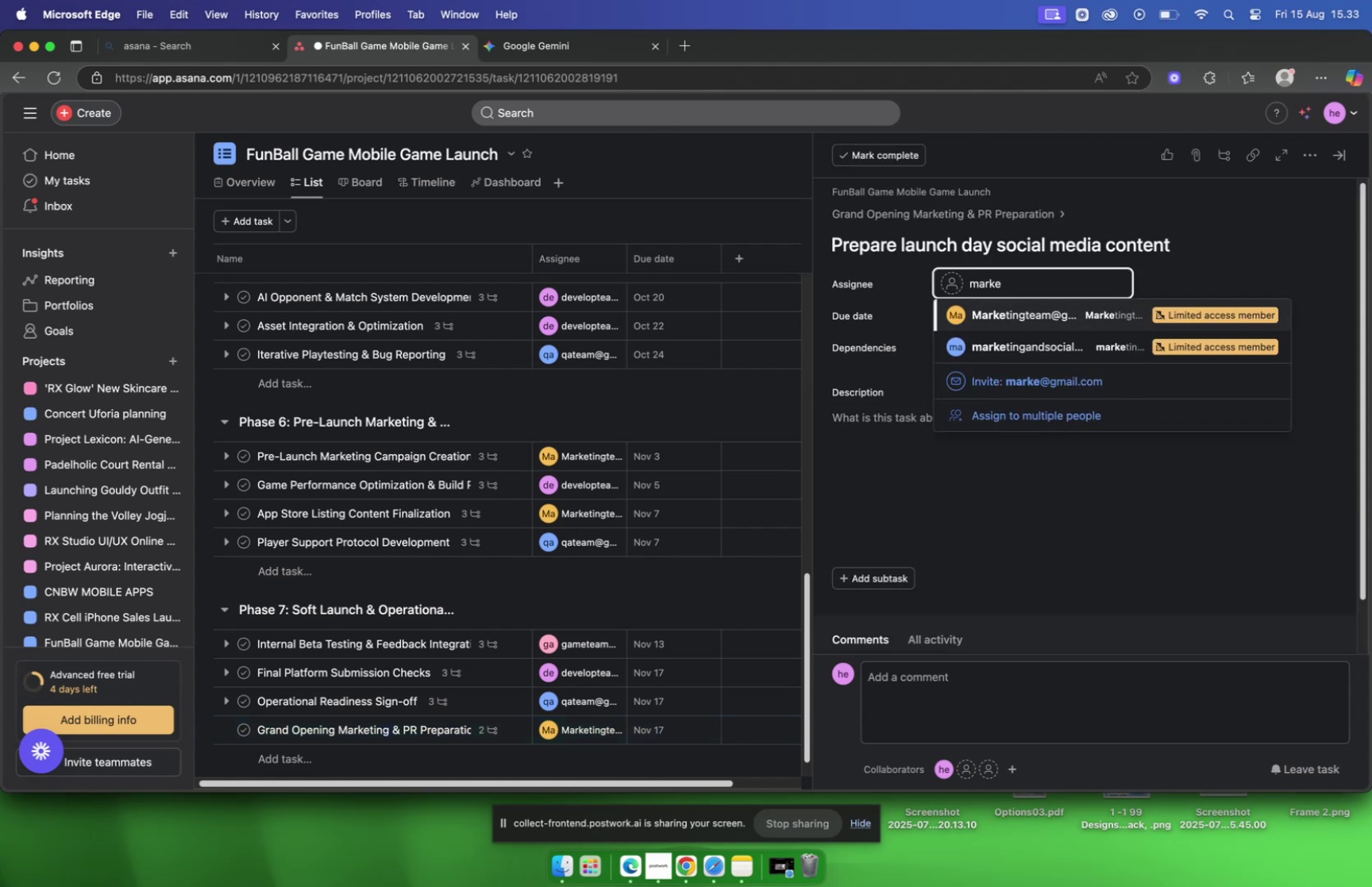 
key(Enter)
 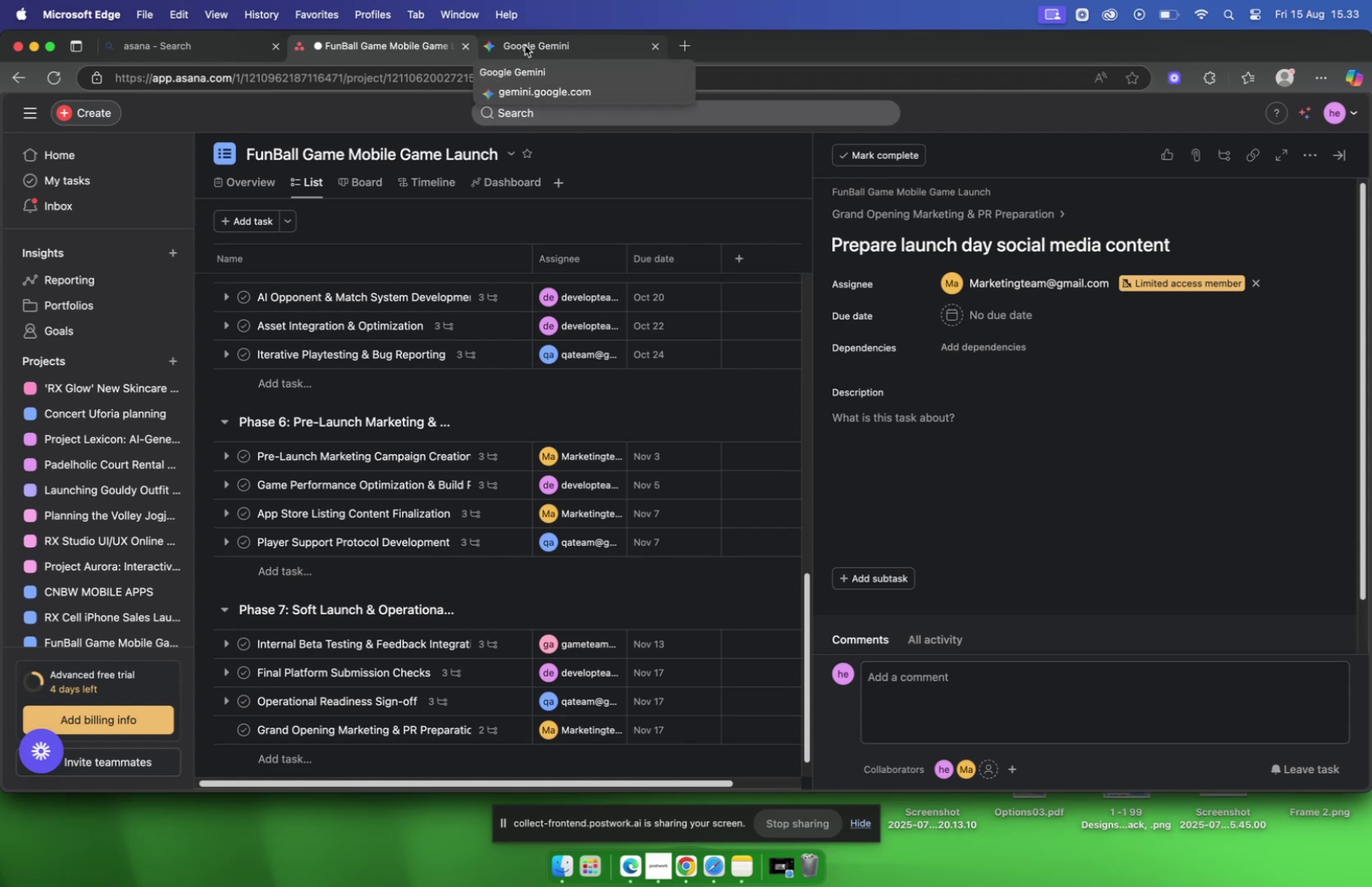 
wait(5.84)
 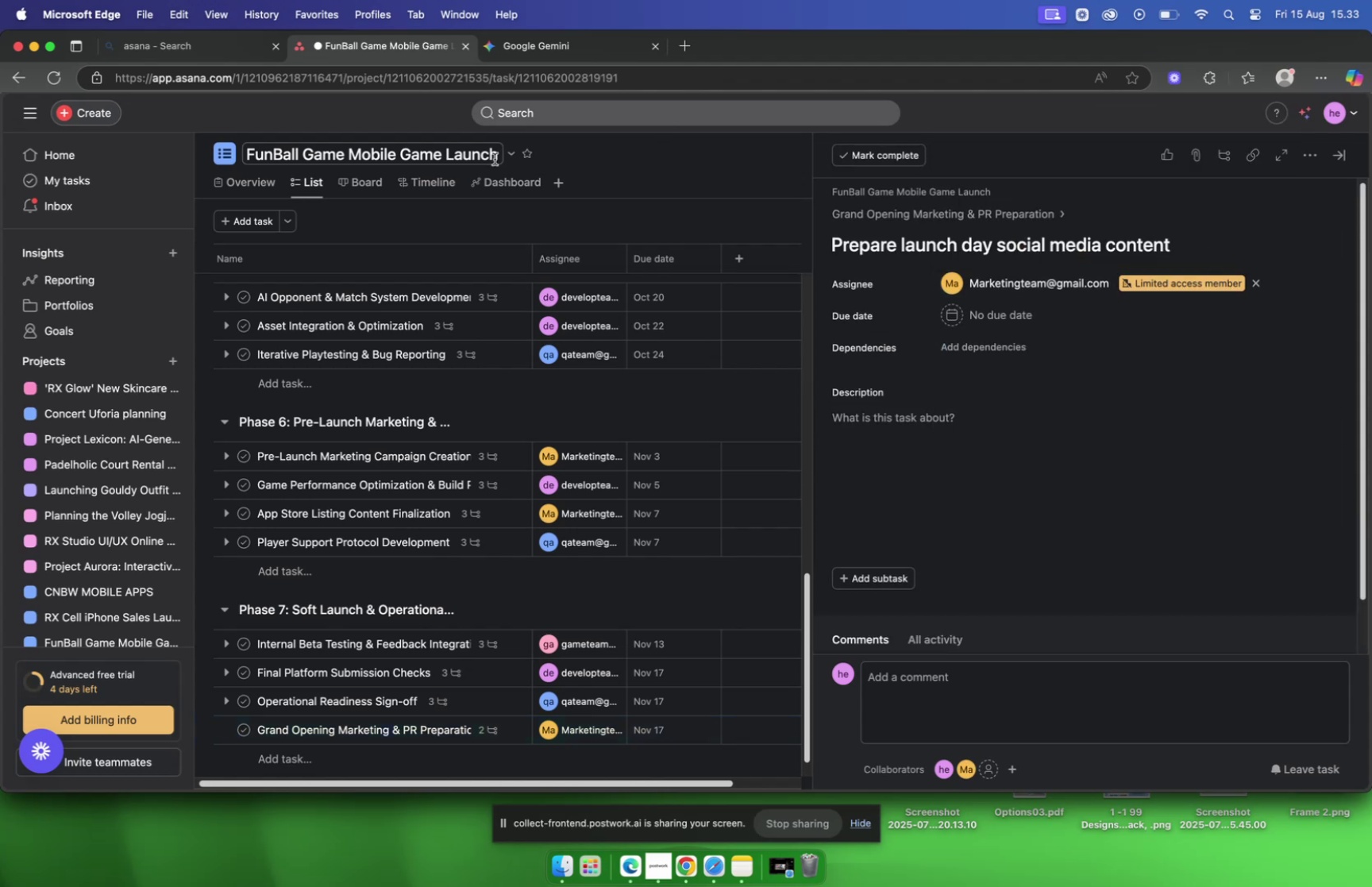 
left_click([525, 45])
 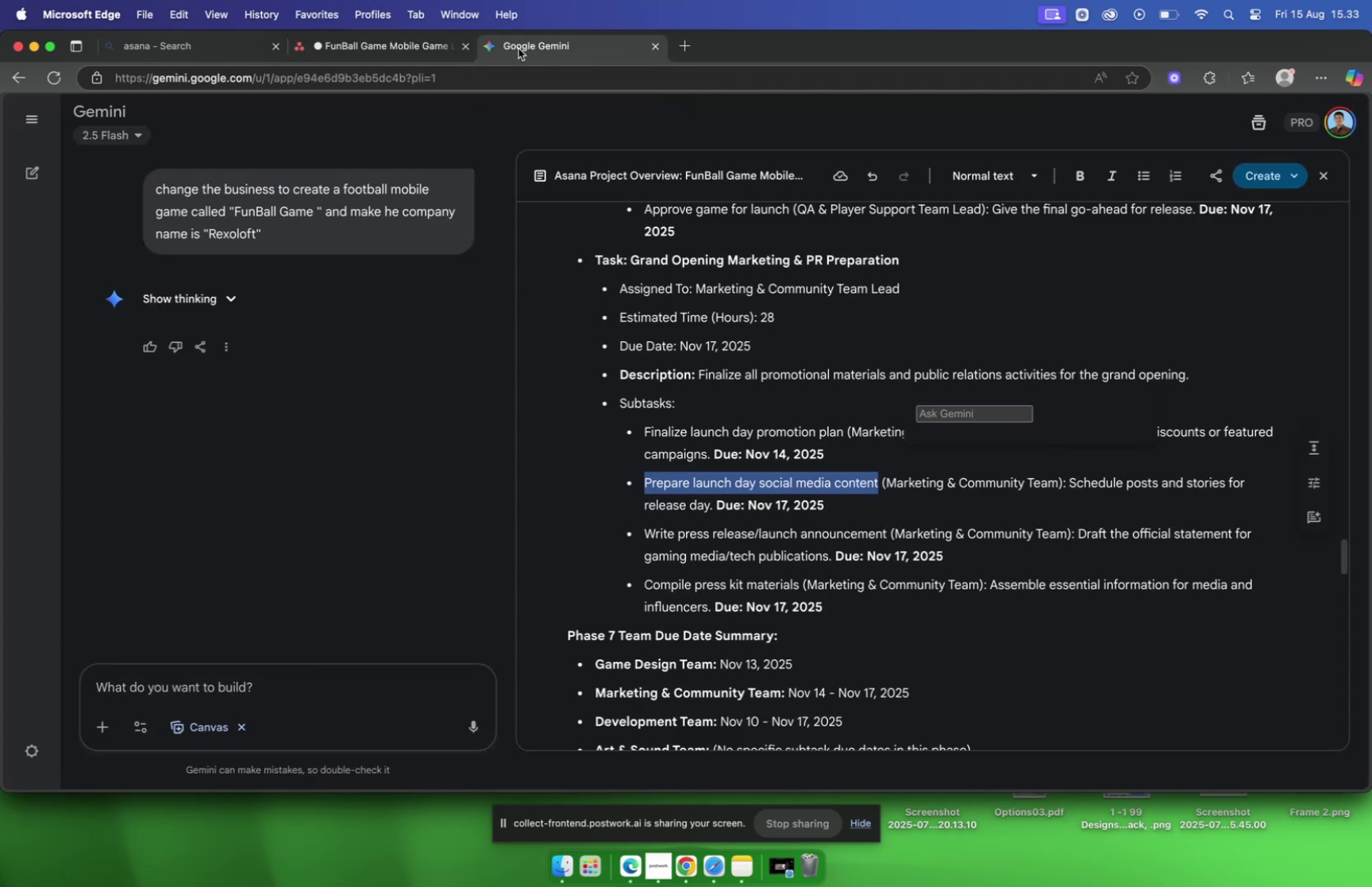 
left_click([372, 52])
 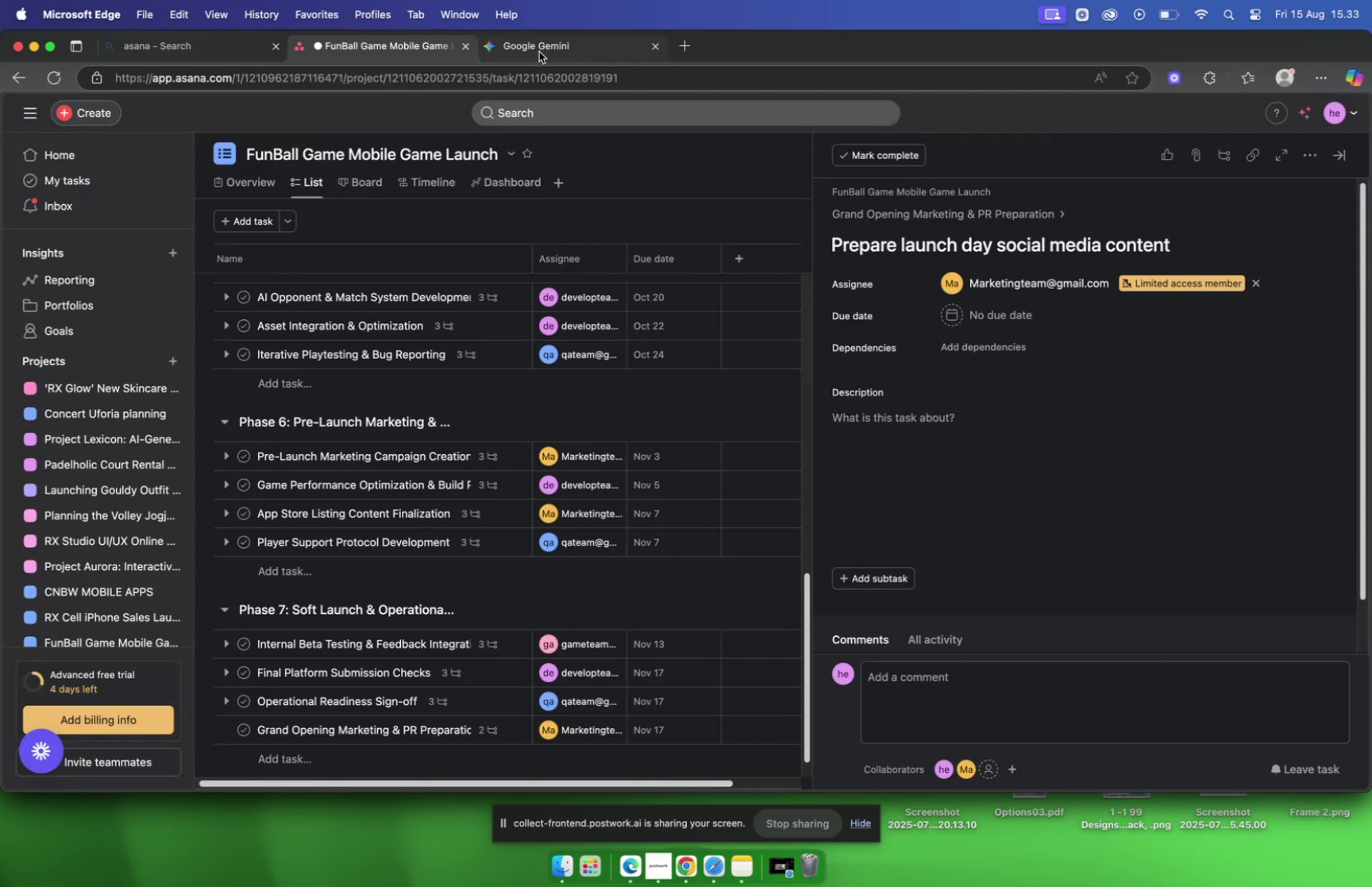 
left_click([539, 52])
 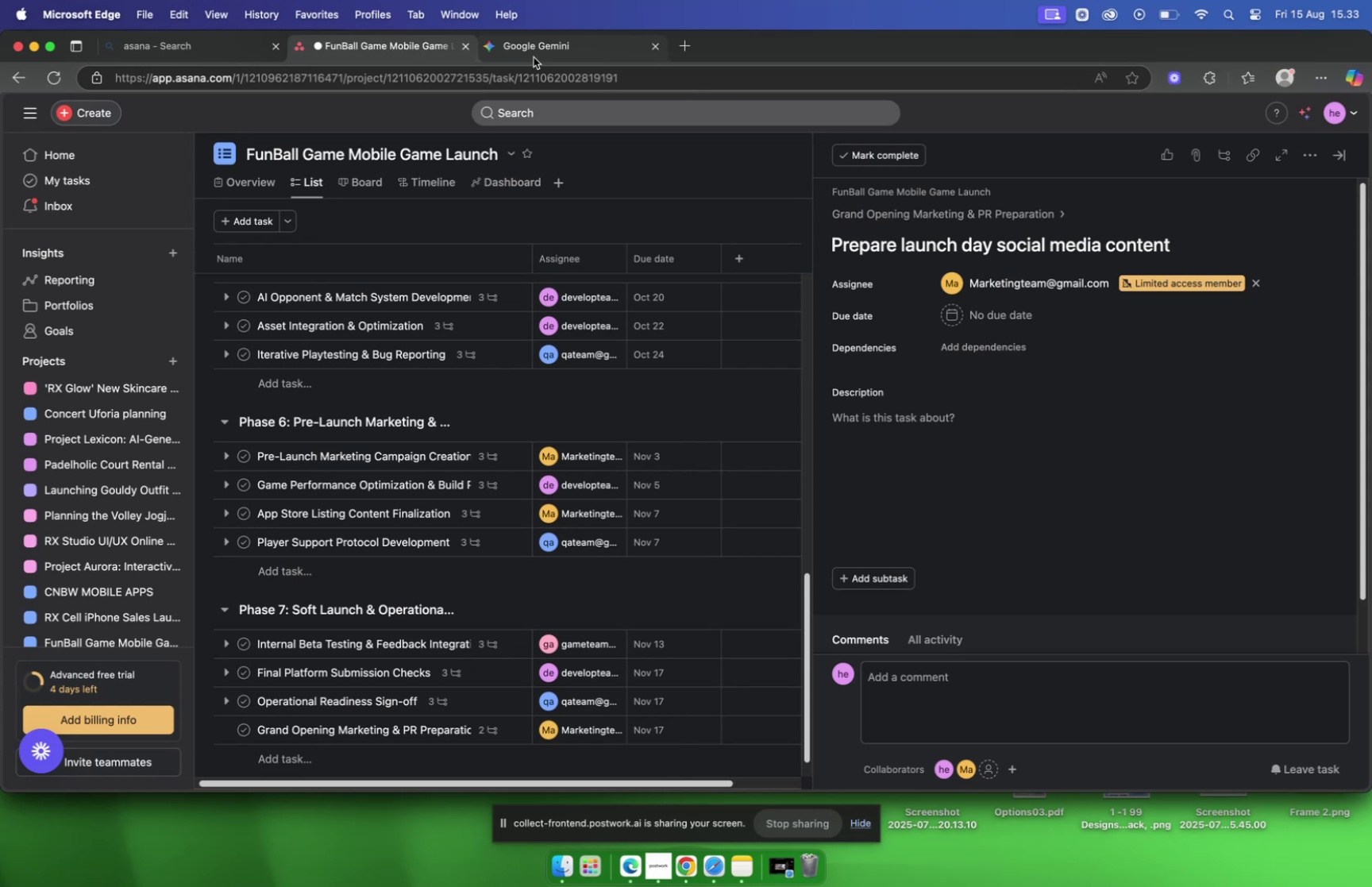 
left_click([534, 57])
 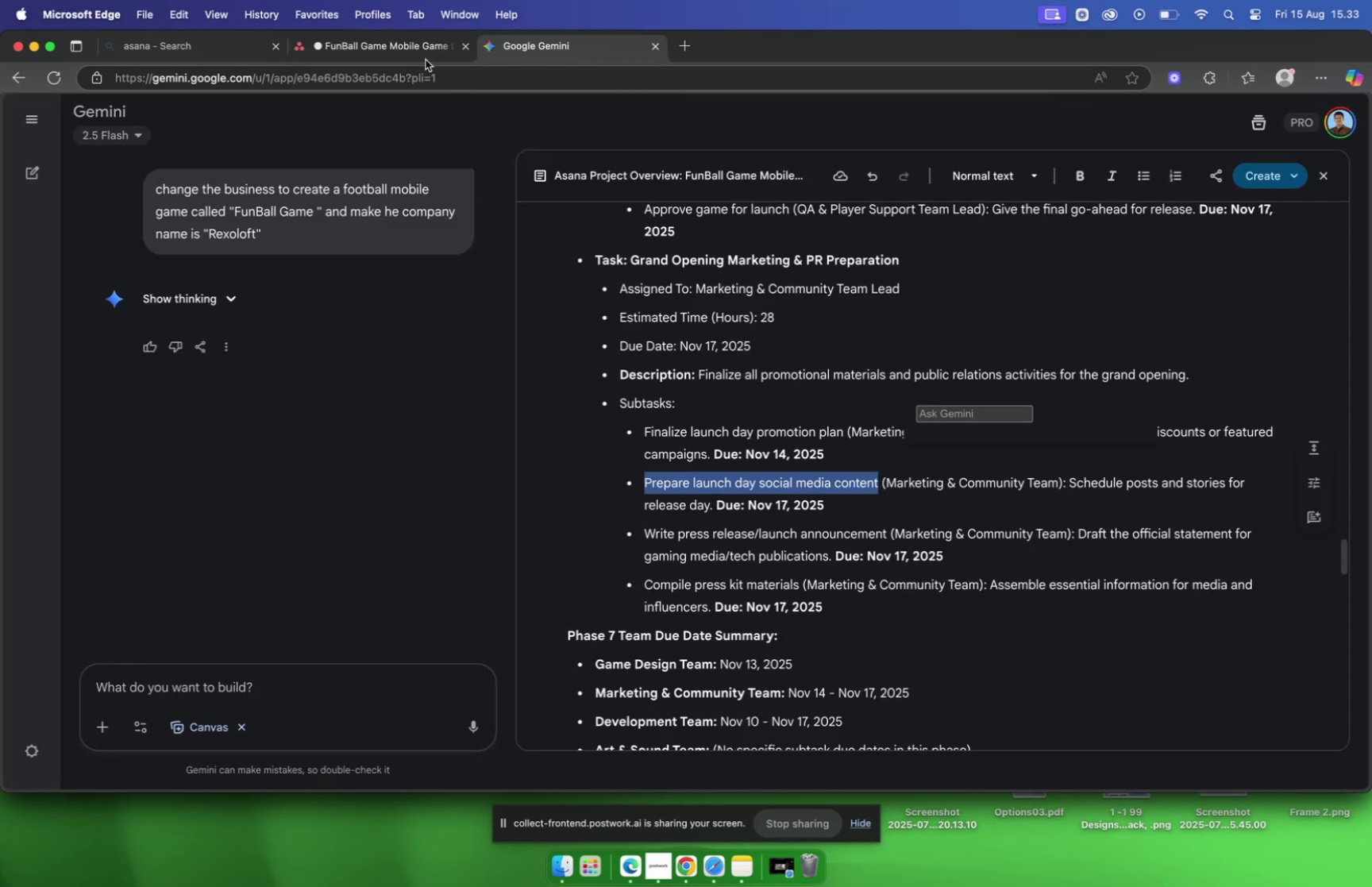 
left_click([416, 50])
 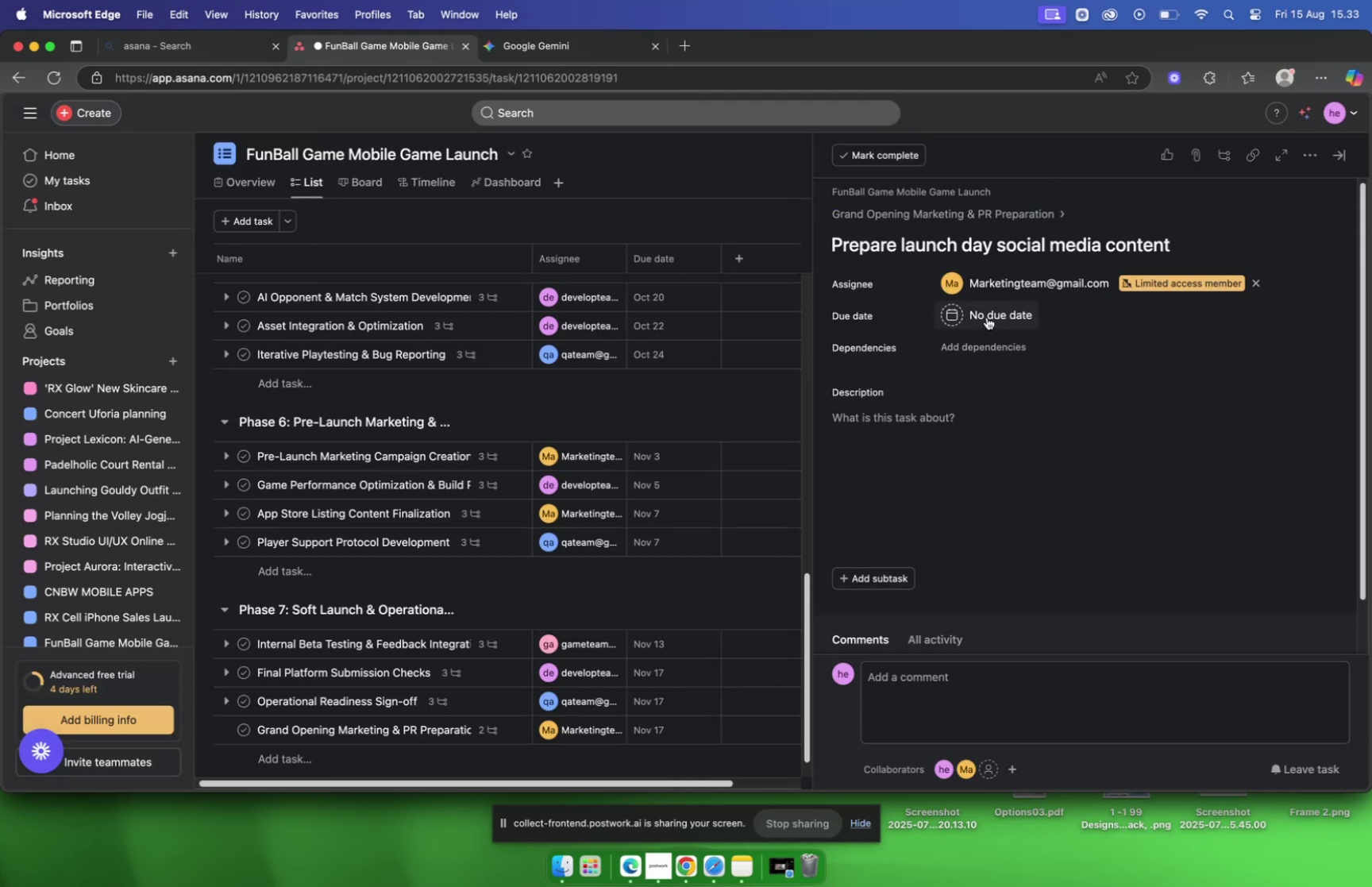 
left_click([986, 317])
 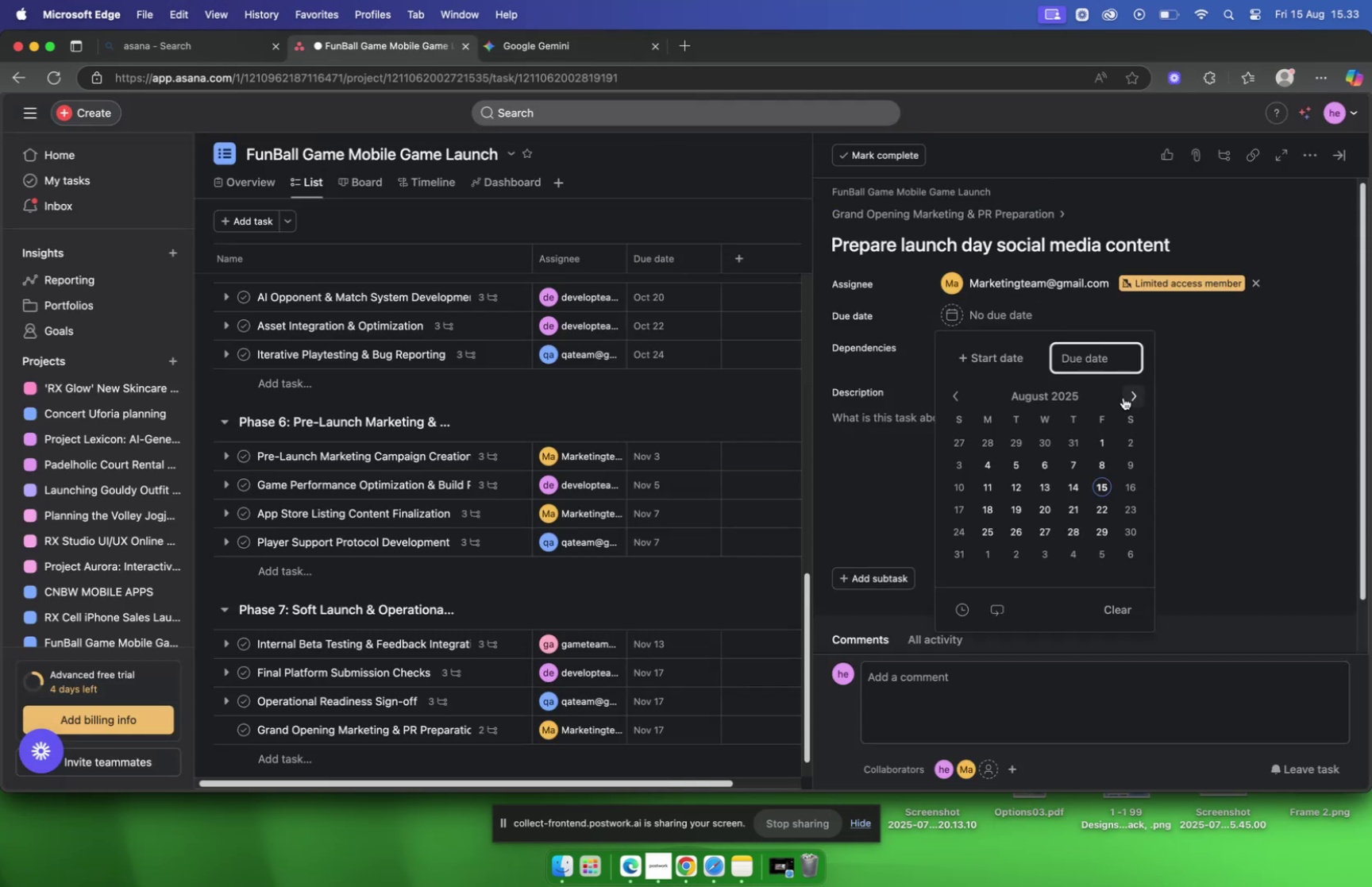 
double_click([1123, 398])
 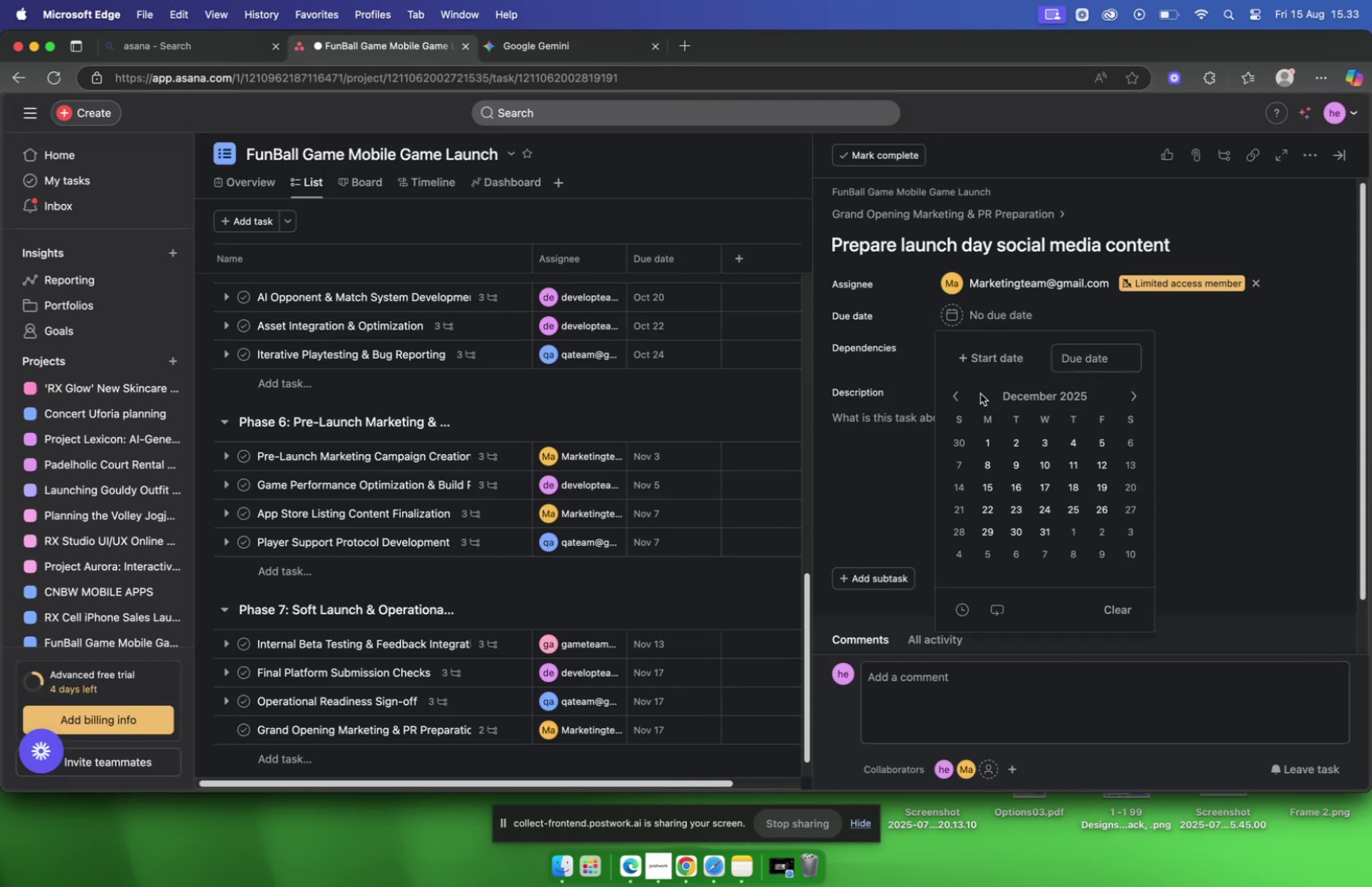 
left_click([957, 393])
 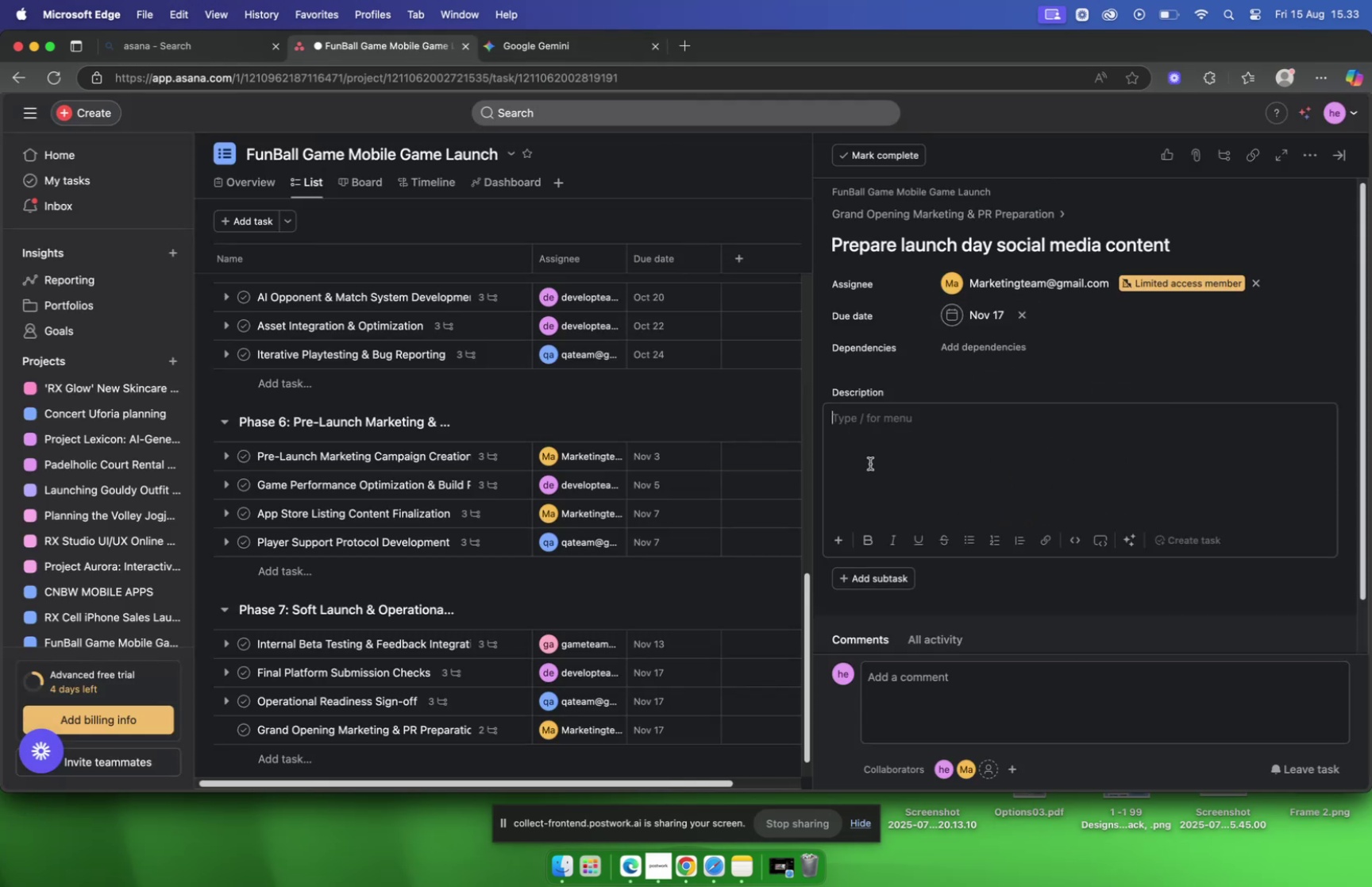 
mouse_move([575, 83])
 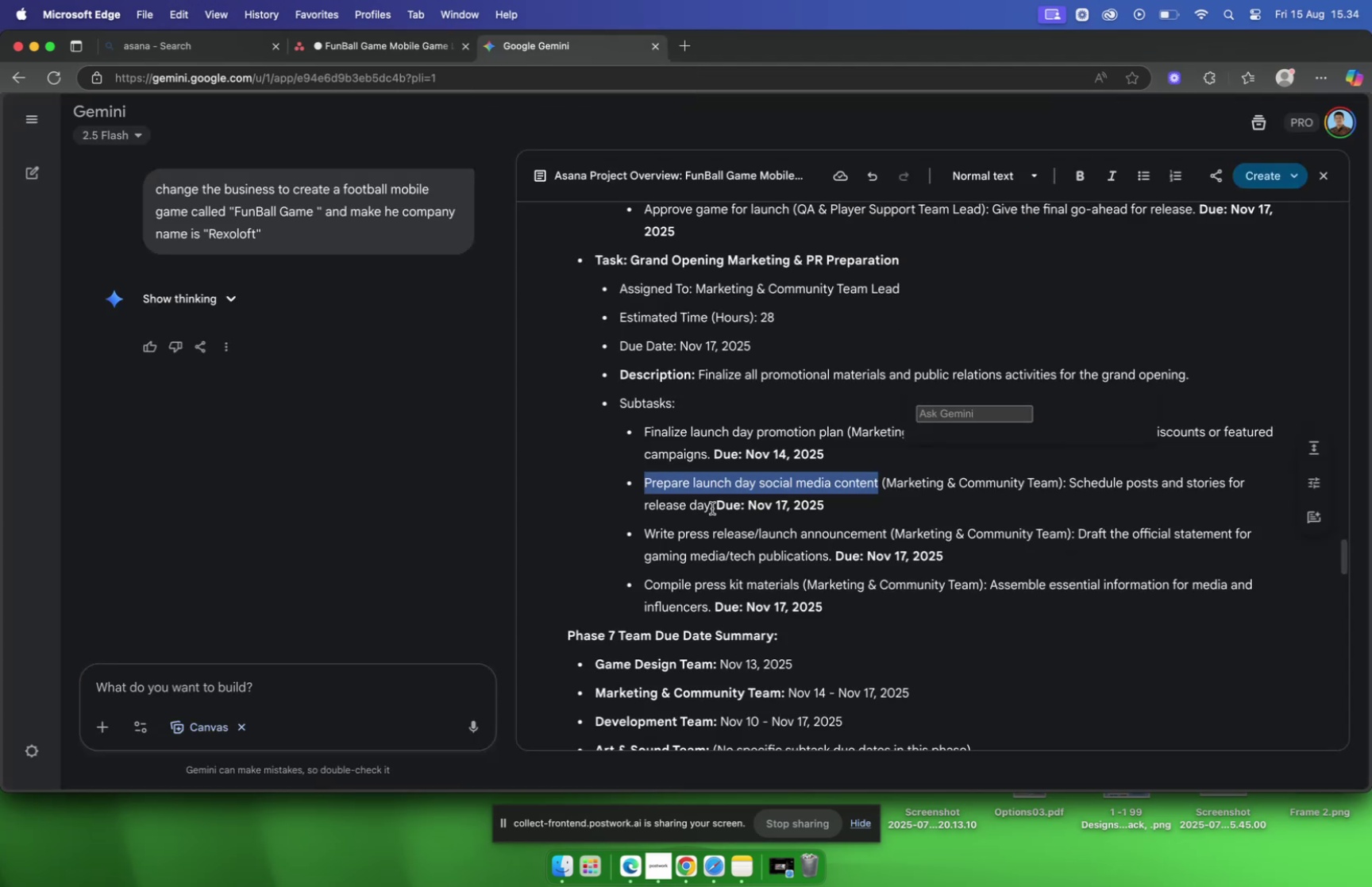 
left_click_drag(start_coordinate=[714, 508], to_coordinate=[1073, 485])
 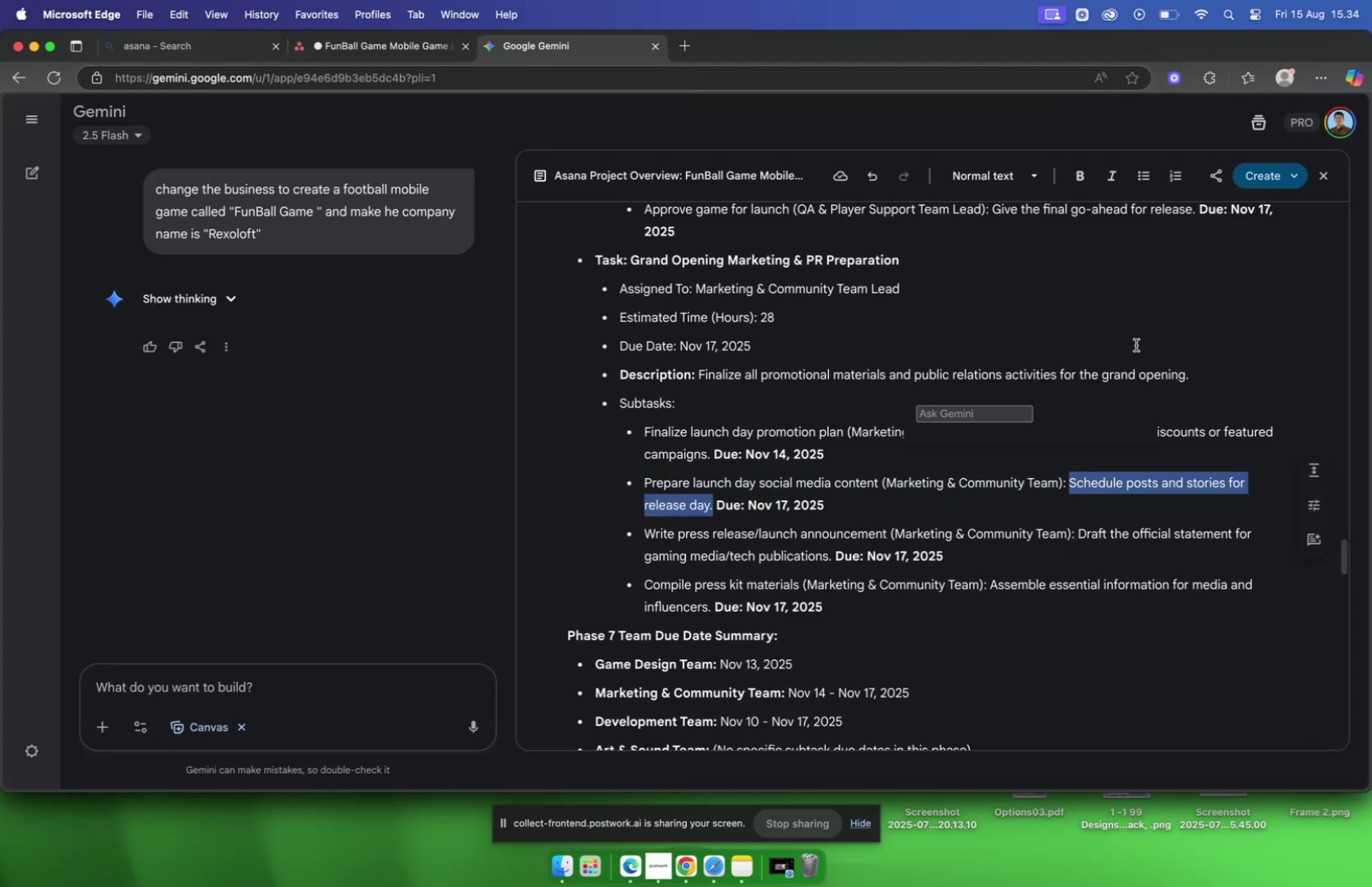 
key(Meta+C)
 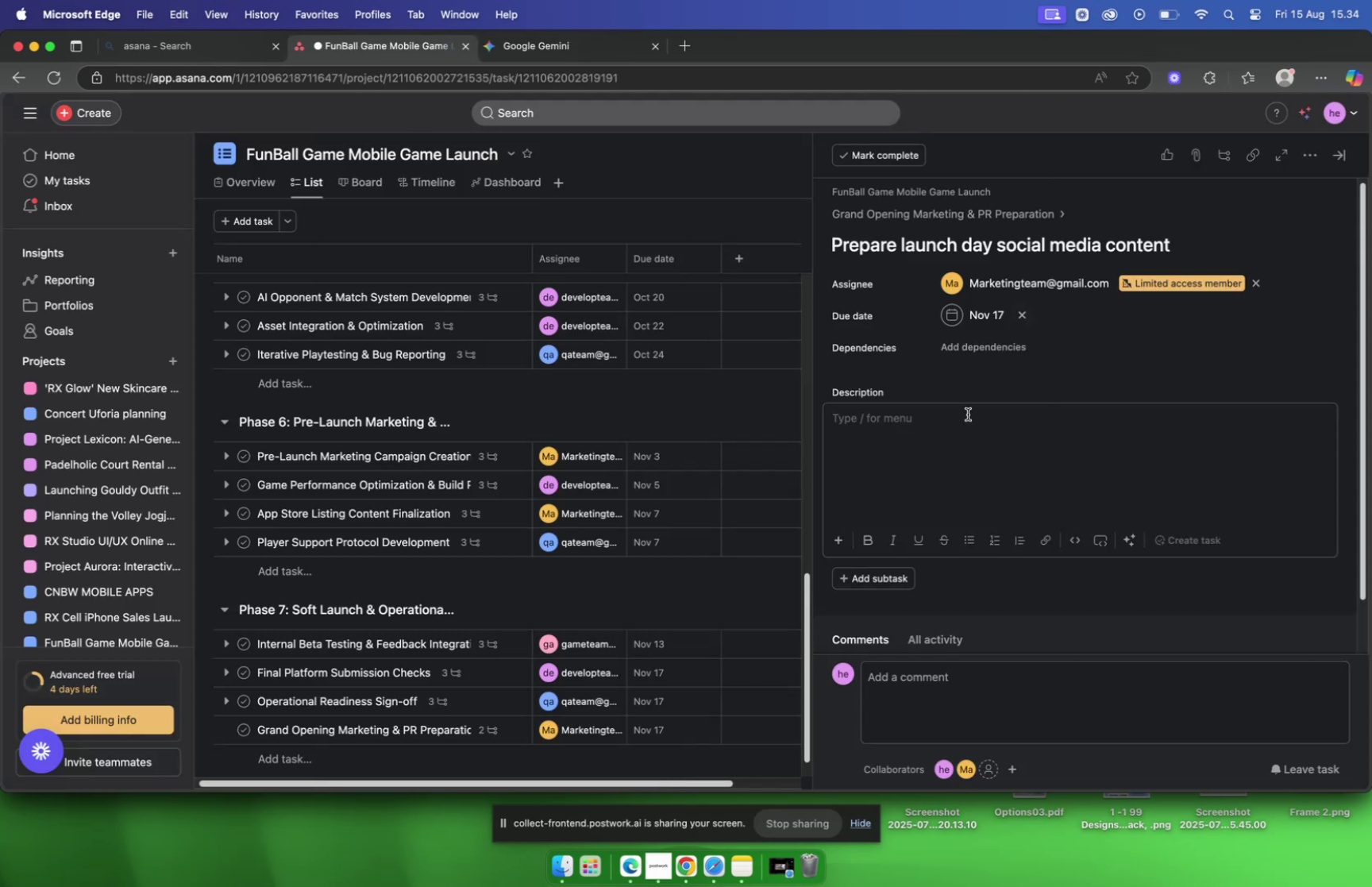 
key(Meta+CommandLeft)
 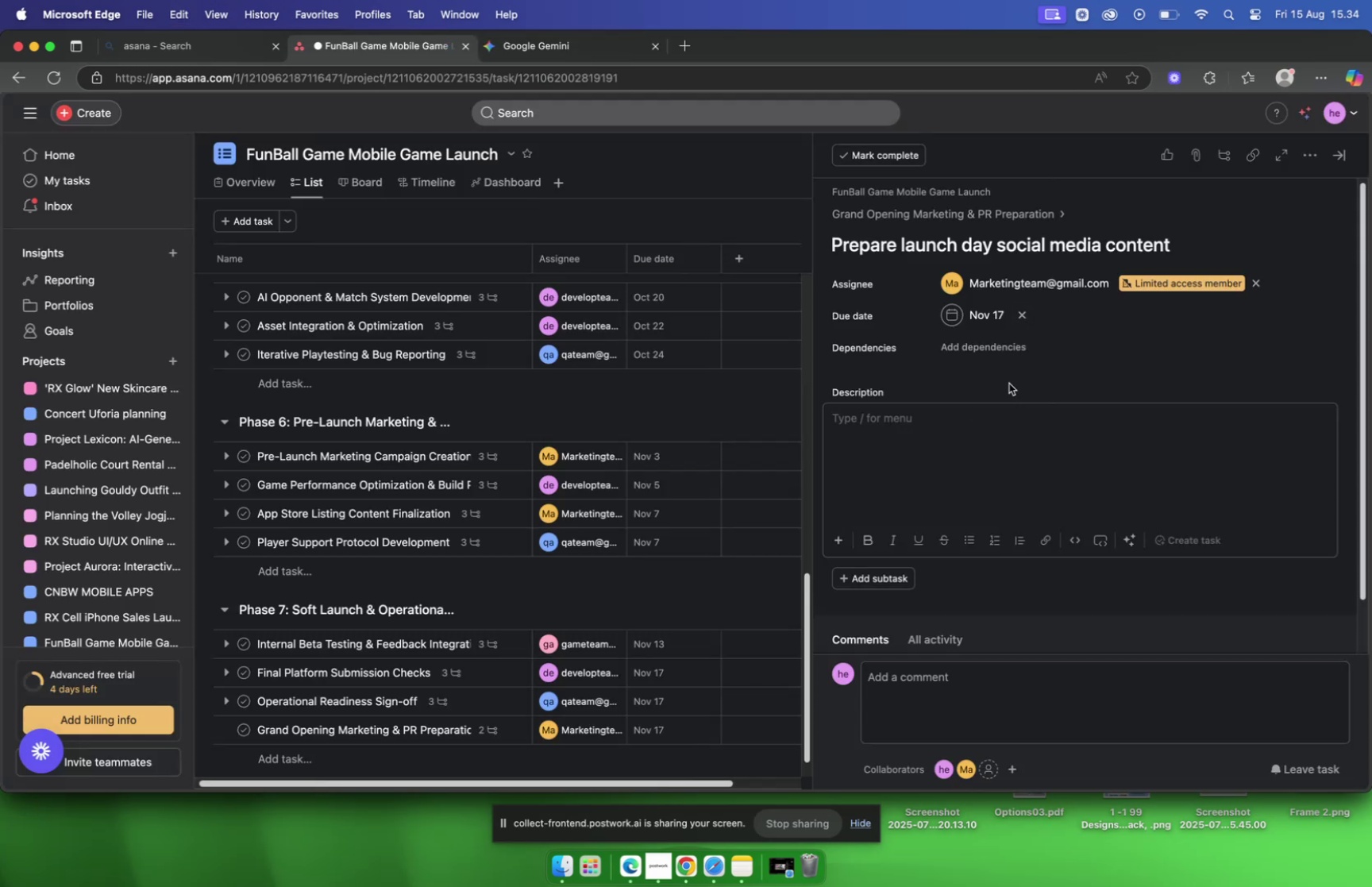 
key(Meta+V)
 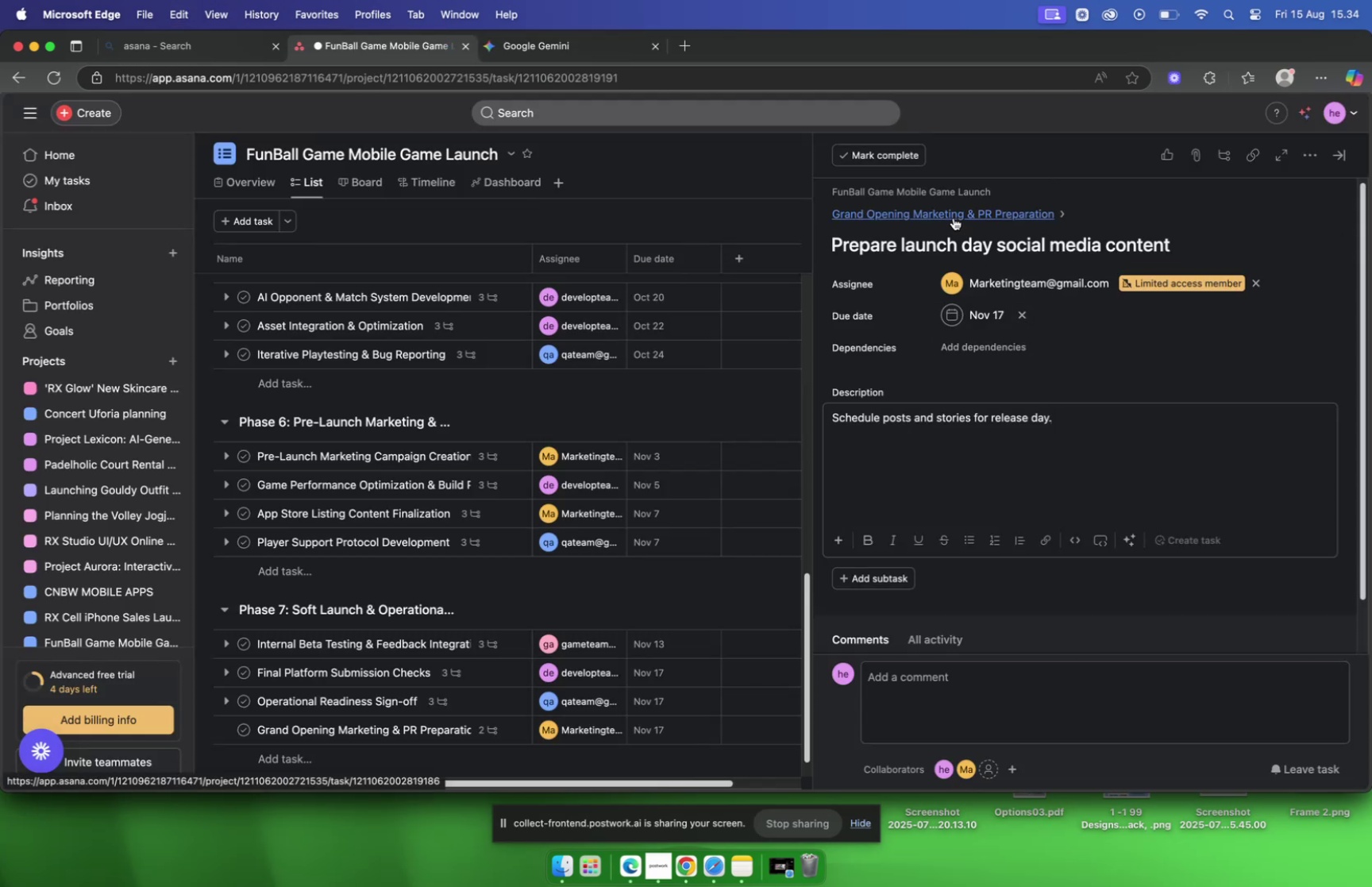 
left_click([954, 218])
 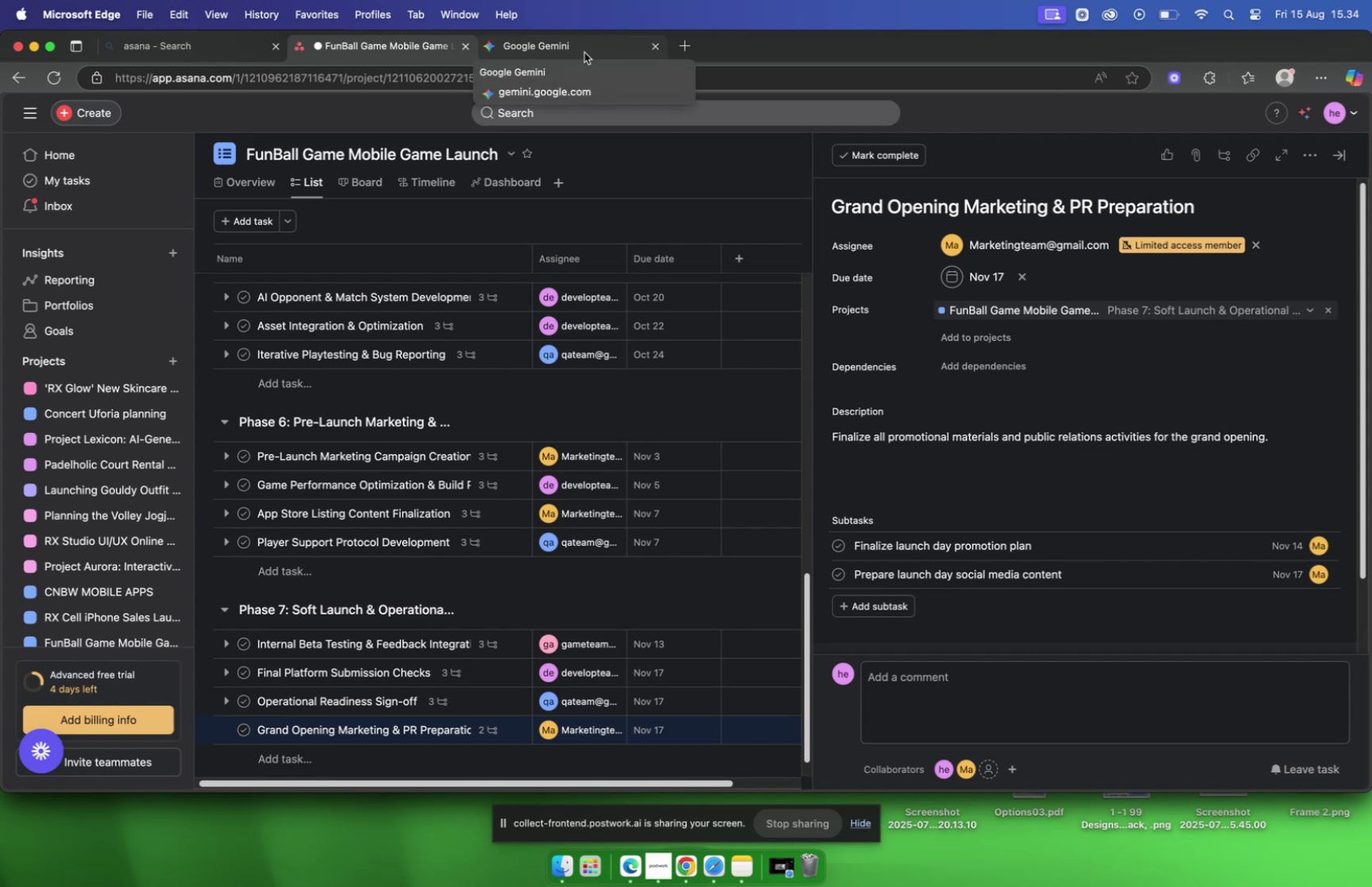 
wait(7.12)
 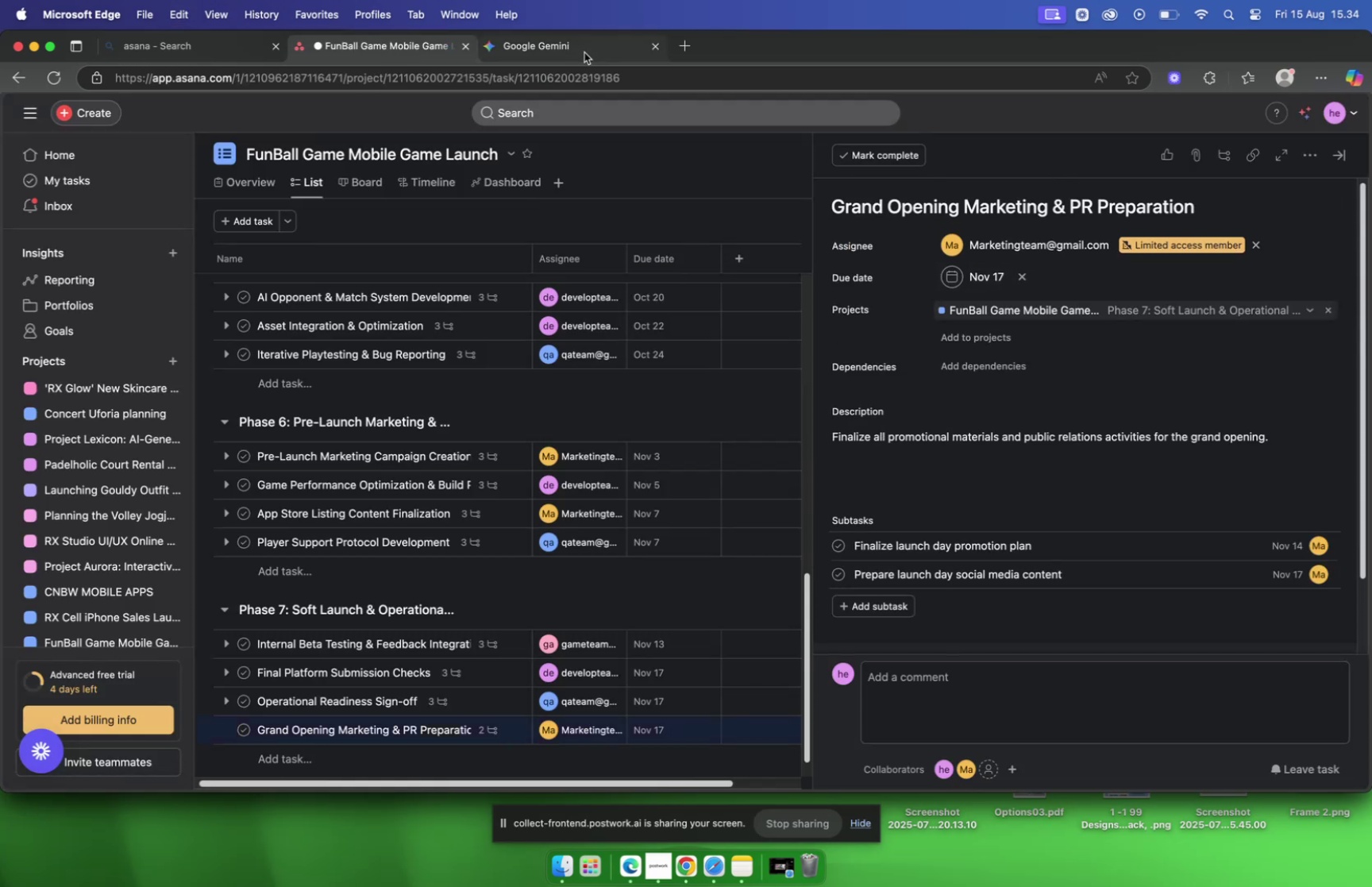 
left_click([584, 52])
 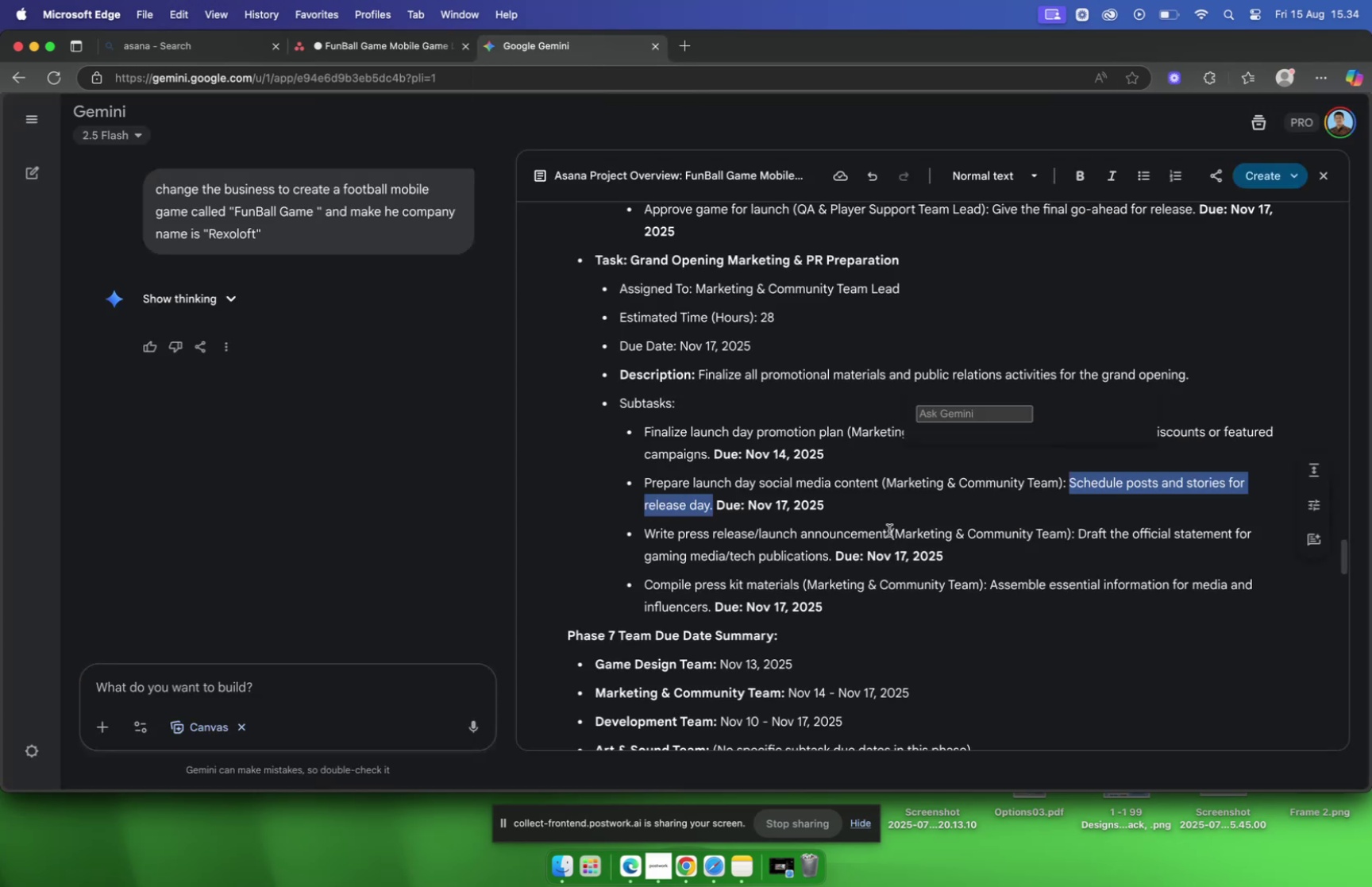 
left_click_drag(start_coordinate=[888, 533], to_coordinate=[647, 530])
 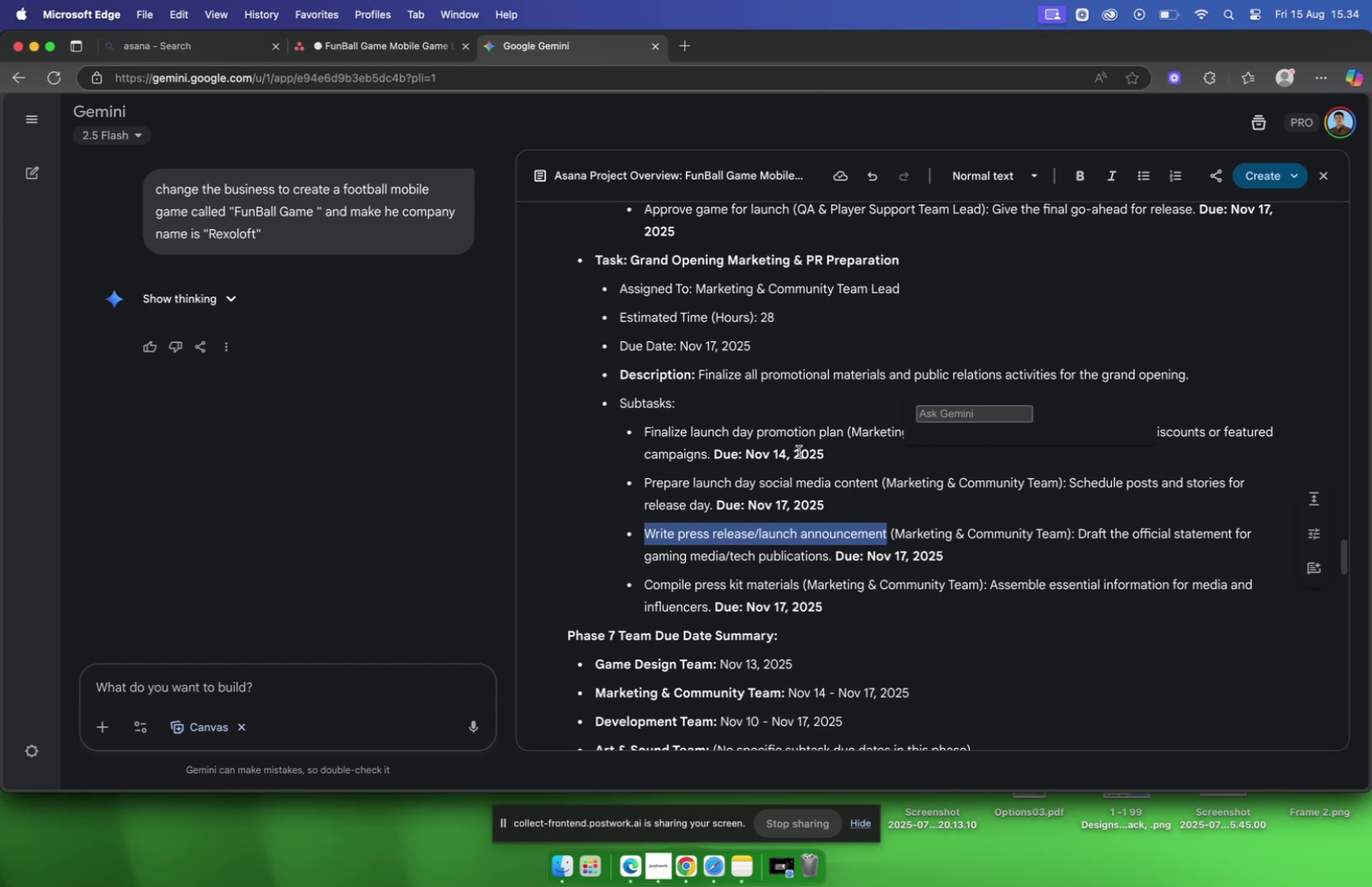 
key(Meta+C)
 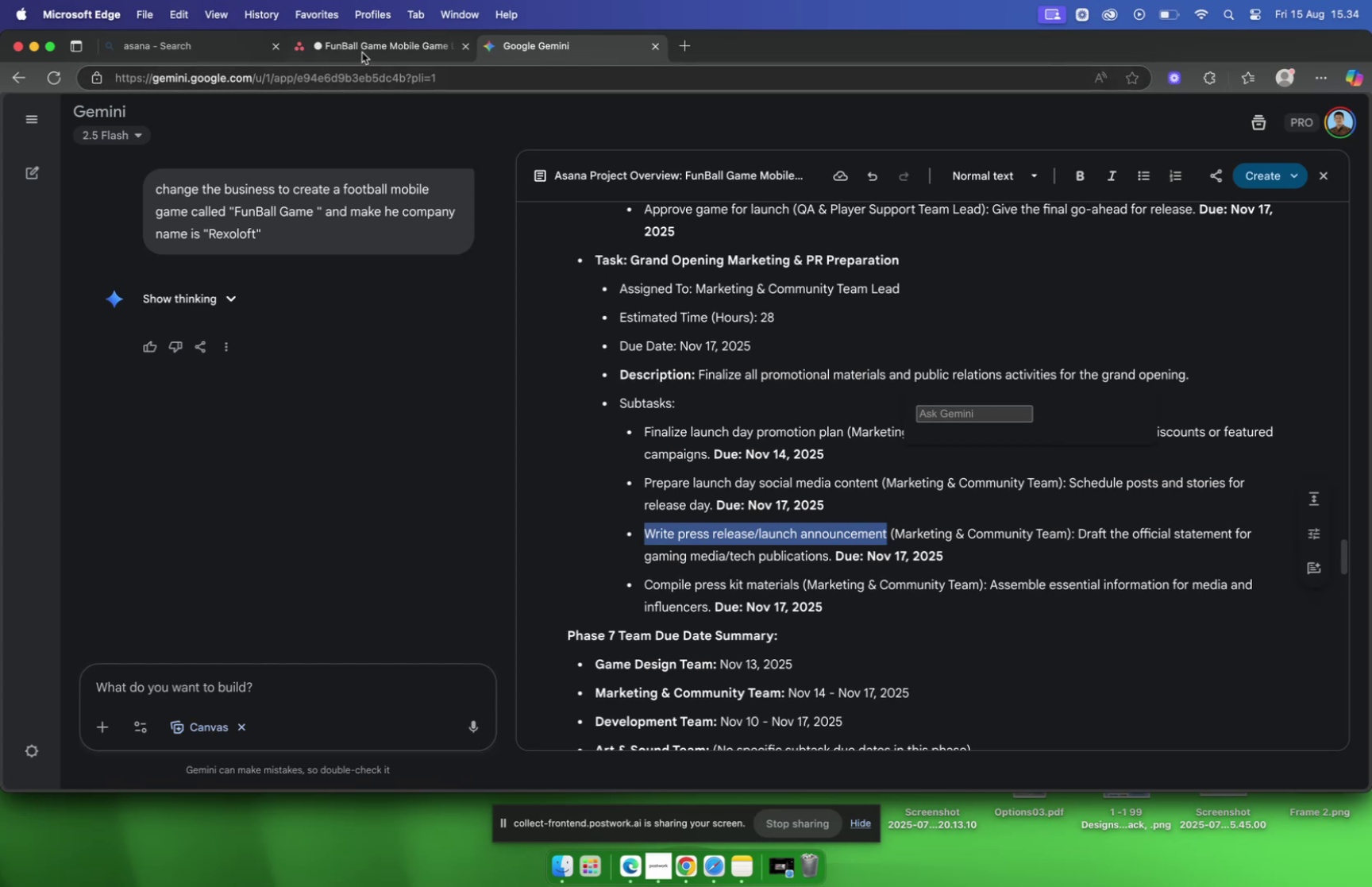 
left_click([360, 48])
 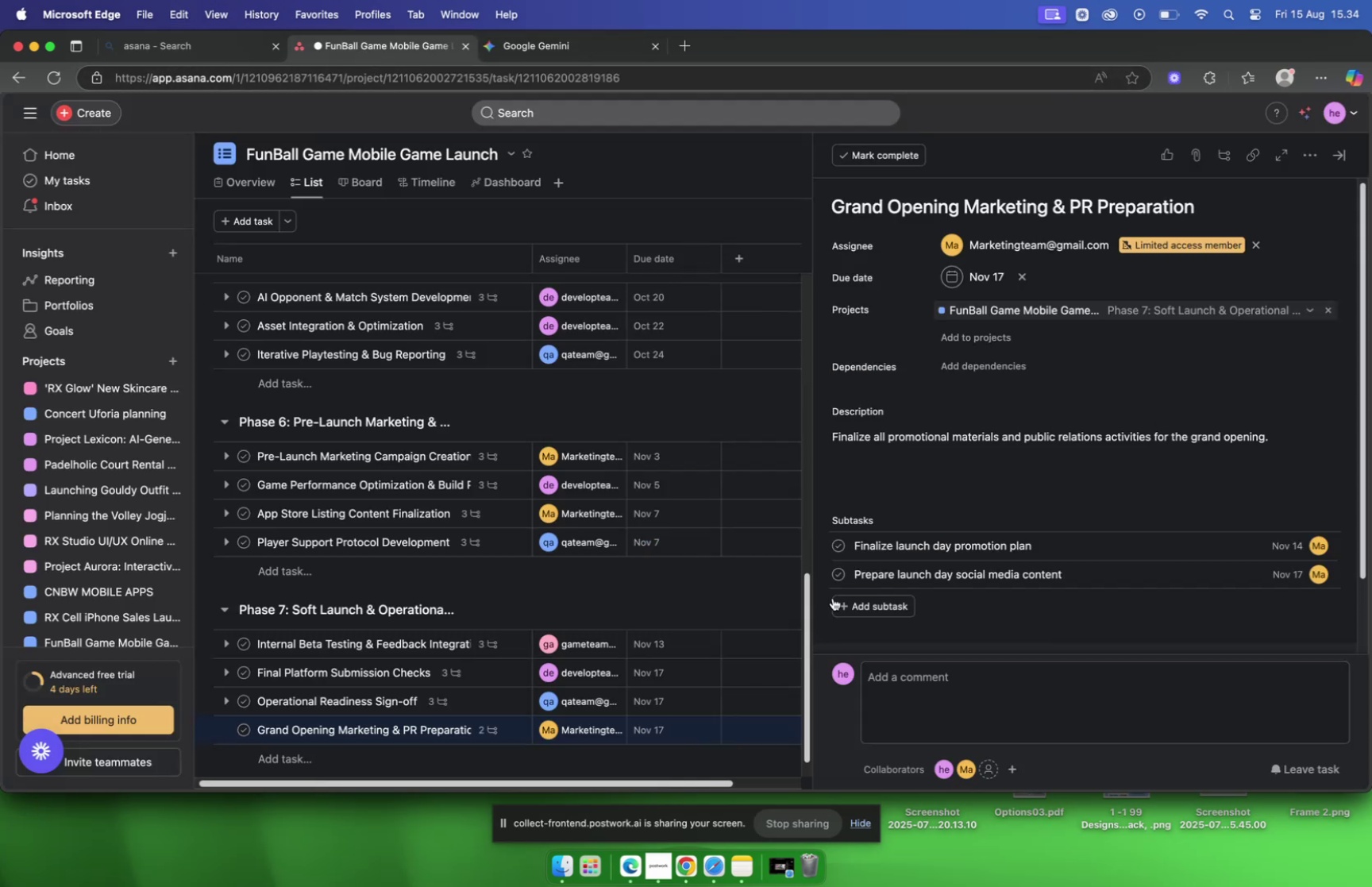 
left_click([848, 611])
 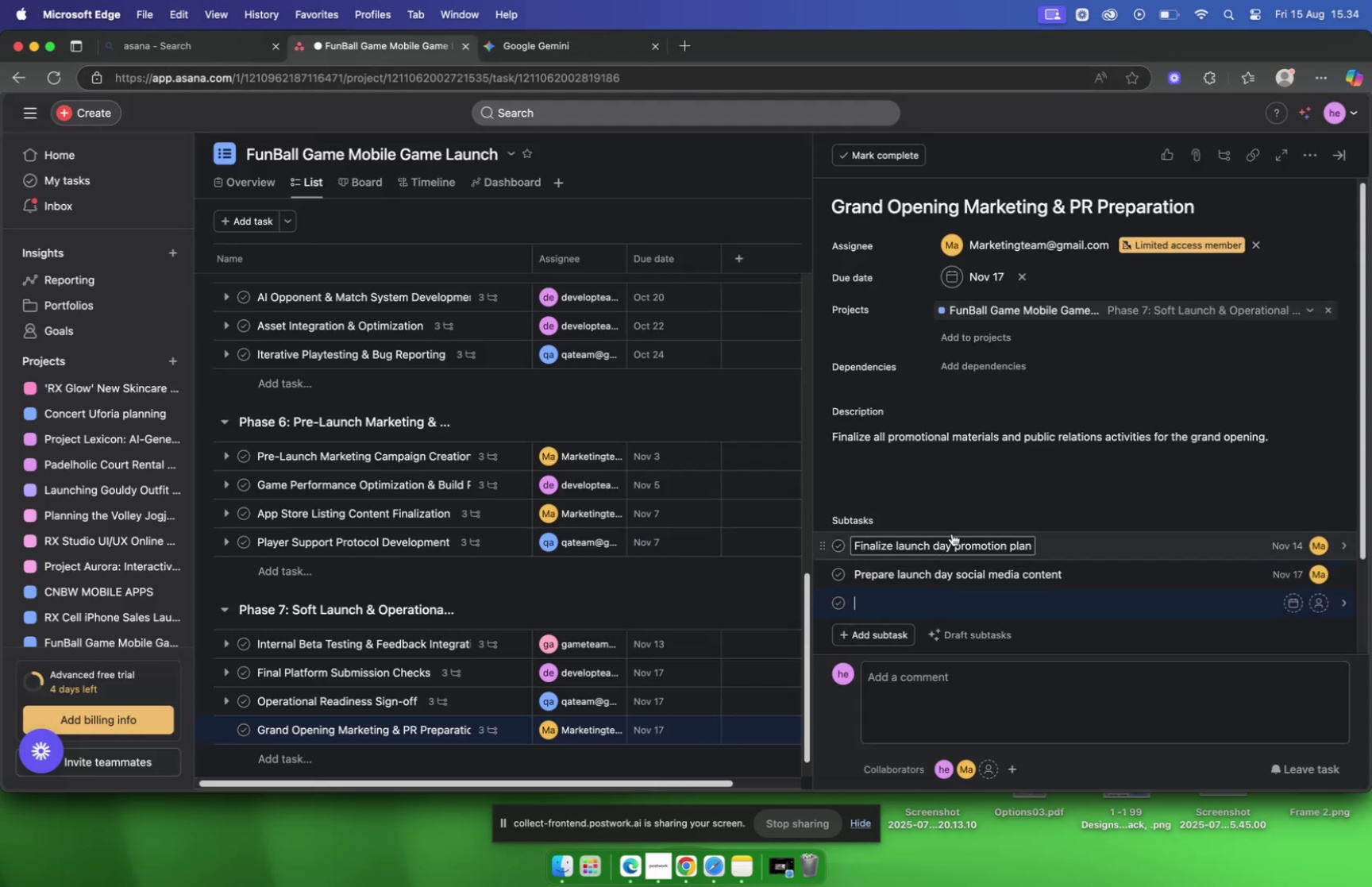 
key(Meta+V)
 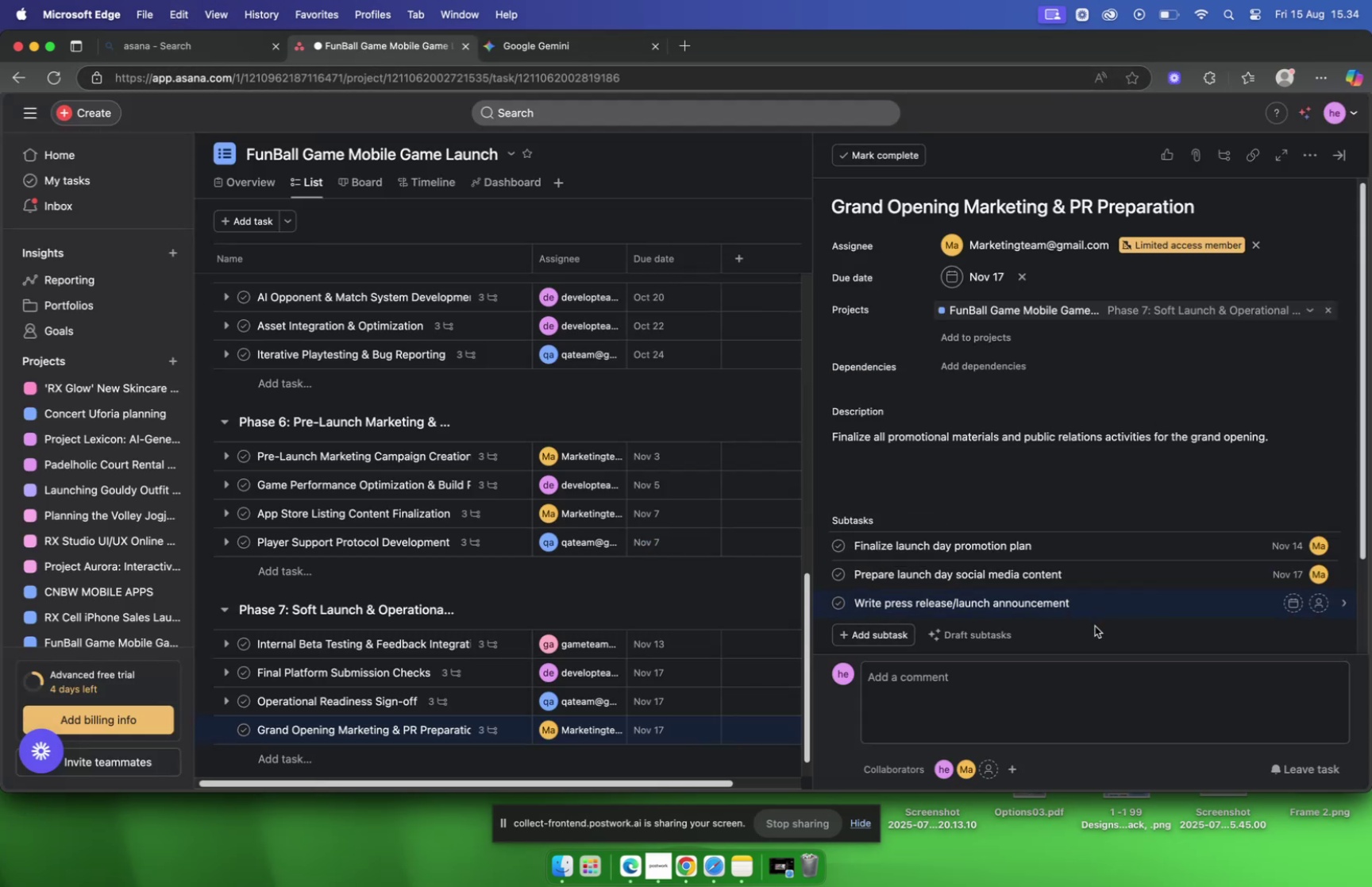 
left_click([1095, 625])
 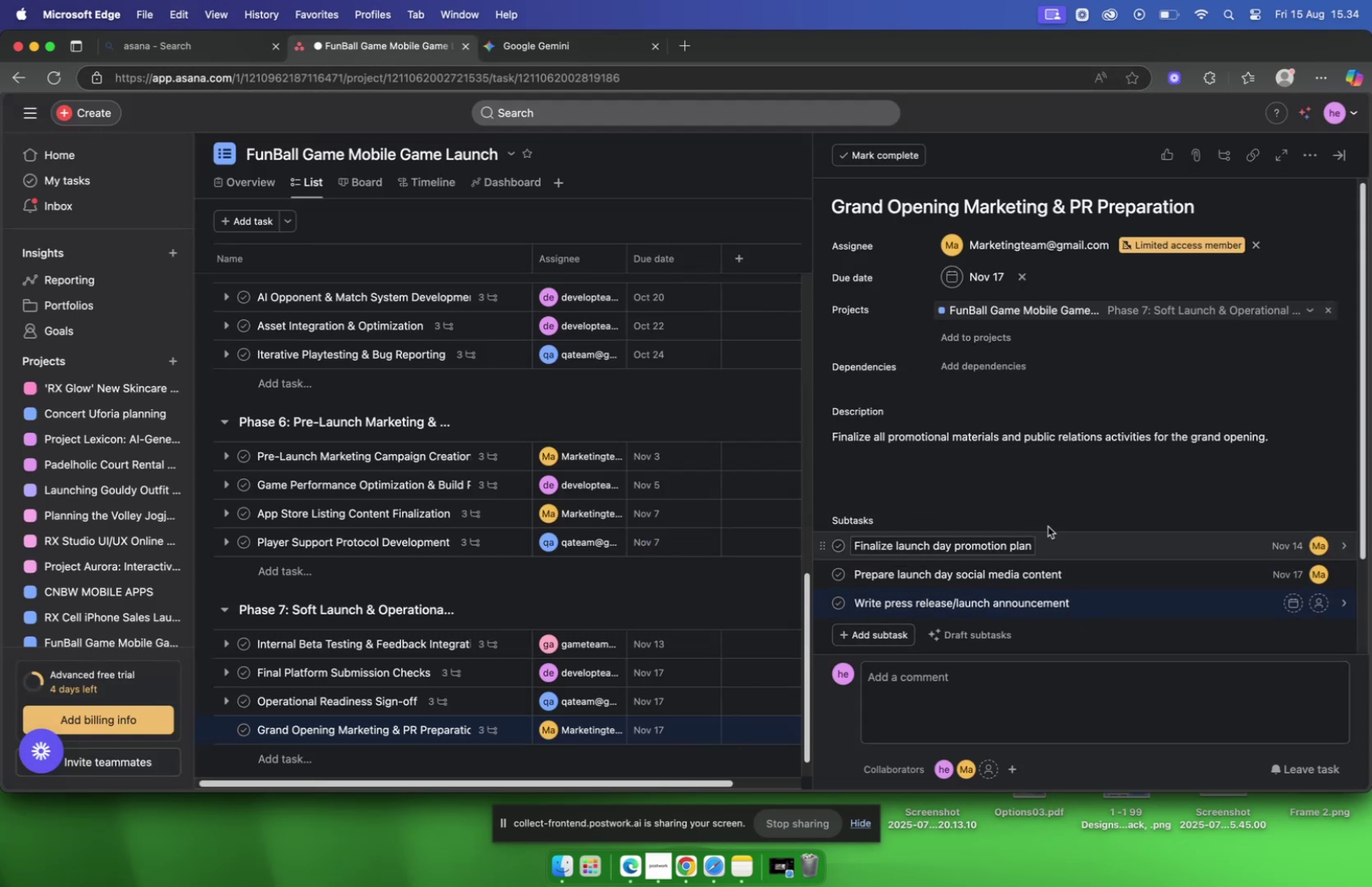 
scroll: coordinate [1038, 485], scroll_direction: down, amount: 7.0
 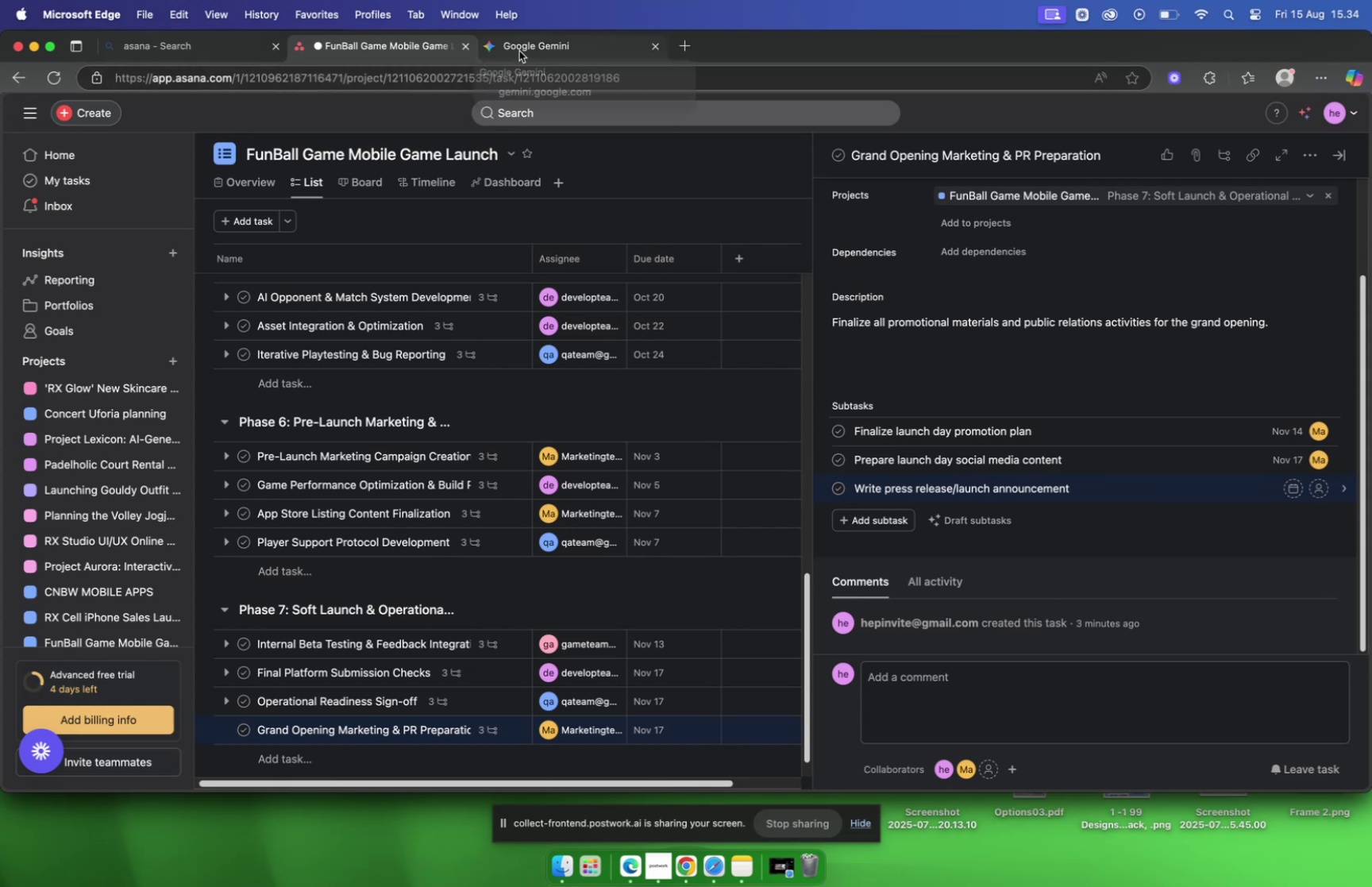 
left_click([519, 51])
 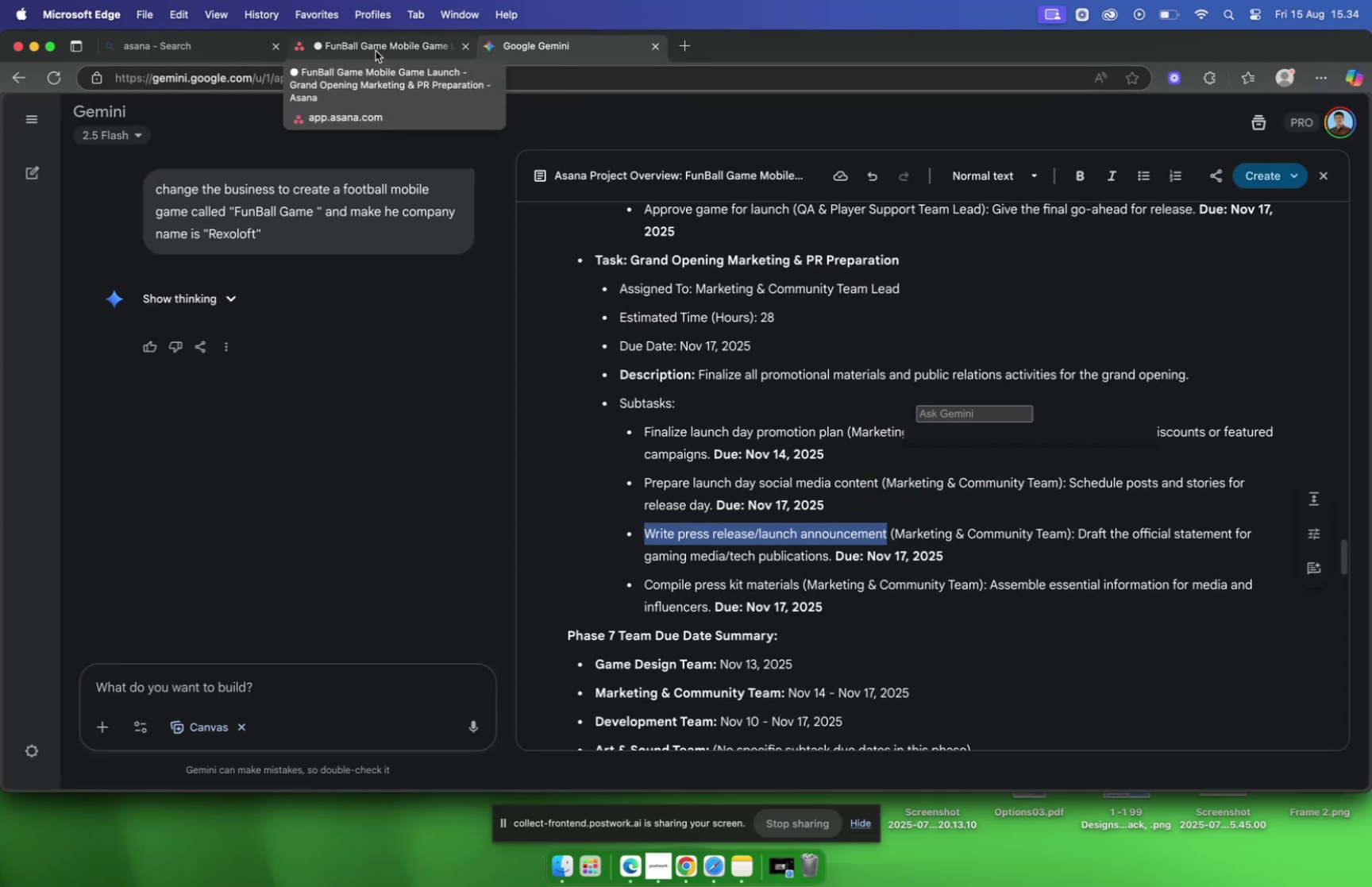 
wait(7.68)
 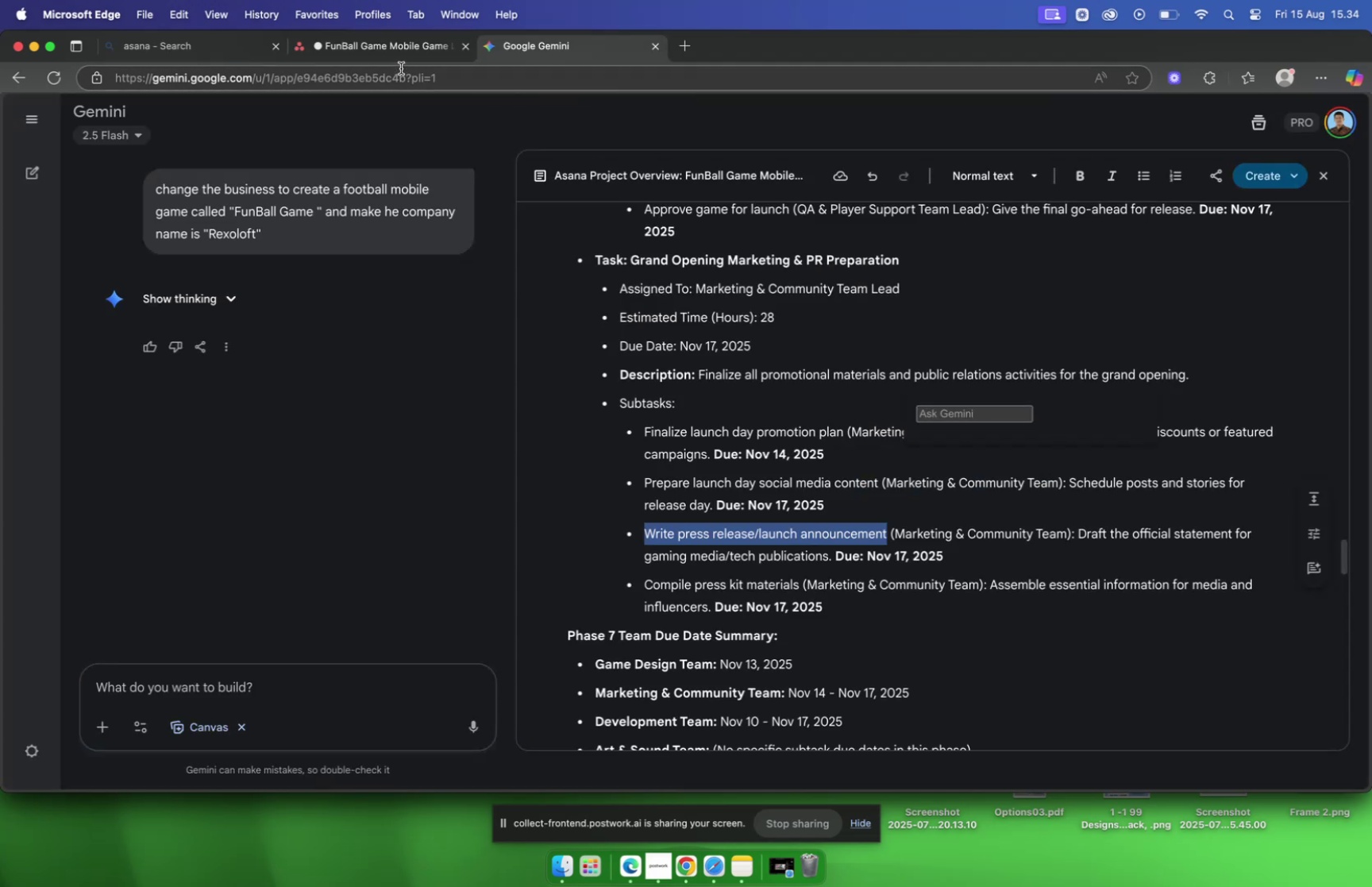 
left_click([376, 52])
 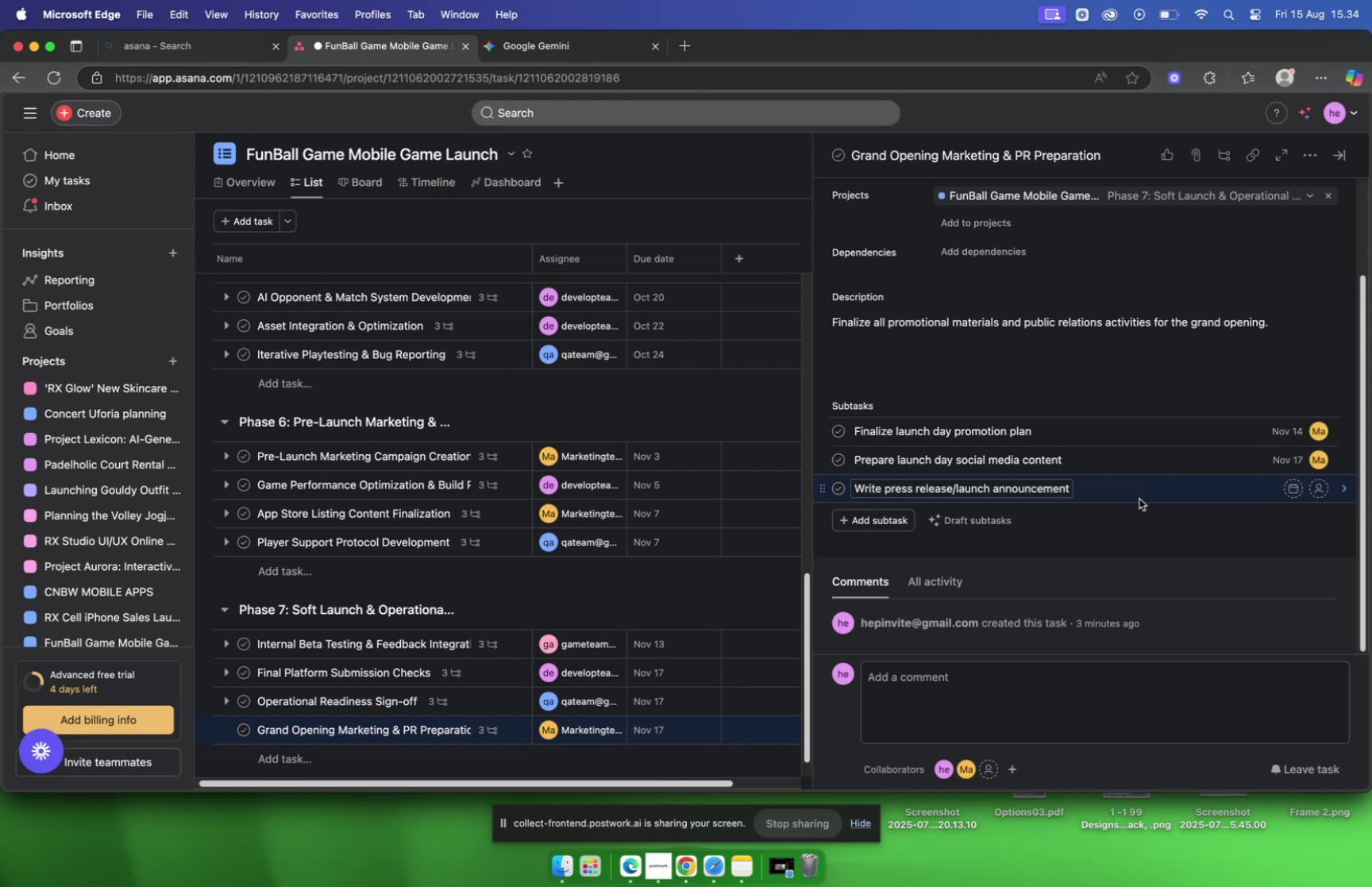 
left_click([1136, 494])
 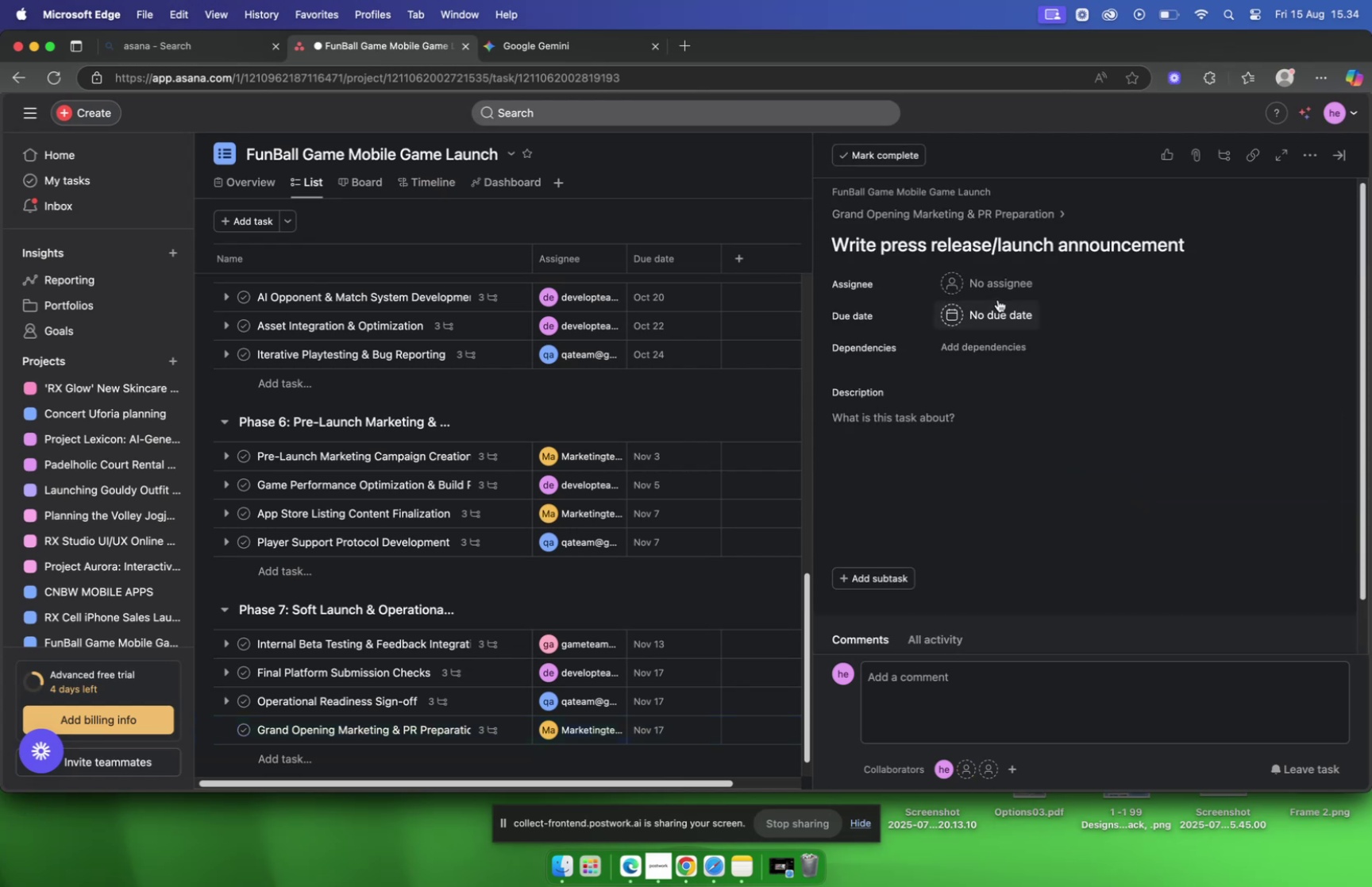 
left_click([993, 293])
 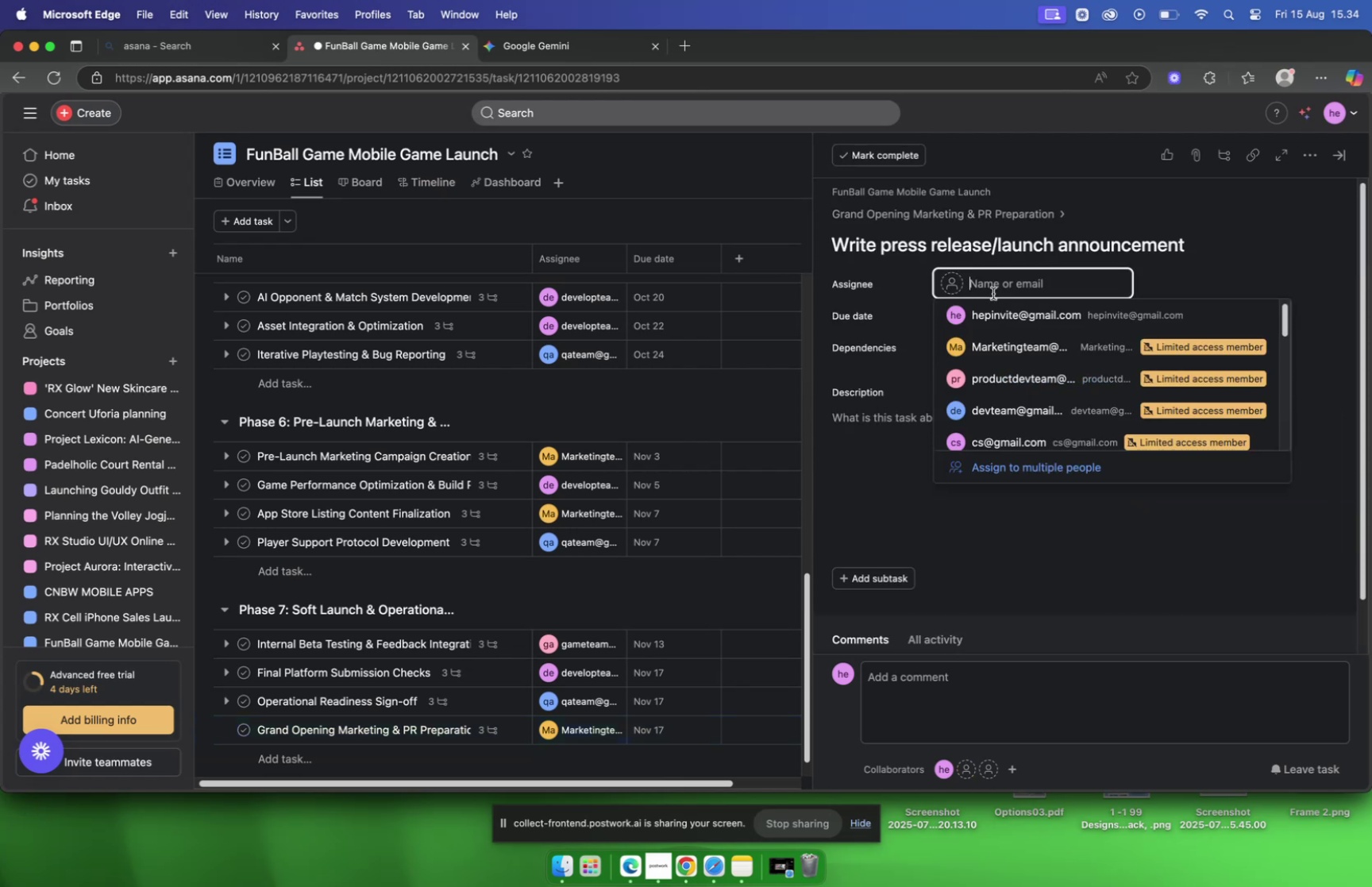 
type(market)
 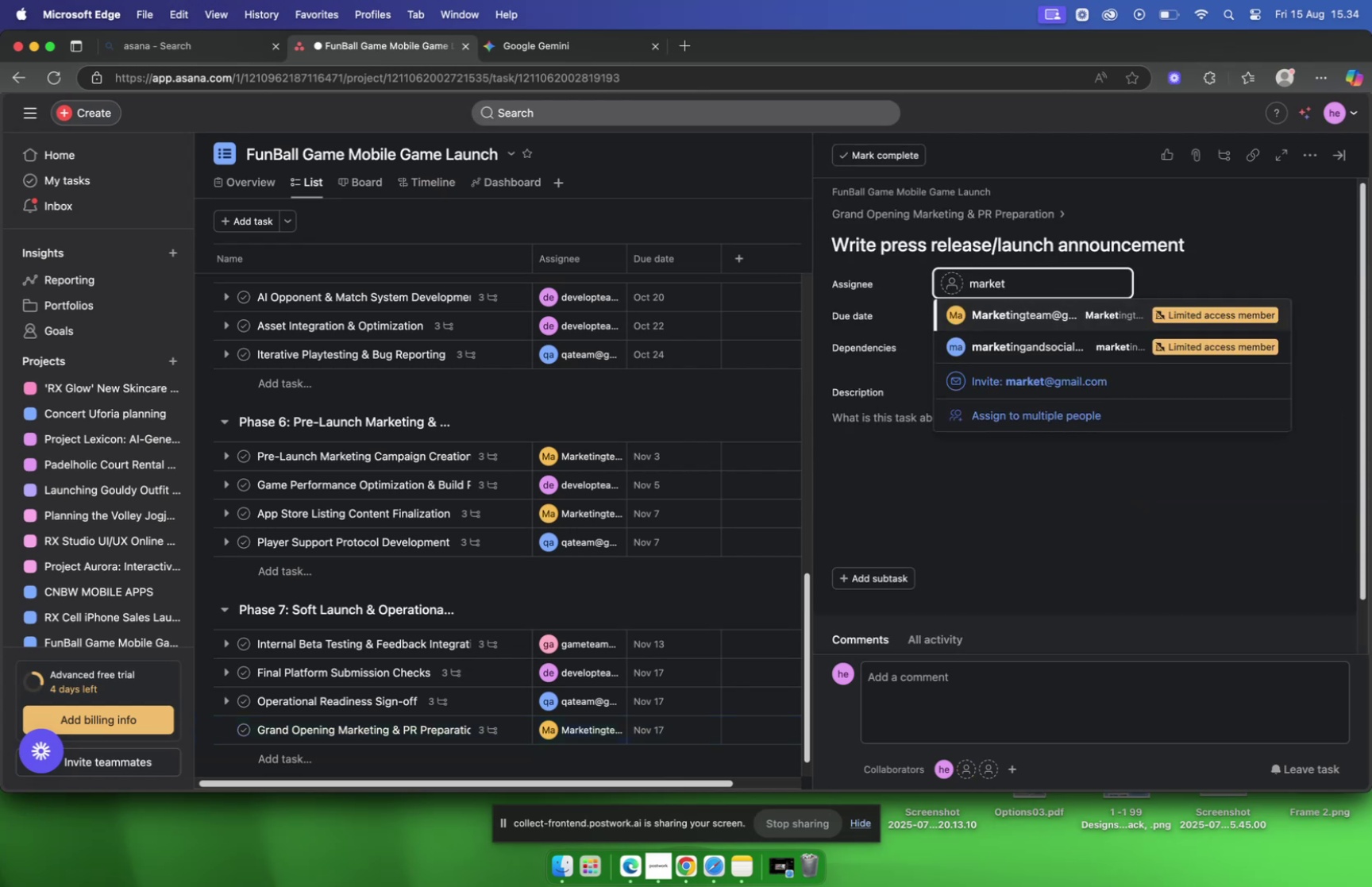 
key(Enter)
 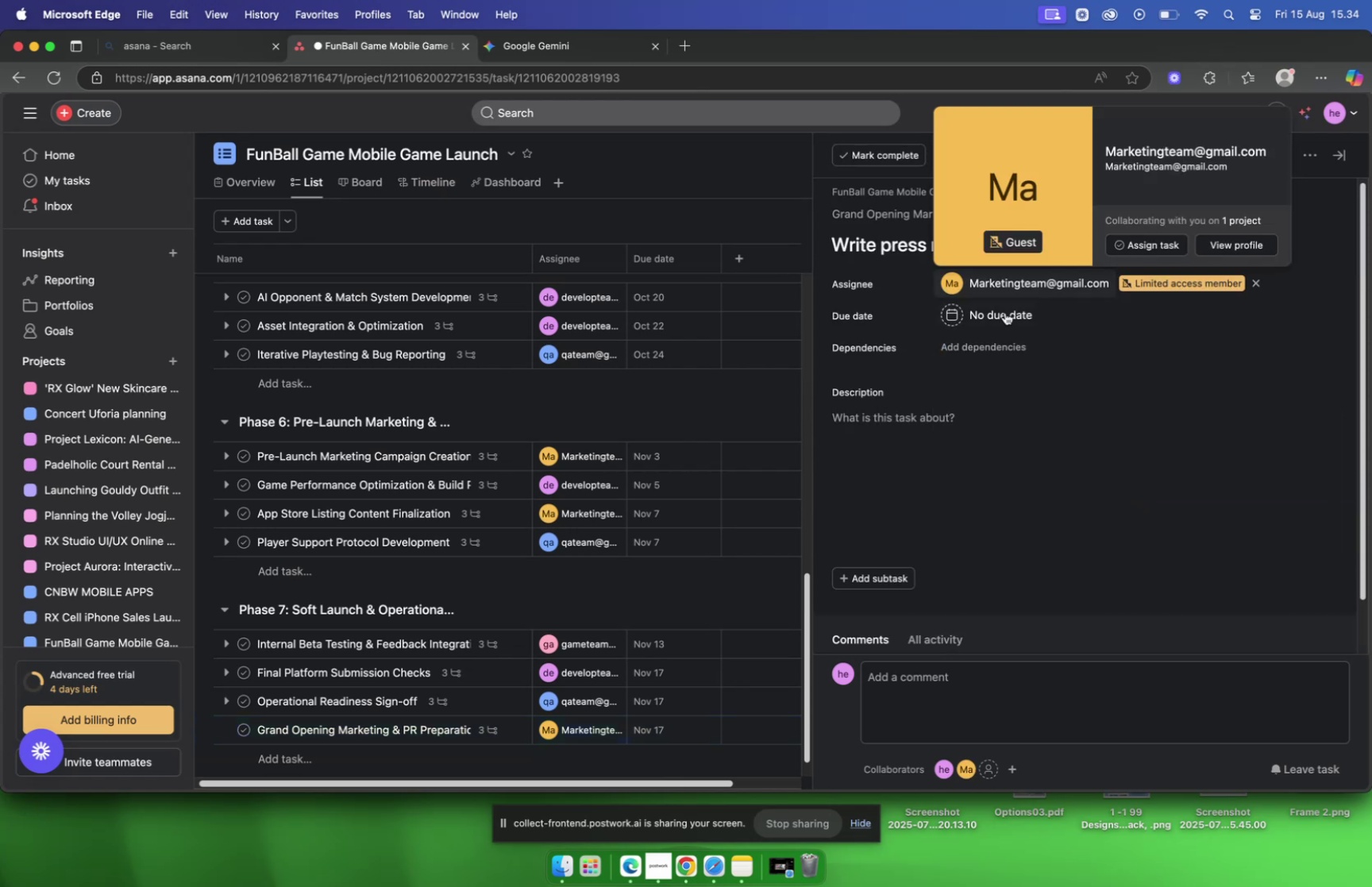 
left_click([1004, 315])
 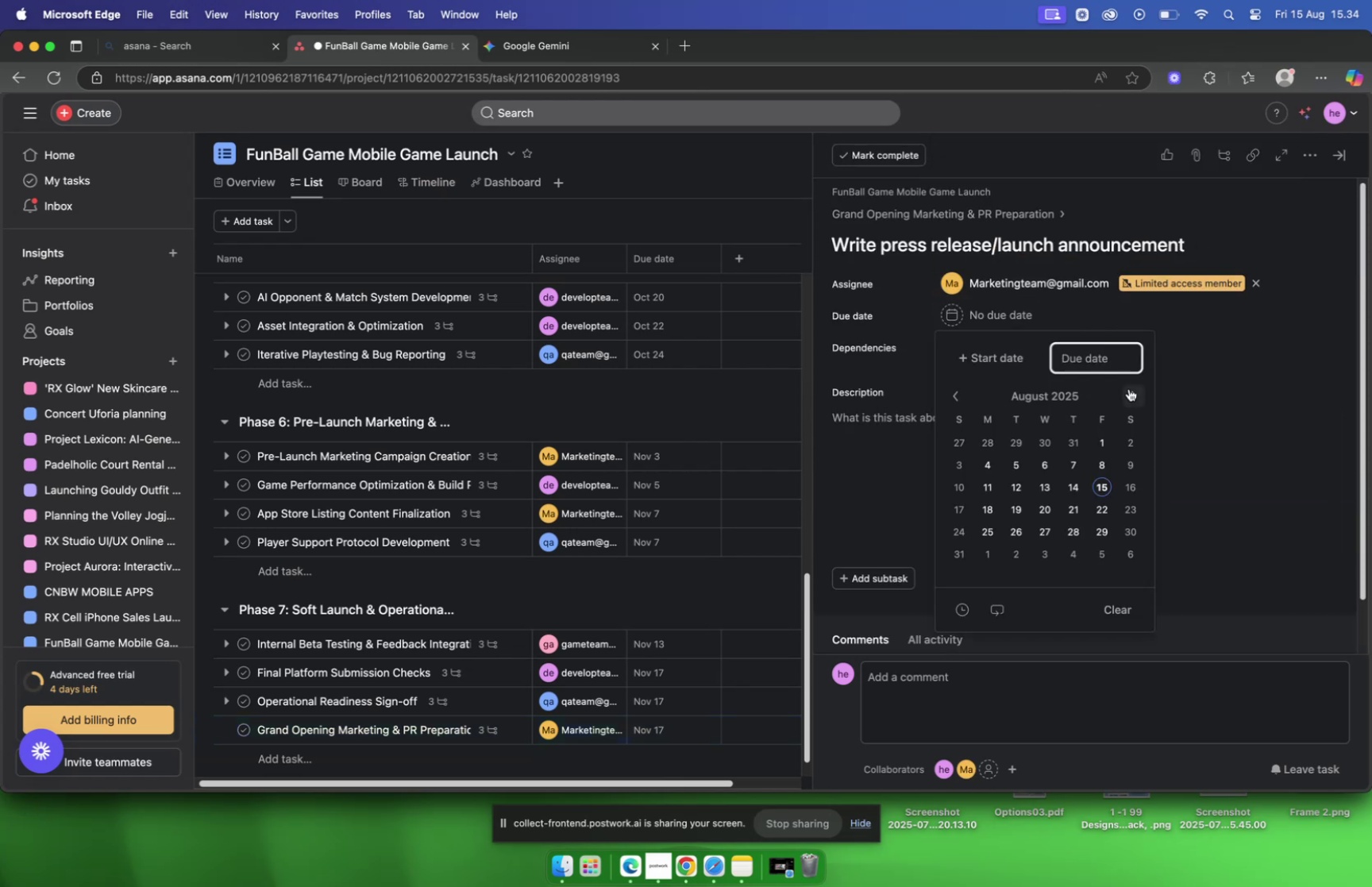 
left_click([1129, 388])
 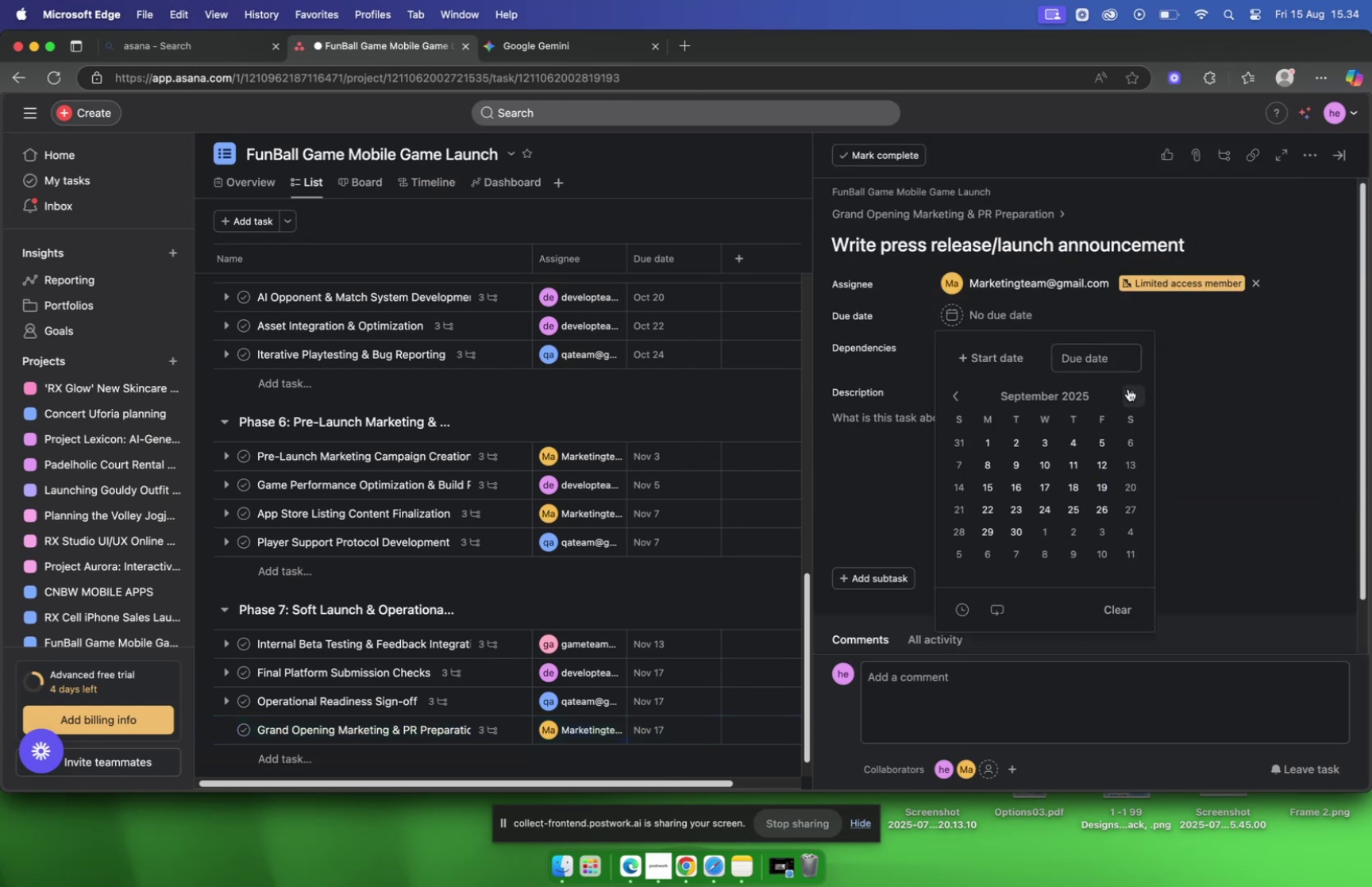 
left_click([1128, 388])
 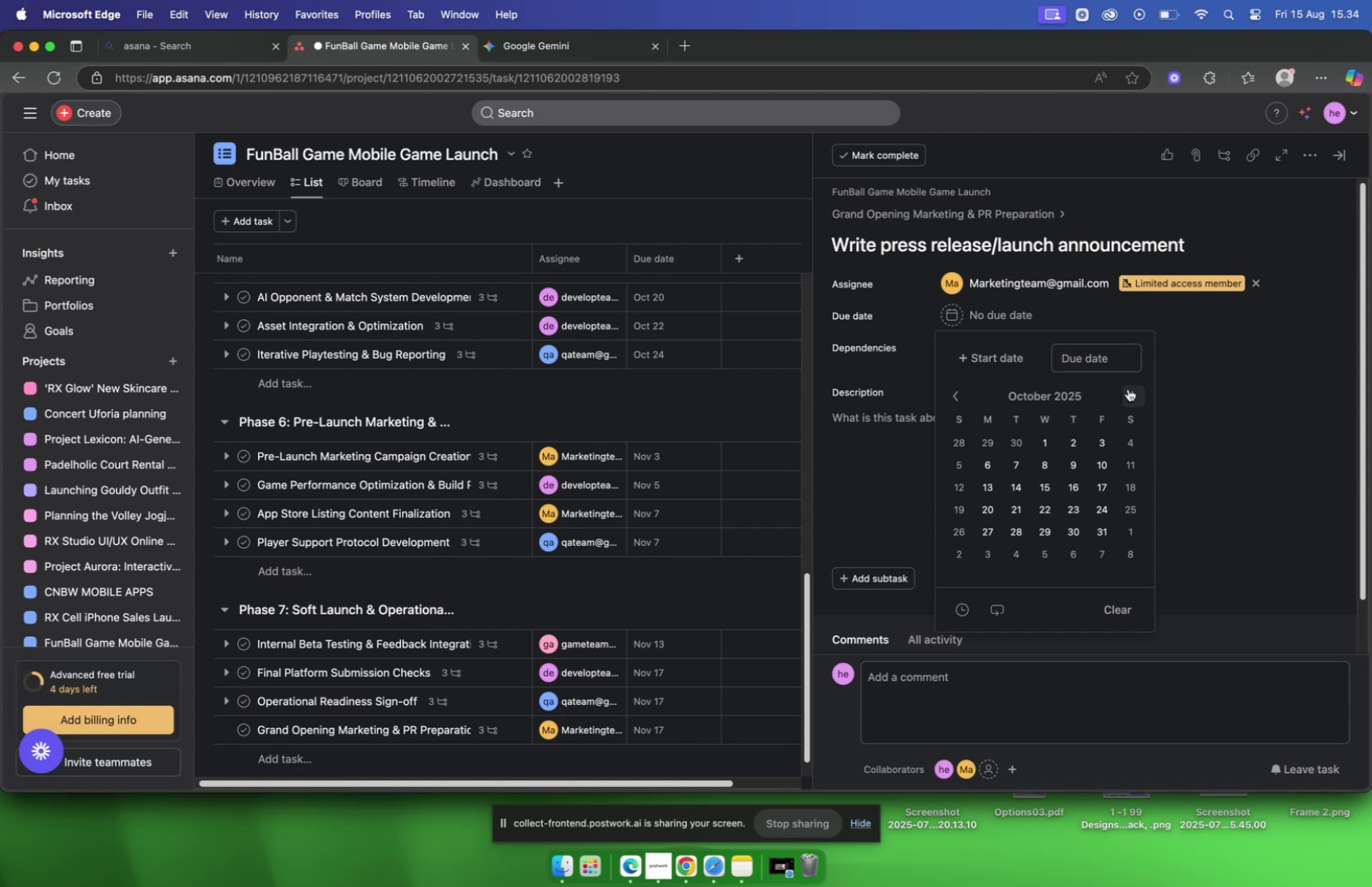 
left_click([1128, 388])
 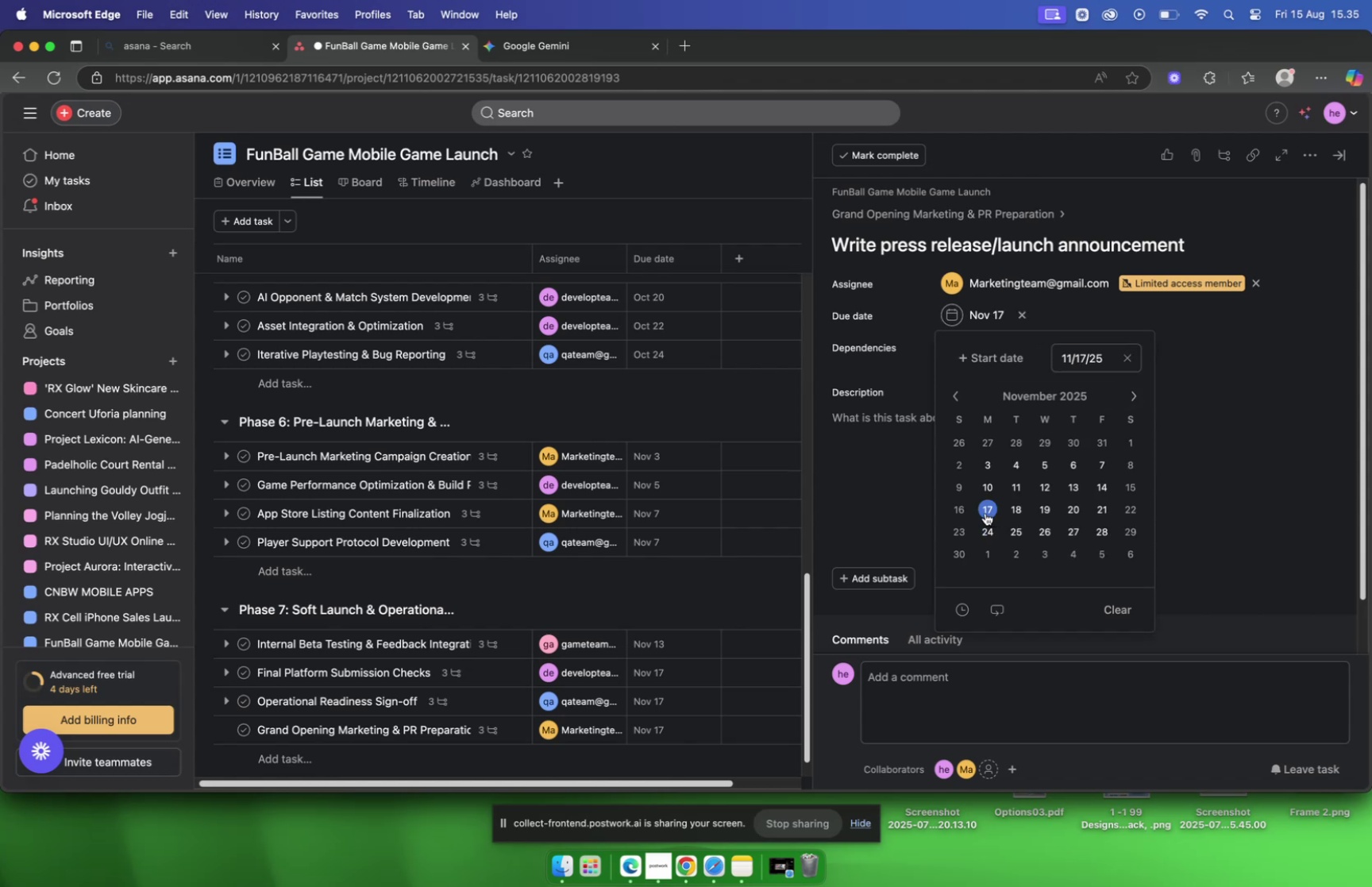 
left_click([857, 422])
 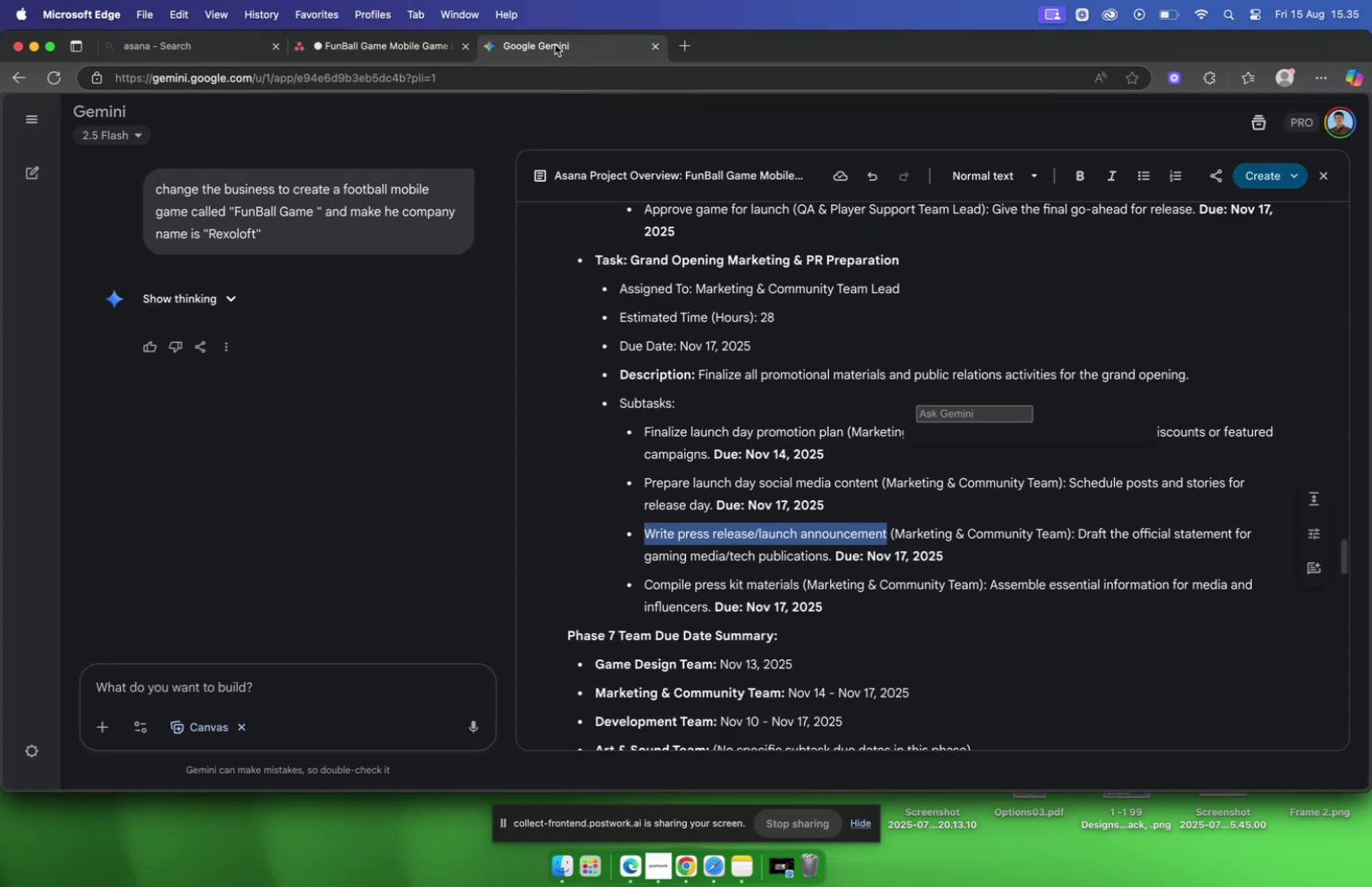 
wait(5.92)
 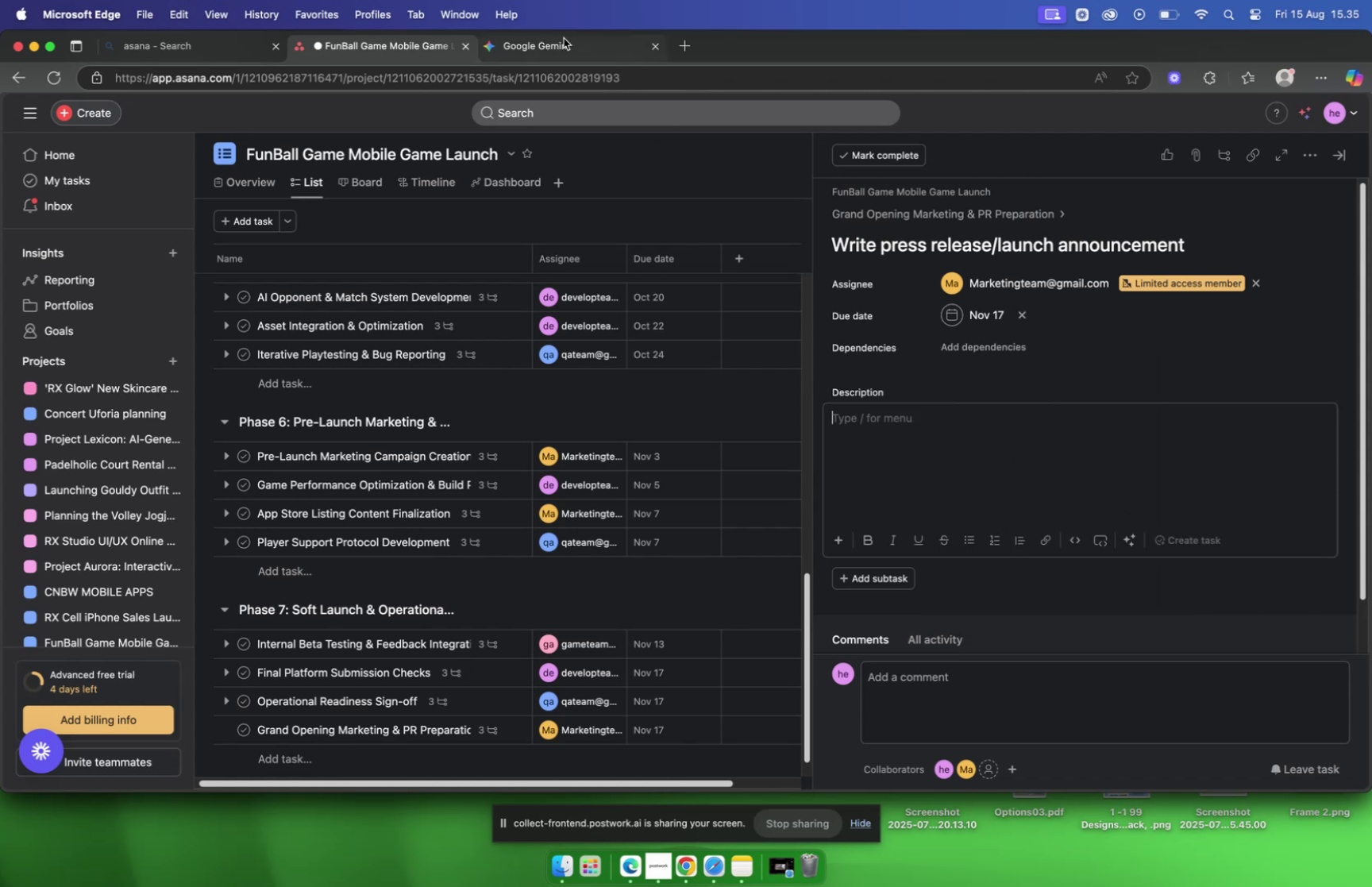 
left_click([827, 548])
 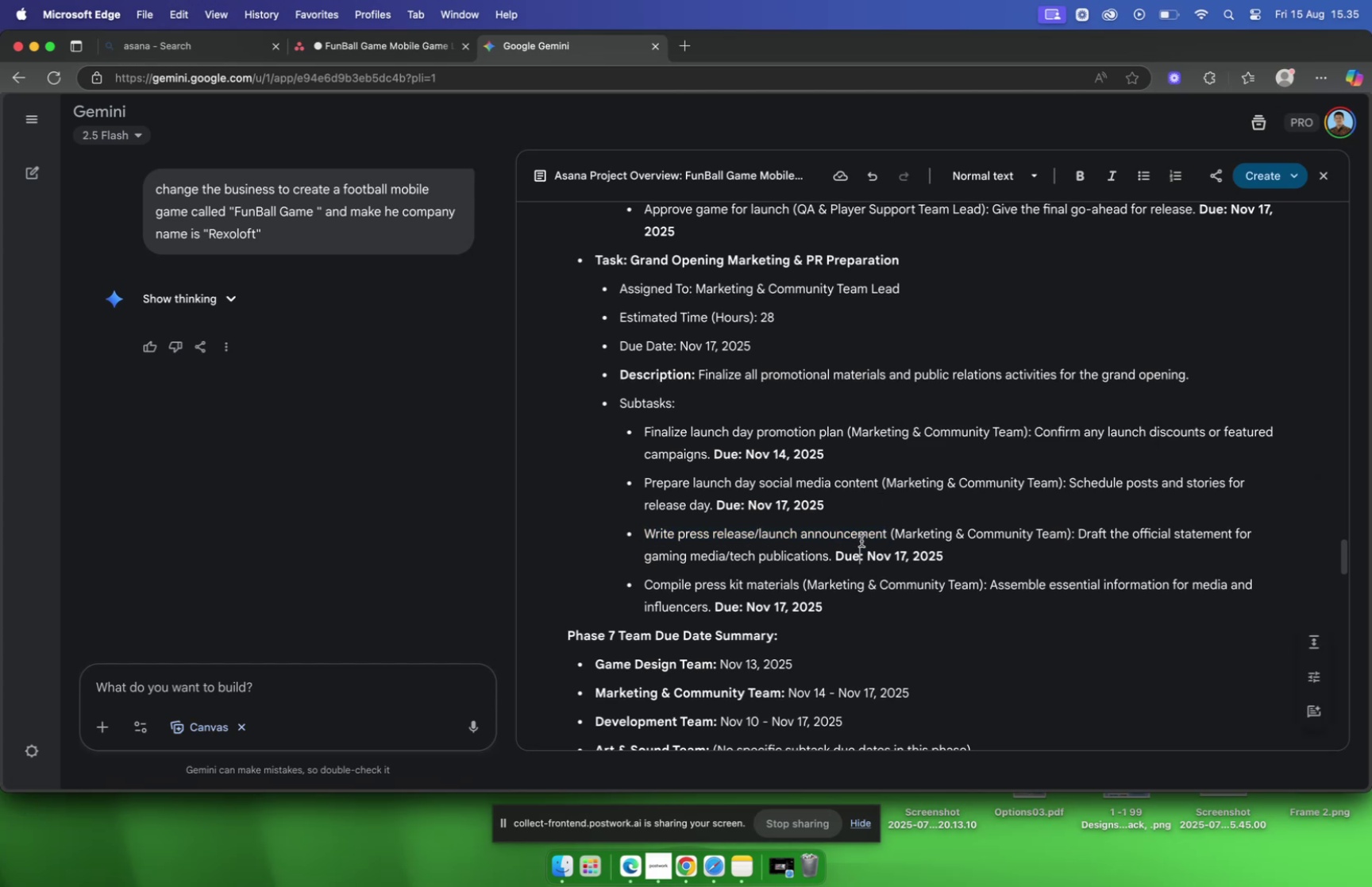 
left_click([844, 530])
 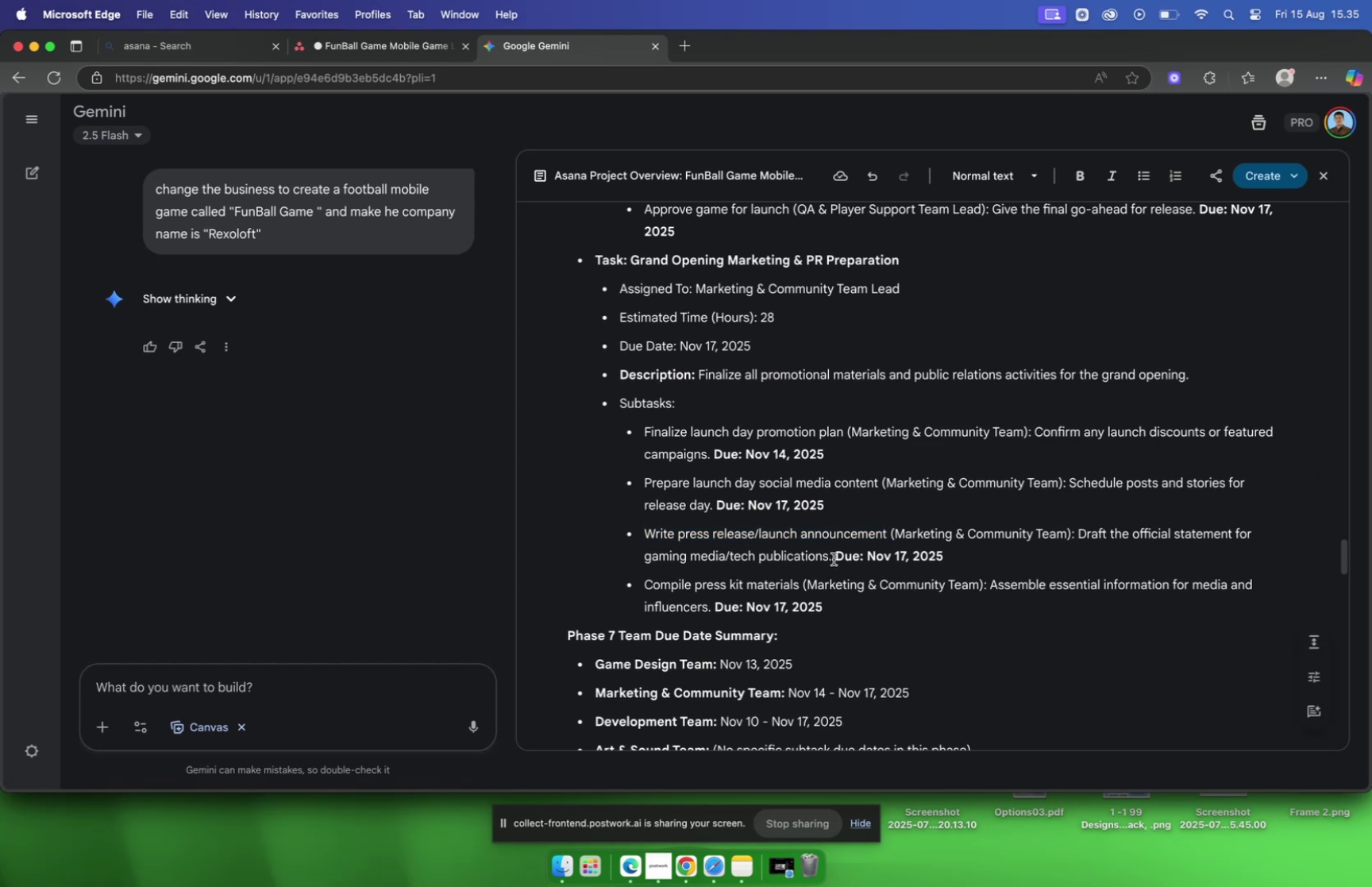 
left_click_drag(start_coordinate=[834, 558], to_coordinate=[1079, 541])
 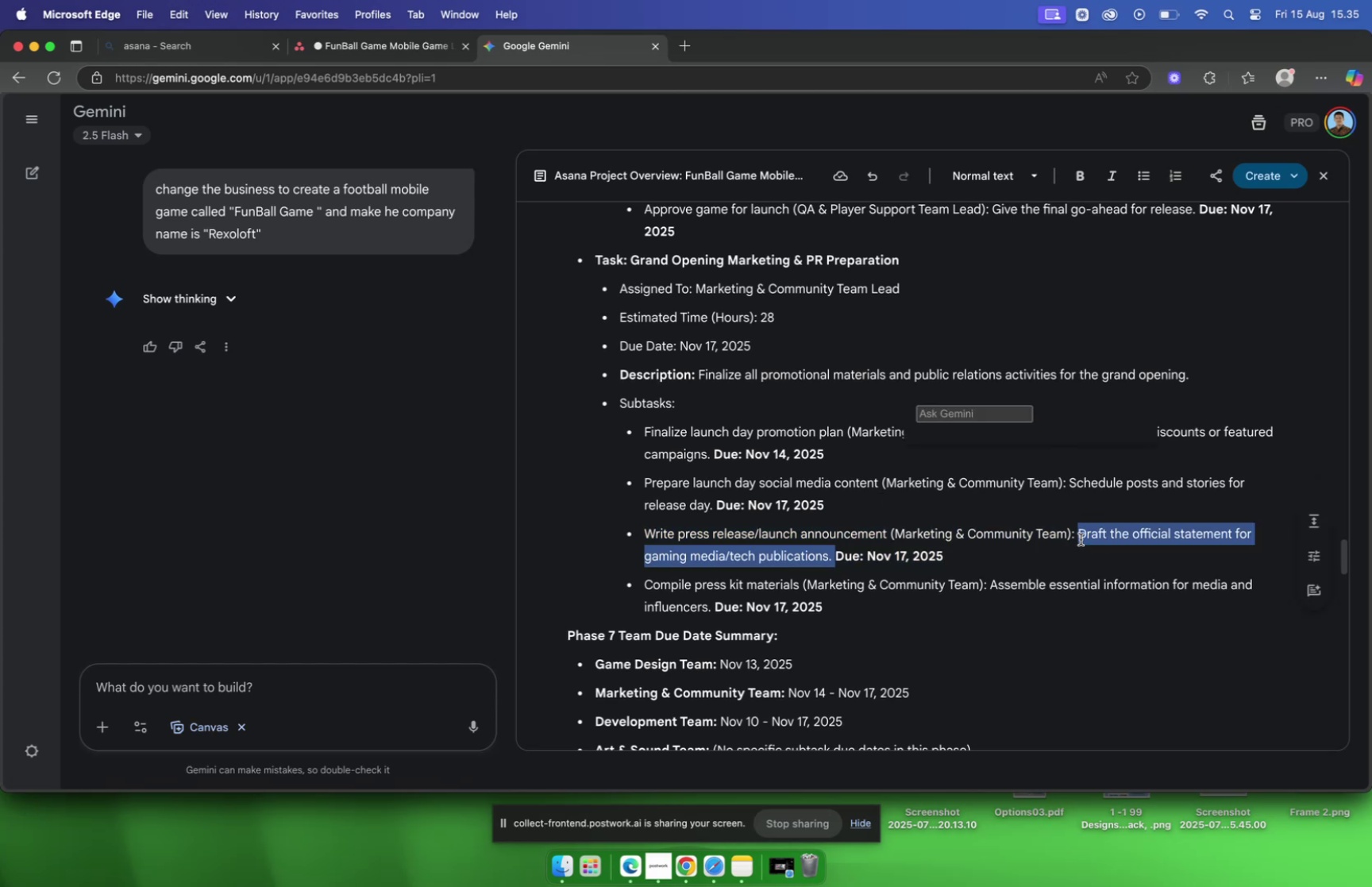 
key(Meta+C)
 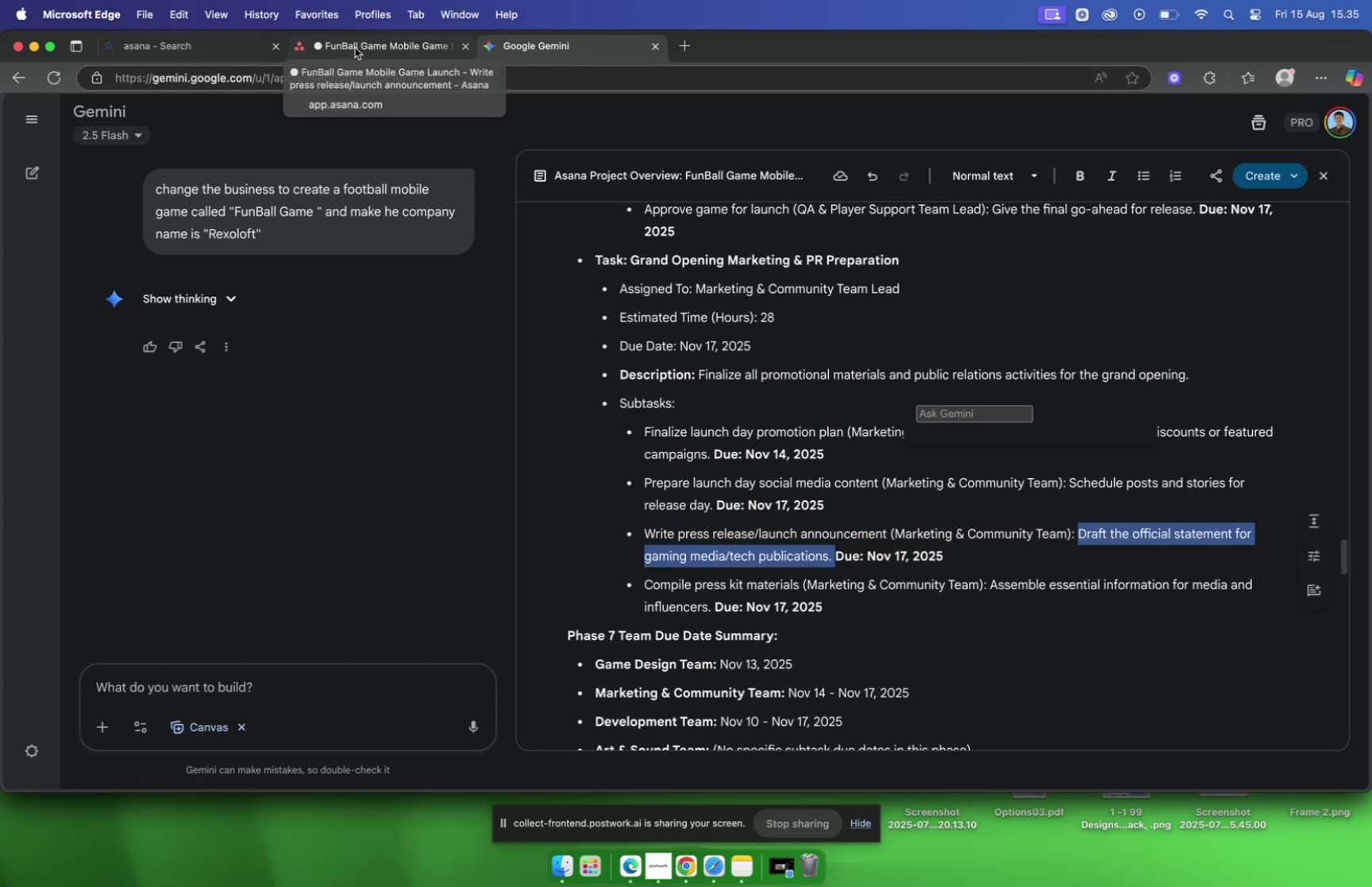 
left_click([355, 48])
 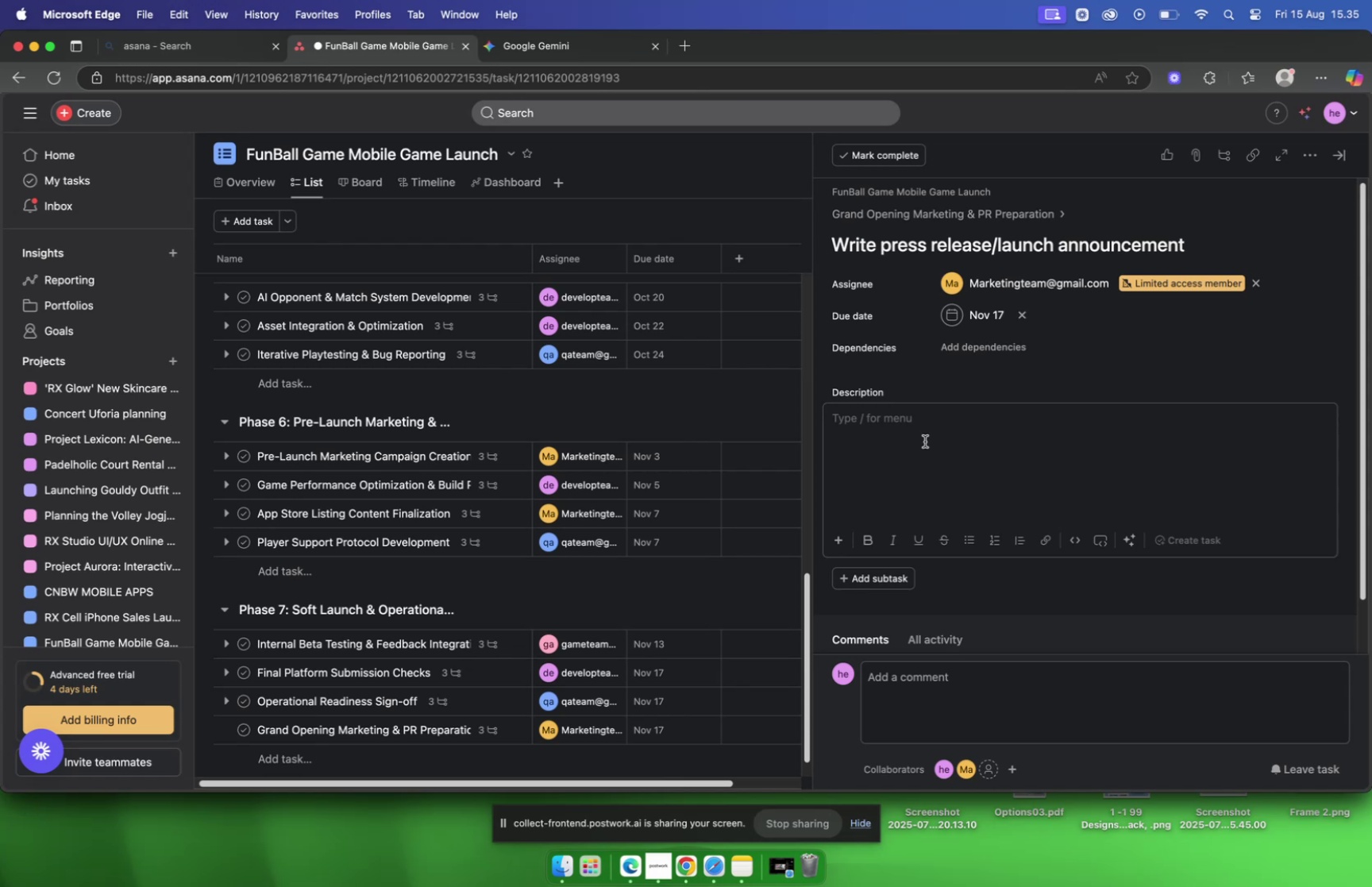 
key(Meta+CommandLeft)
 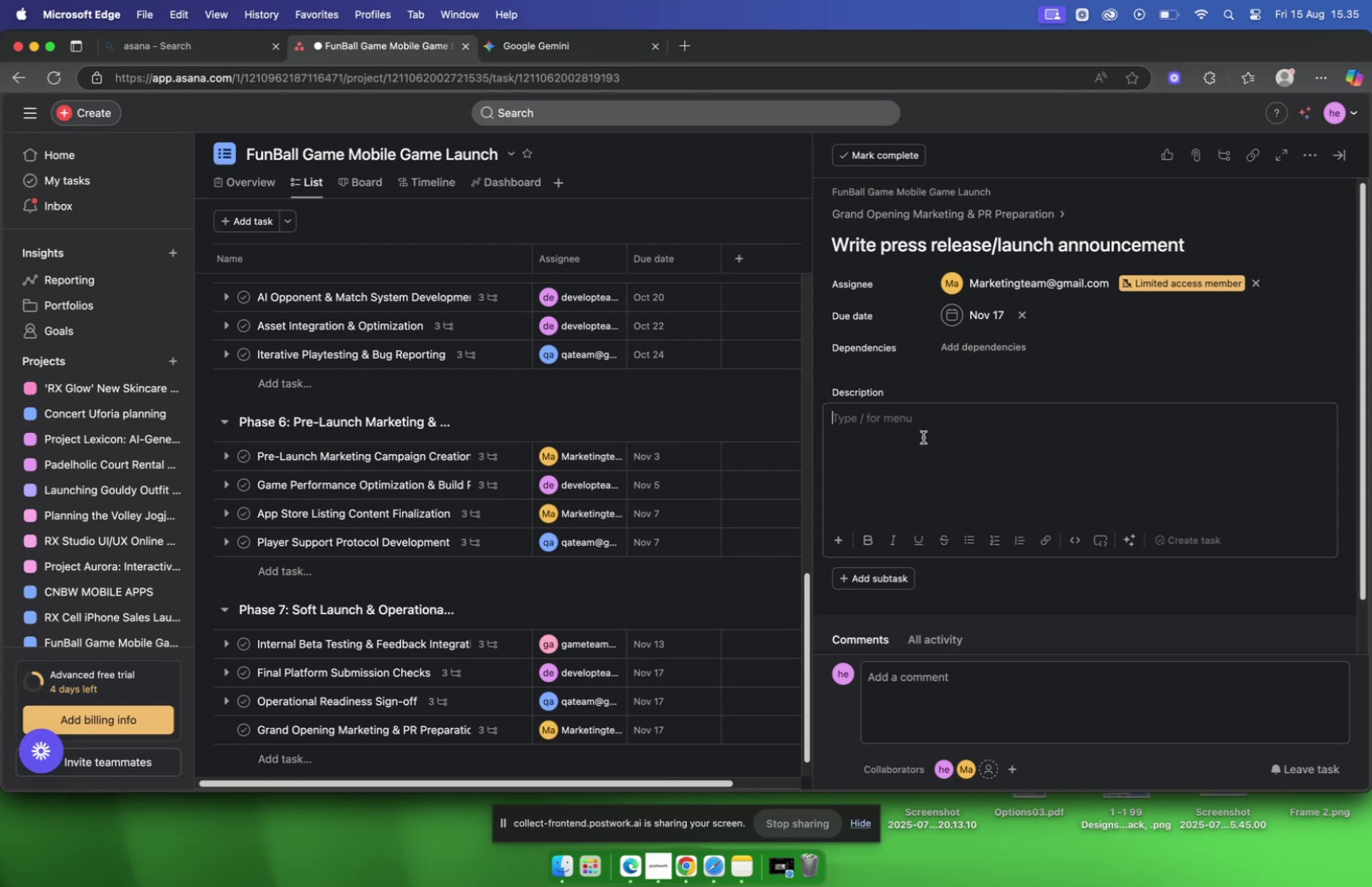 
key(Meta+V)
 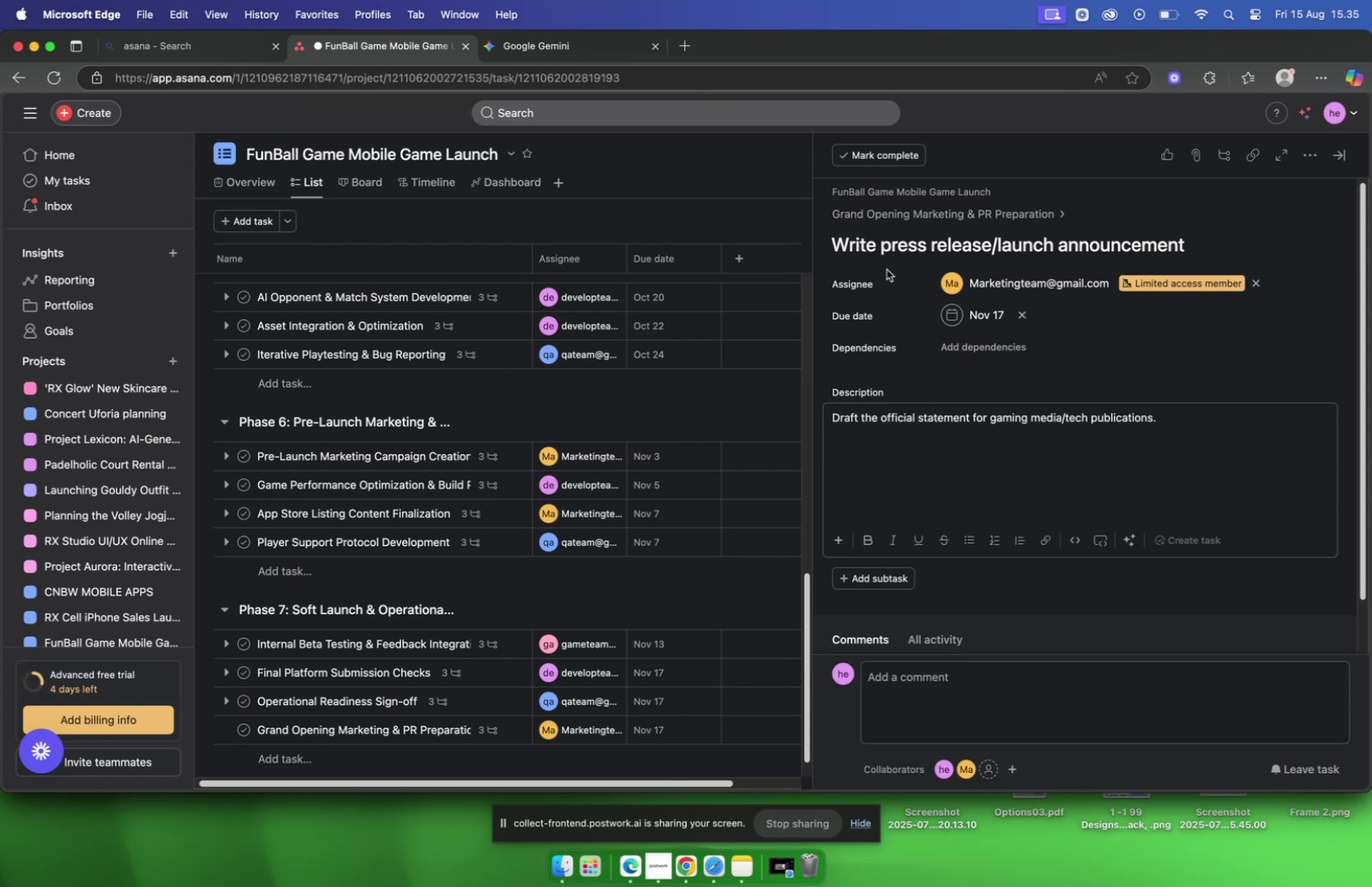 
left_click([884, 220])
 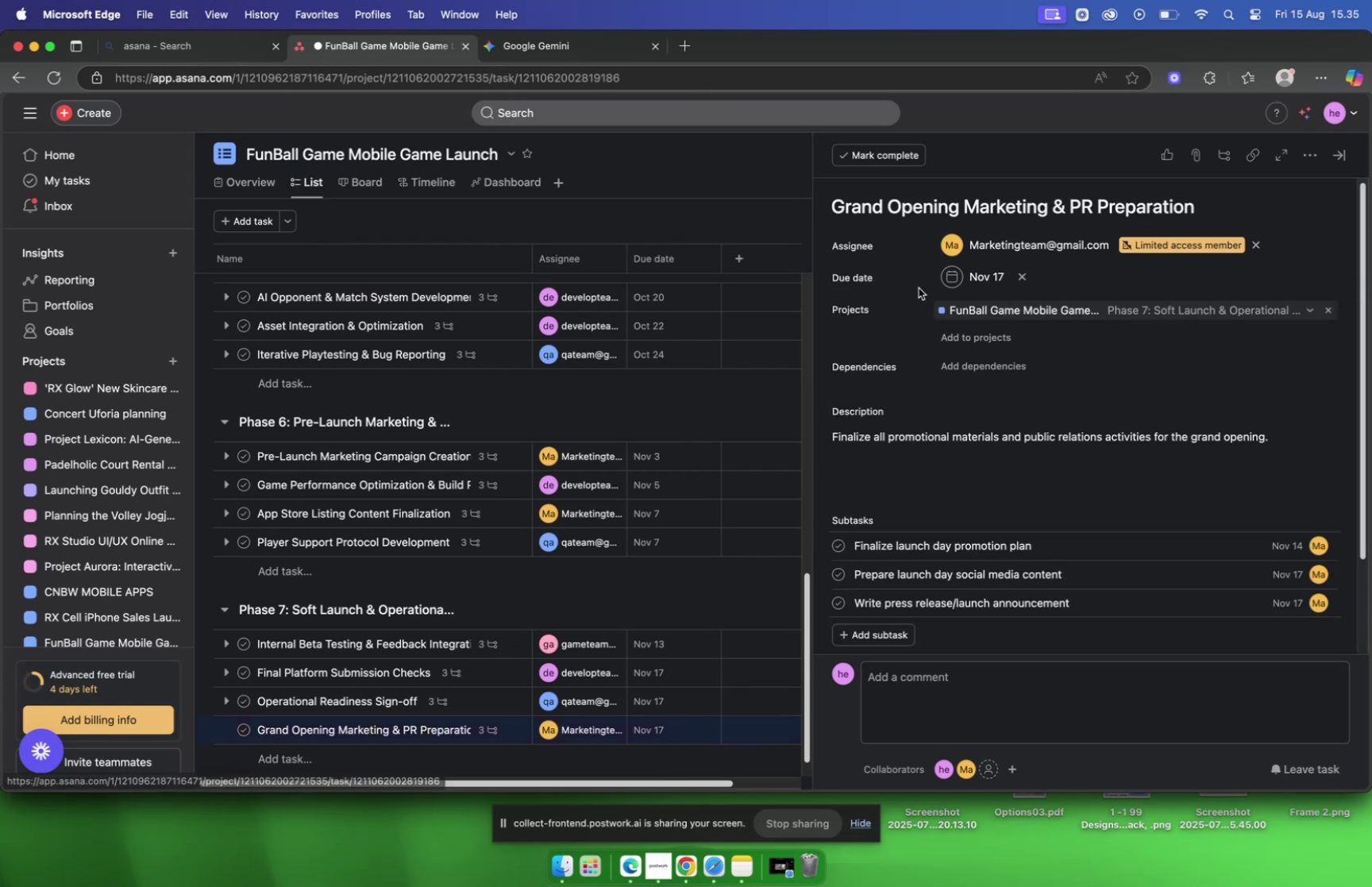 
scroll: coordinate [993, 382], scroll_direction: down, amount: 6.0
 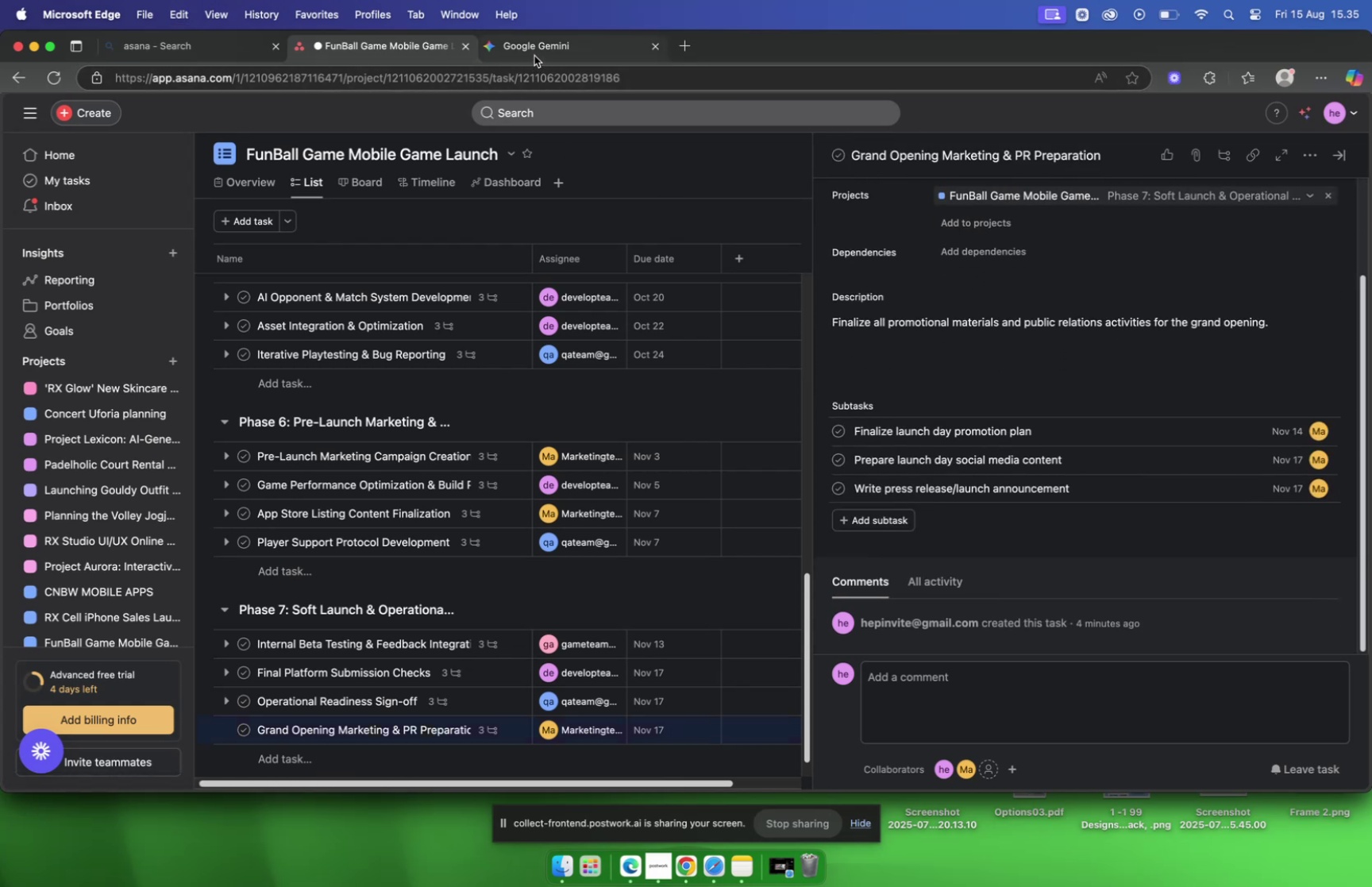 
left_click([534, 55])
 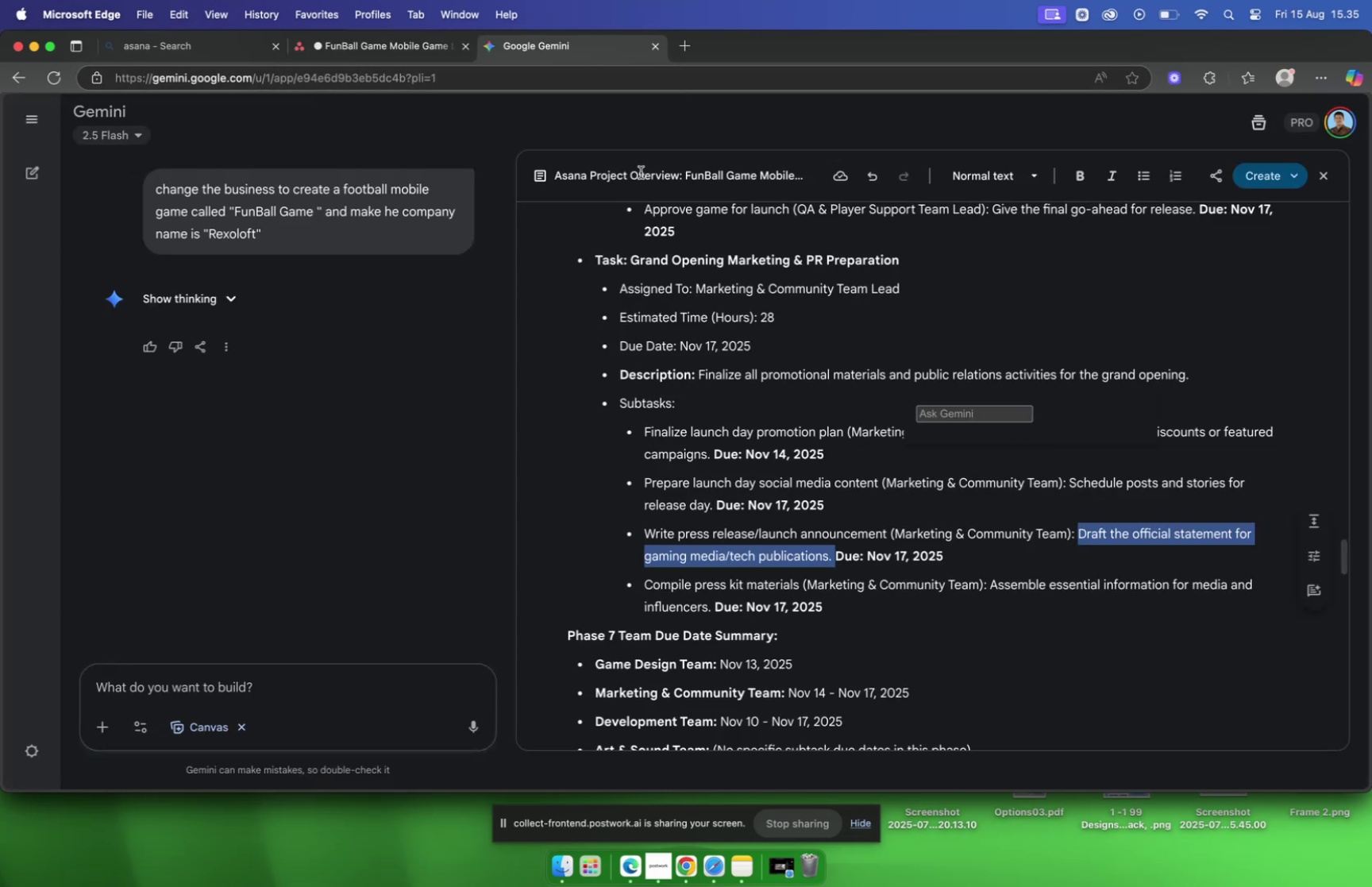 
scroll: coordinate [865, 336], scroll_direction: down, amount: 6.0
 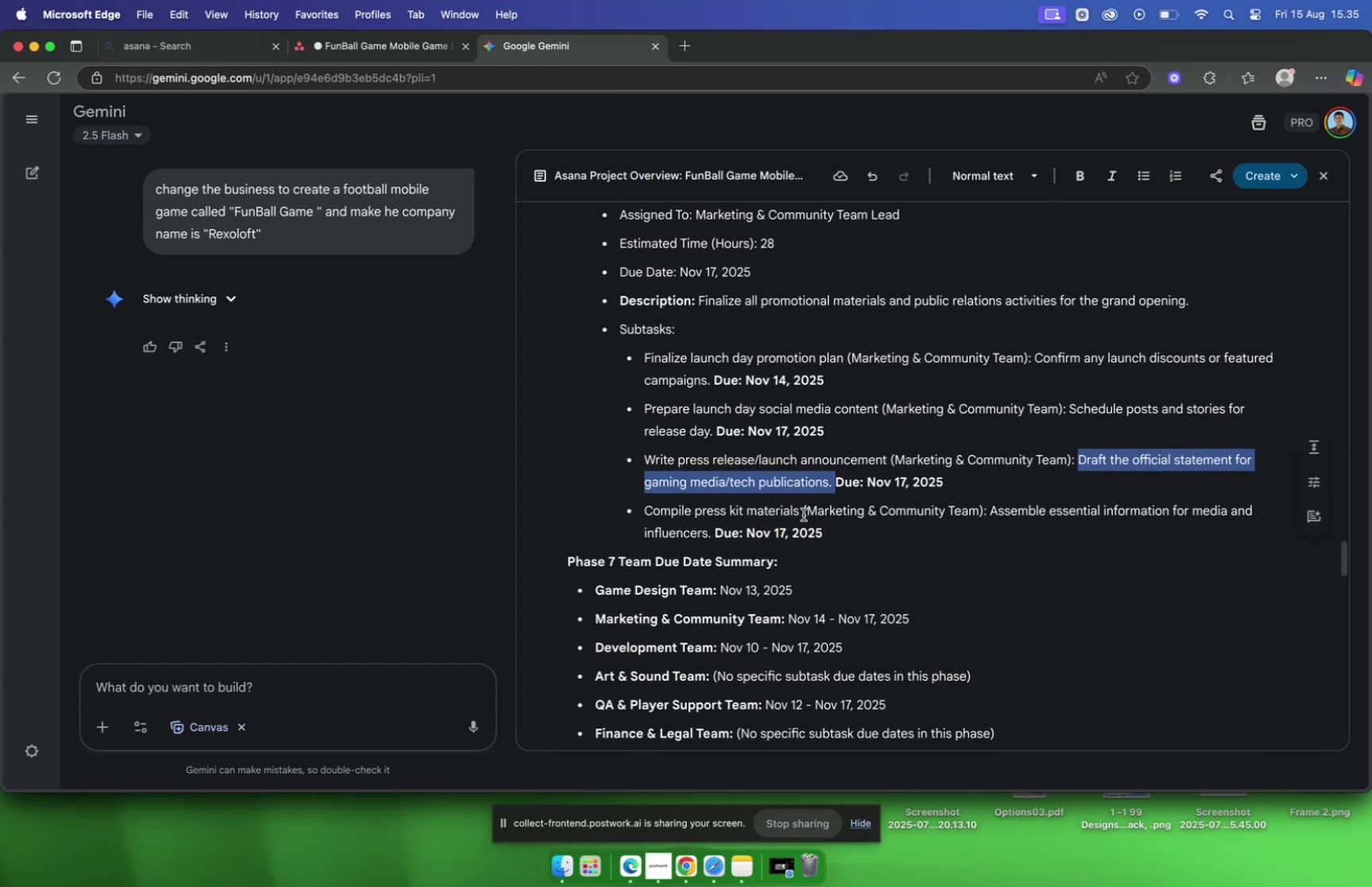 
left_click_drag(start_coordinate=[800, 513], to_coordinate=[643, 516])
 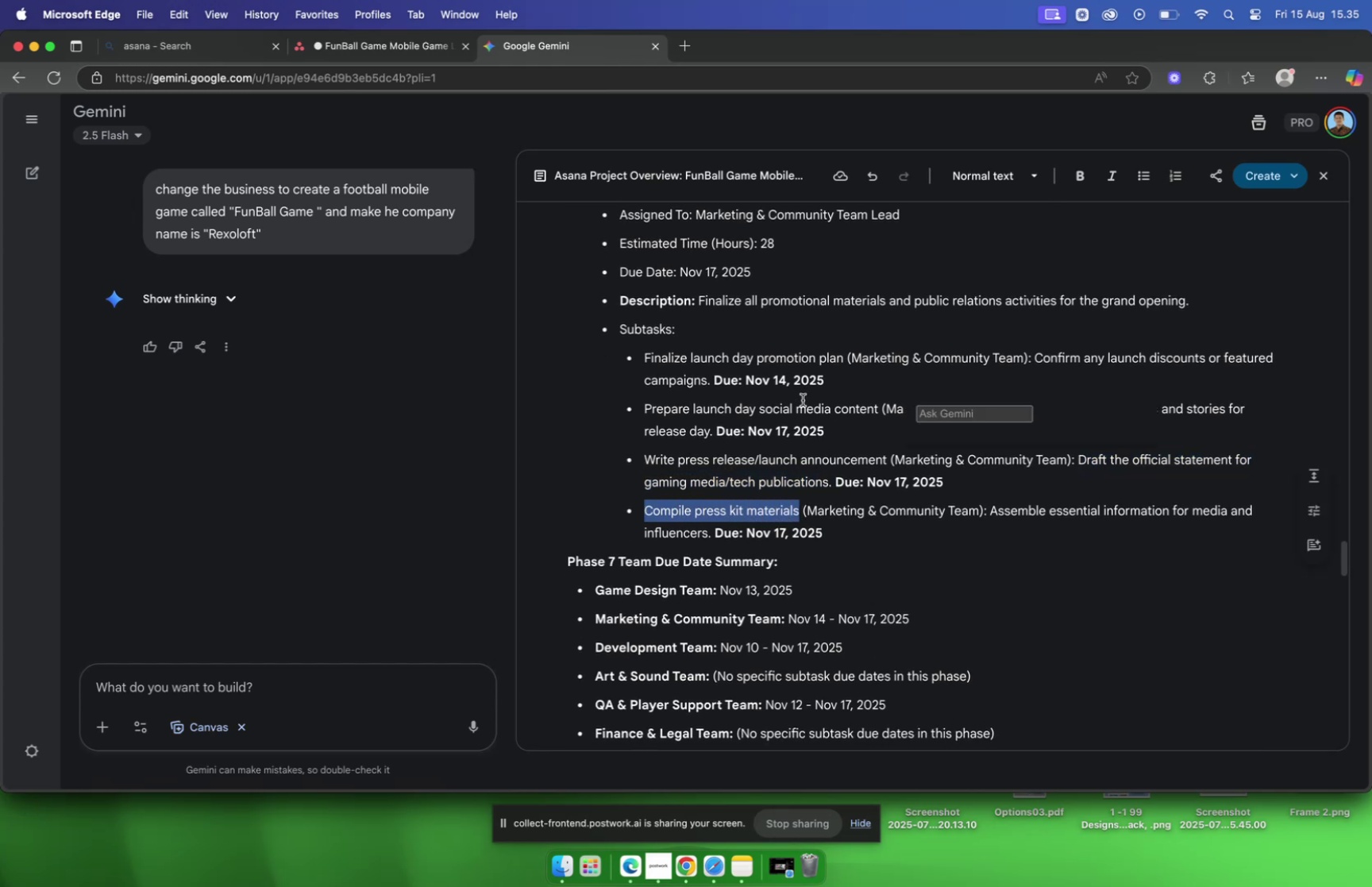 
key(Meta+C)
 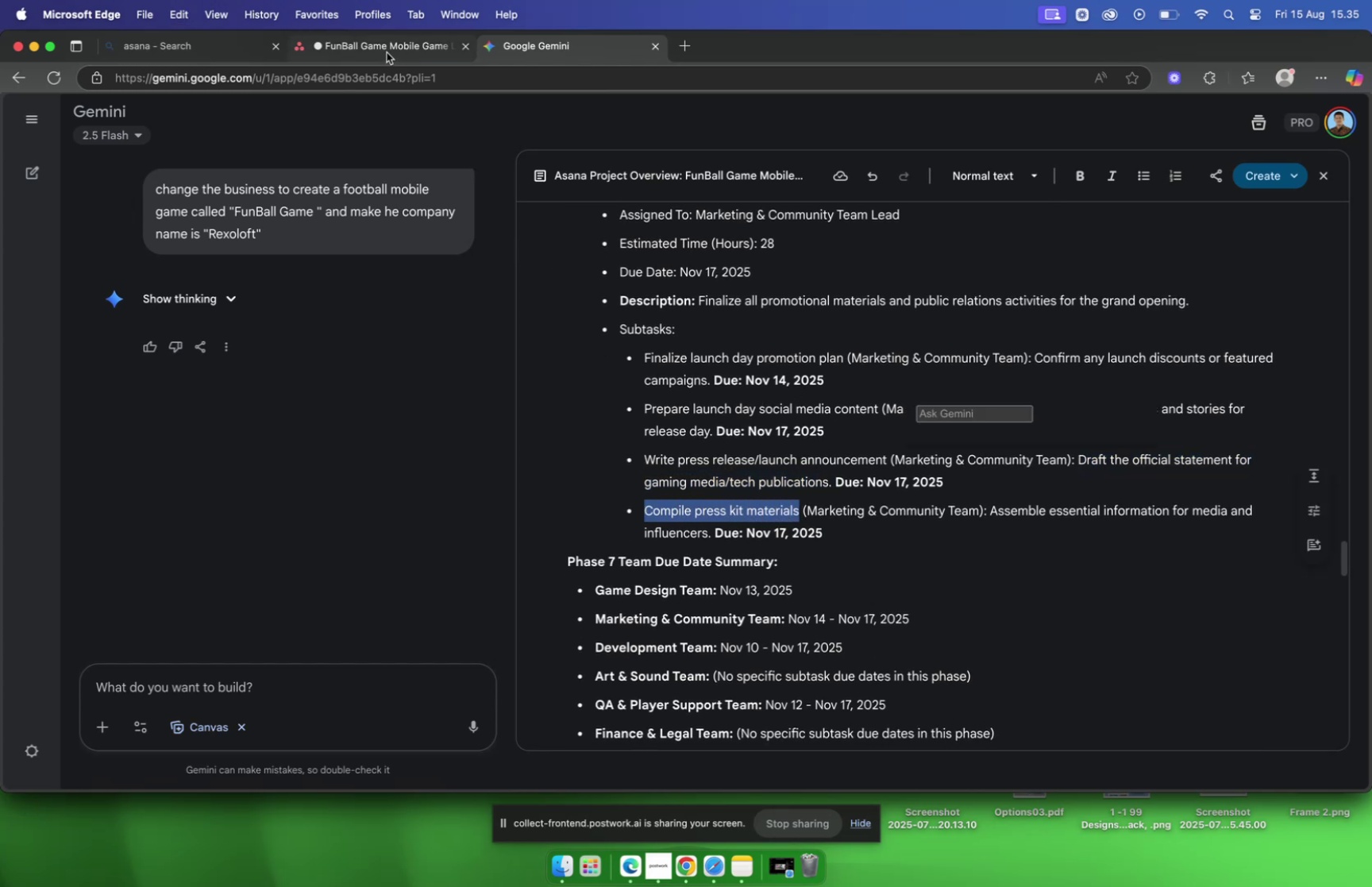 
left_click([387, 52])
 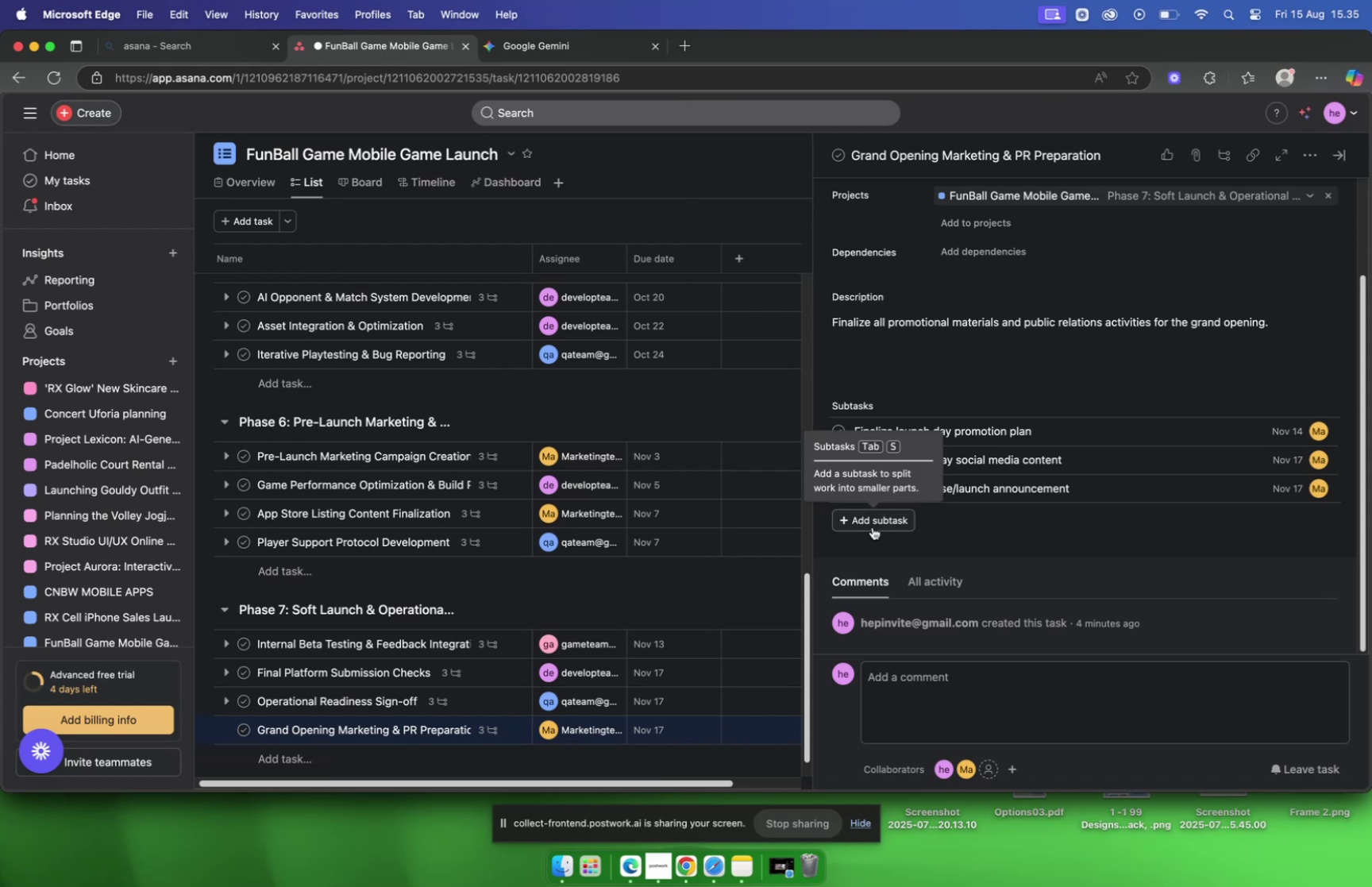 
key(Meta+V)
 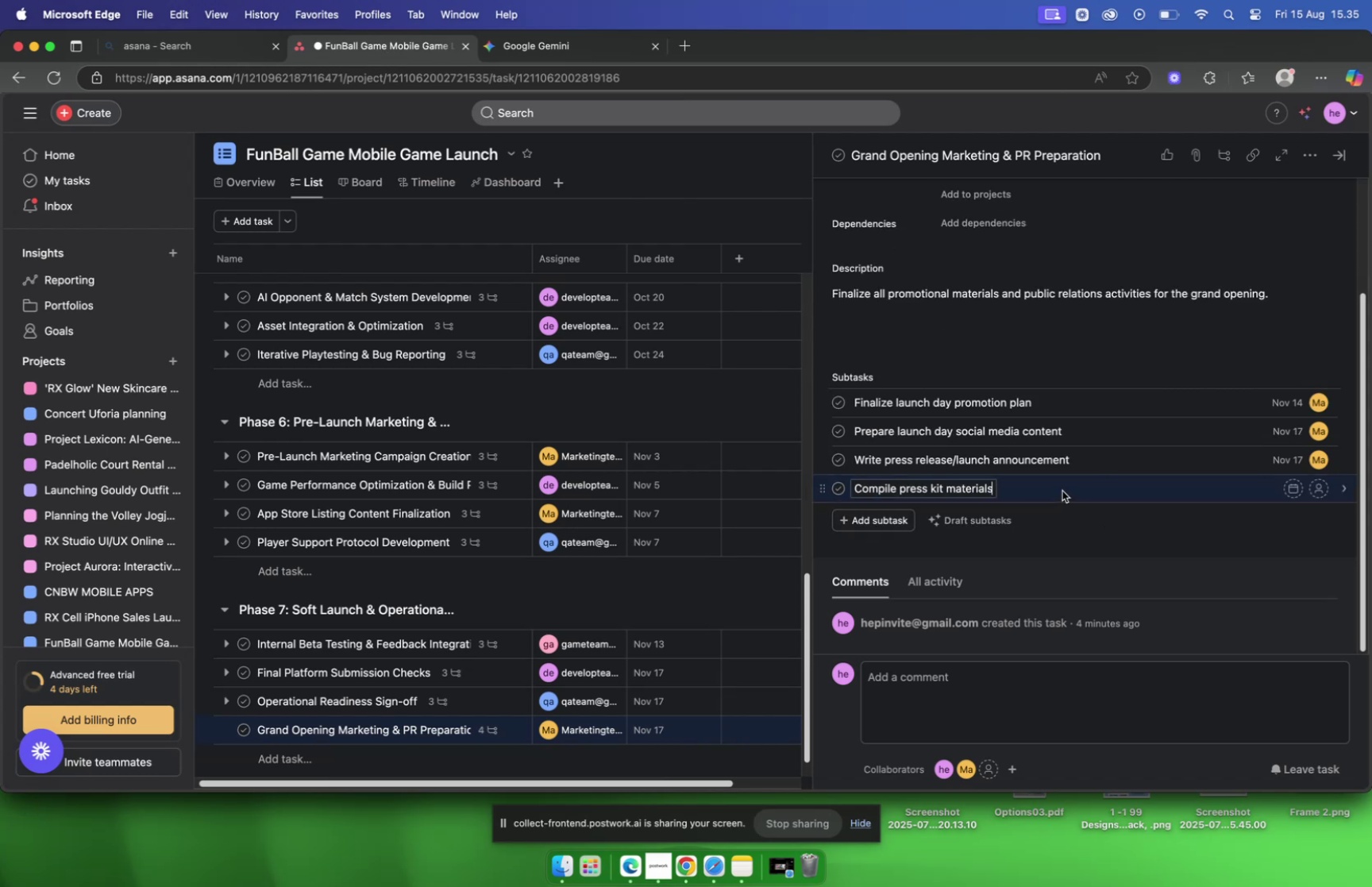 
left_click([1062, 490])
 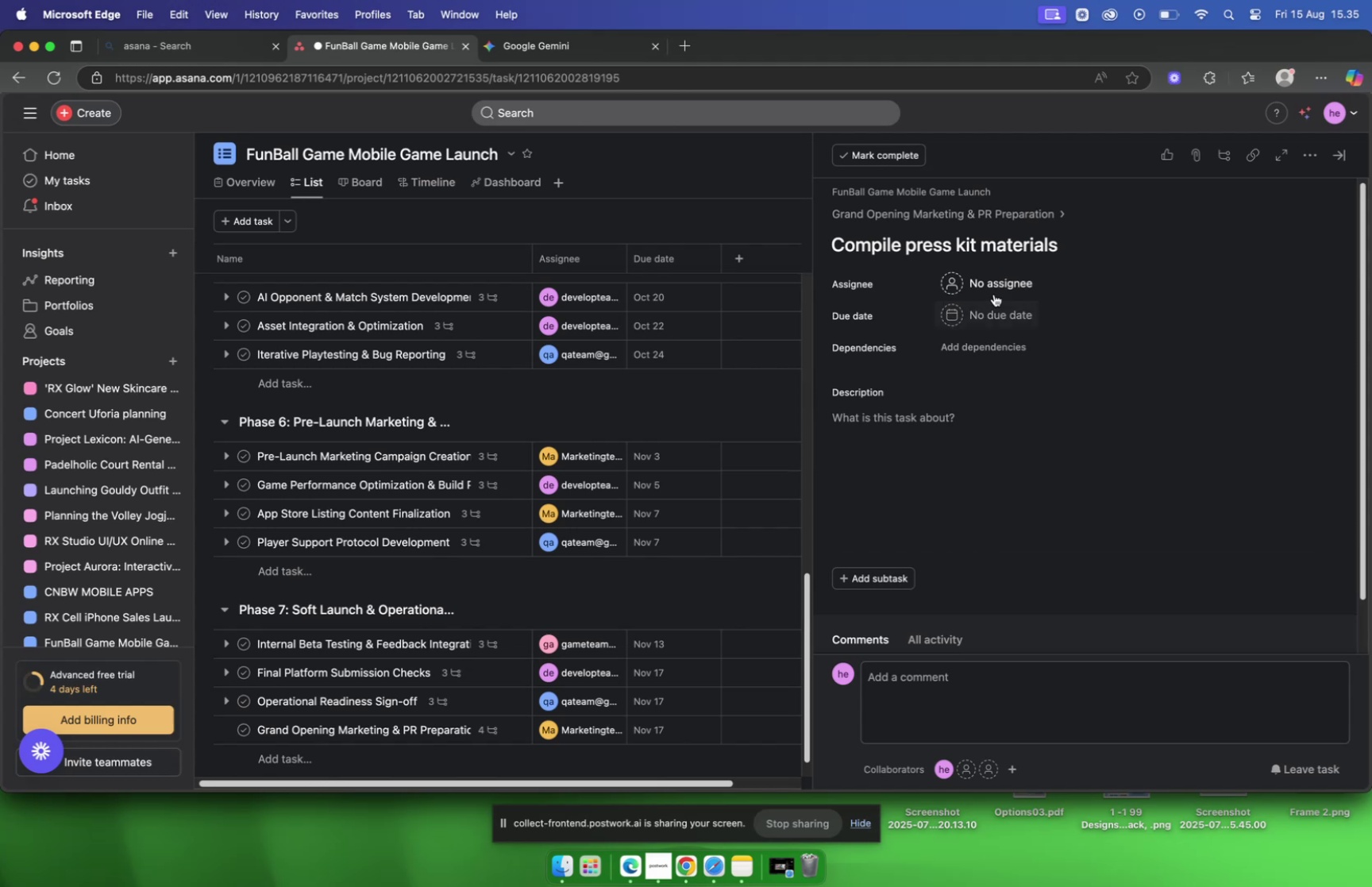 
left_click([989, 285])
 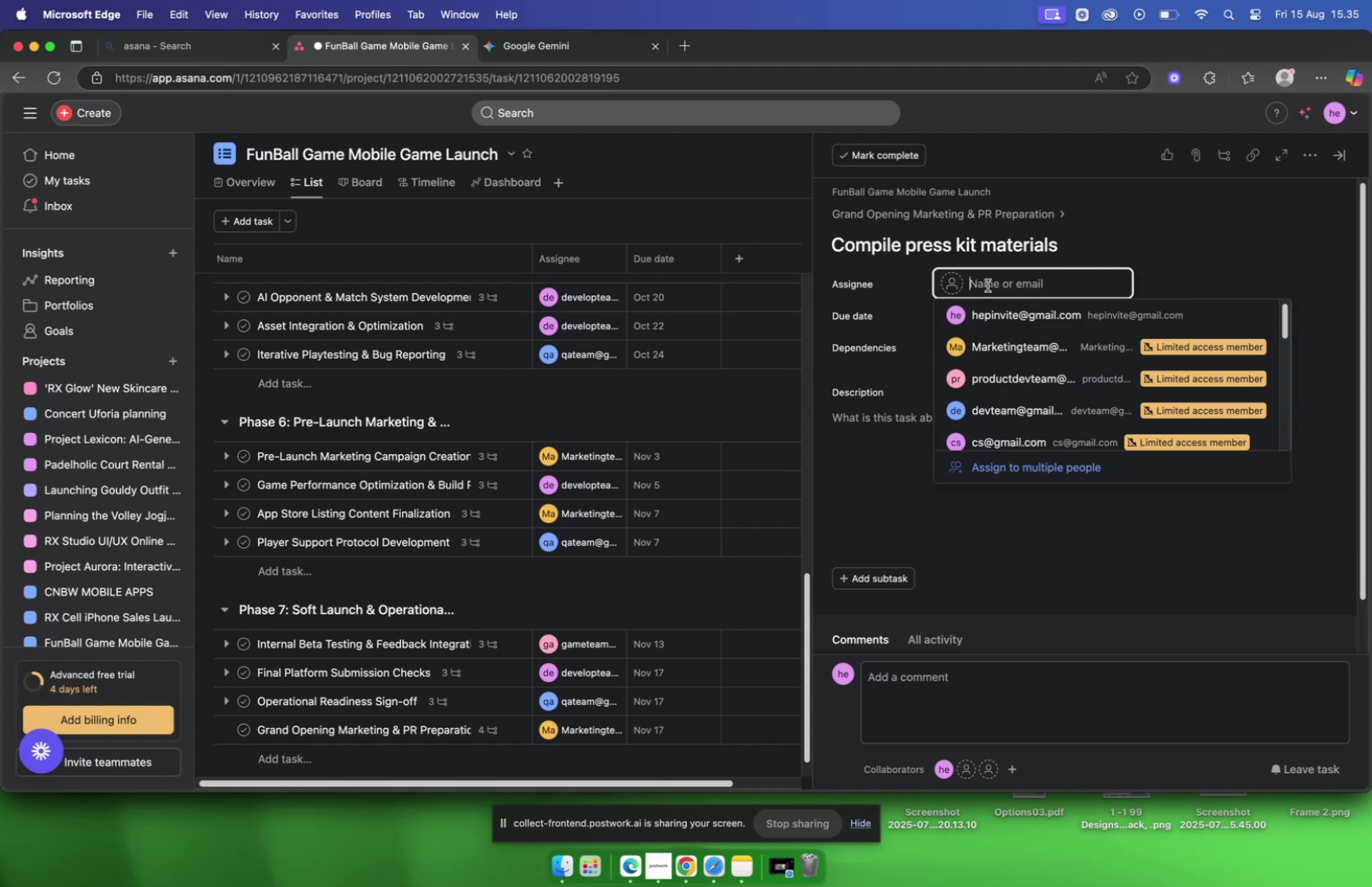 
type(market)
 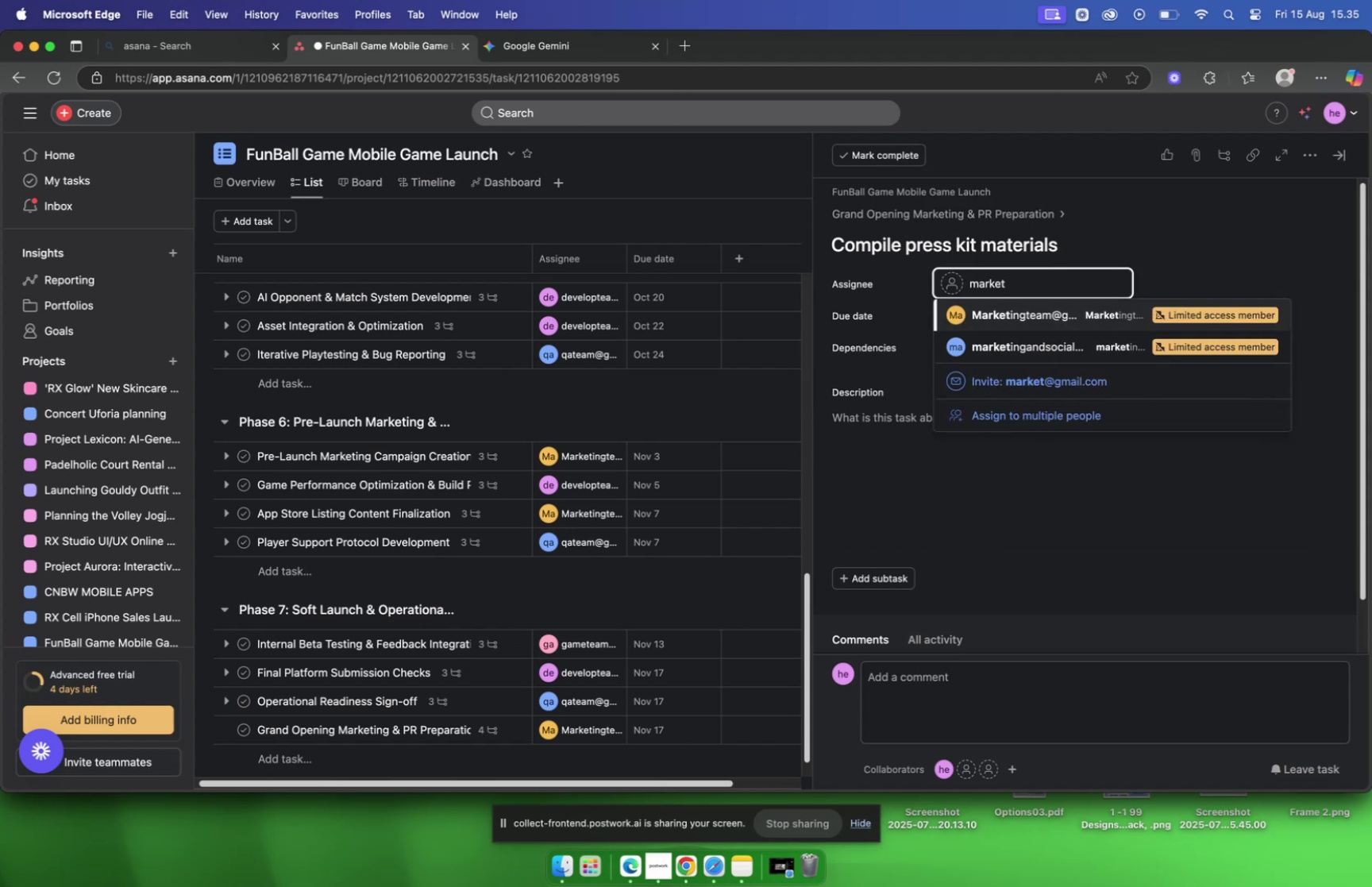 
key(Enter)
 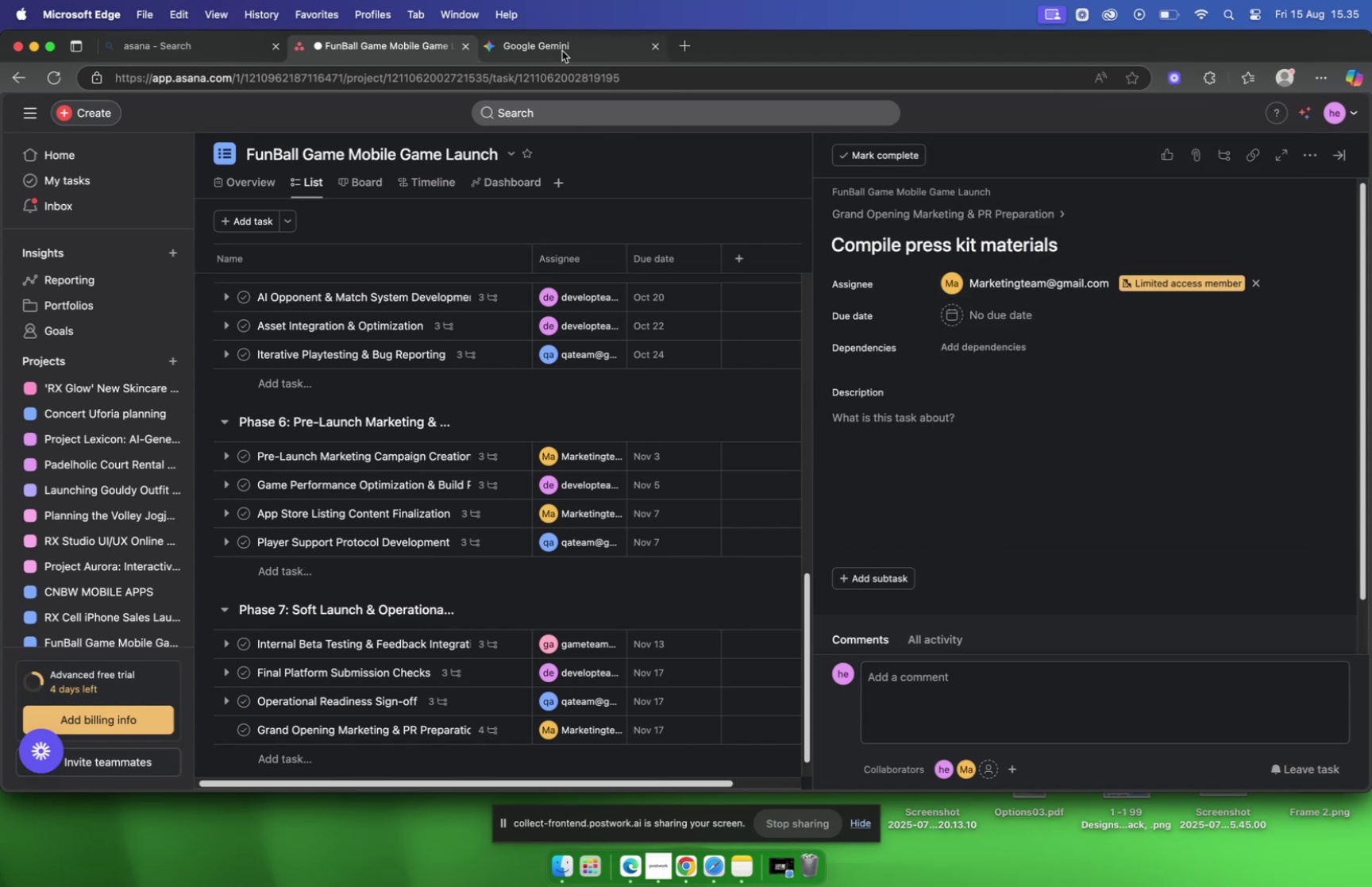 
left_click([562, 51])
 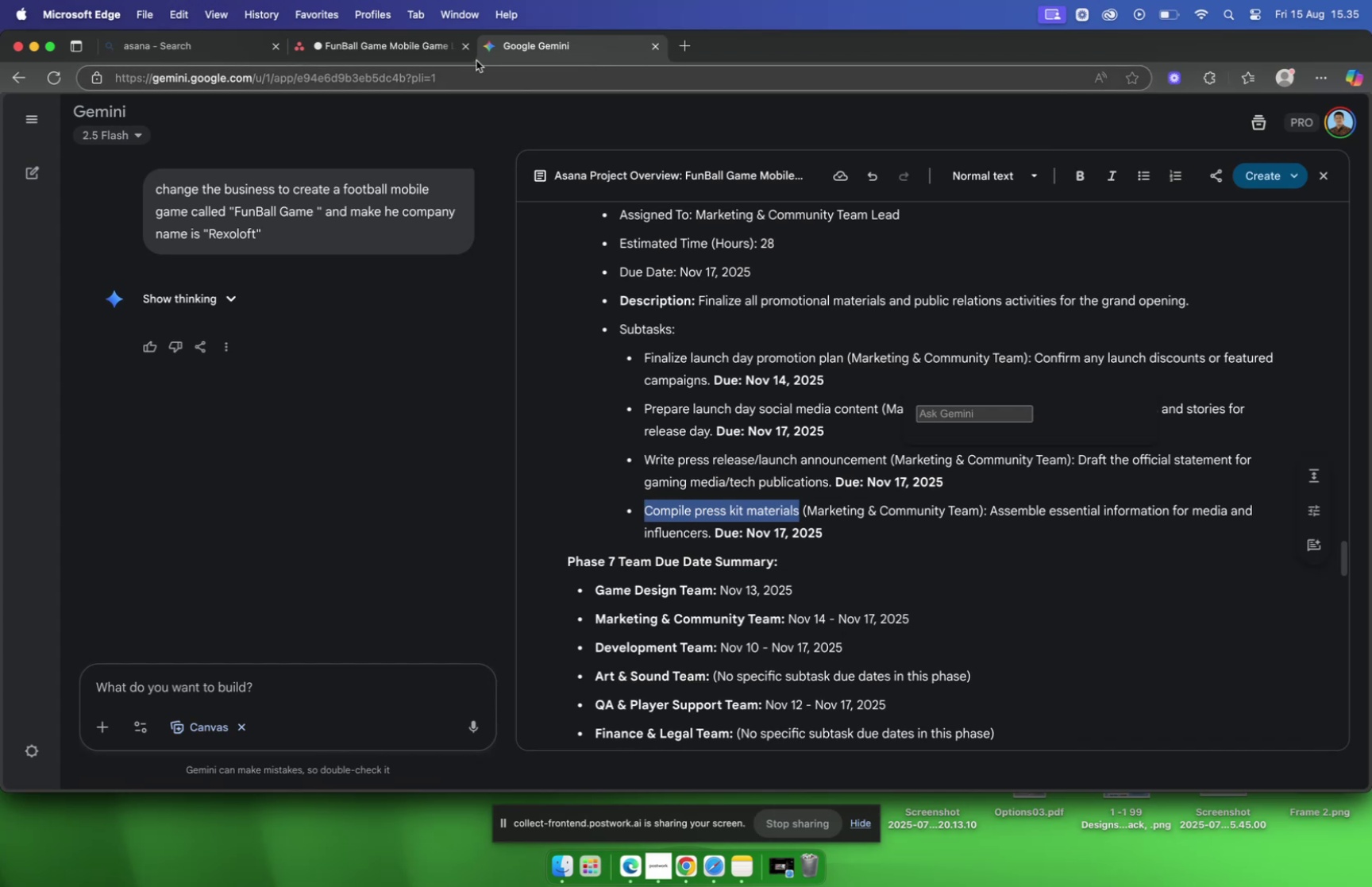 
left_click([362, 43])
 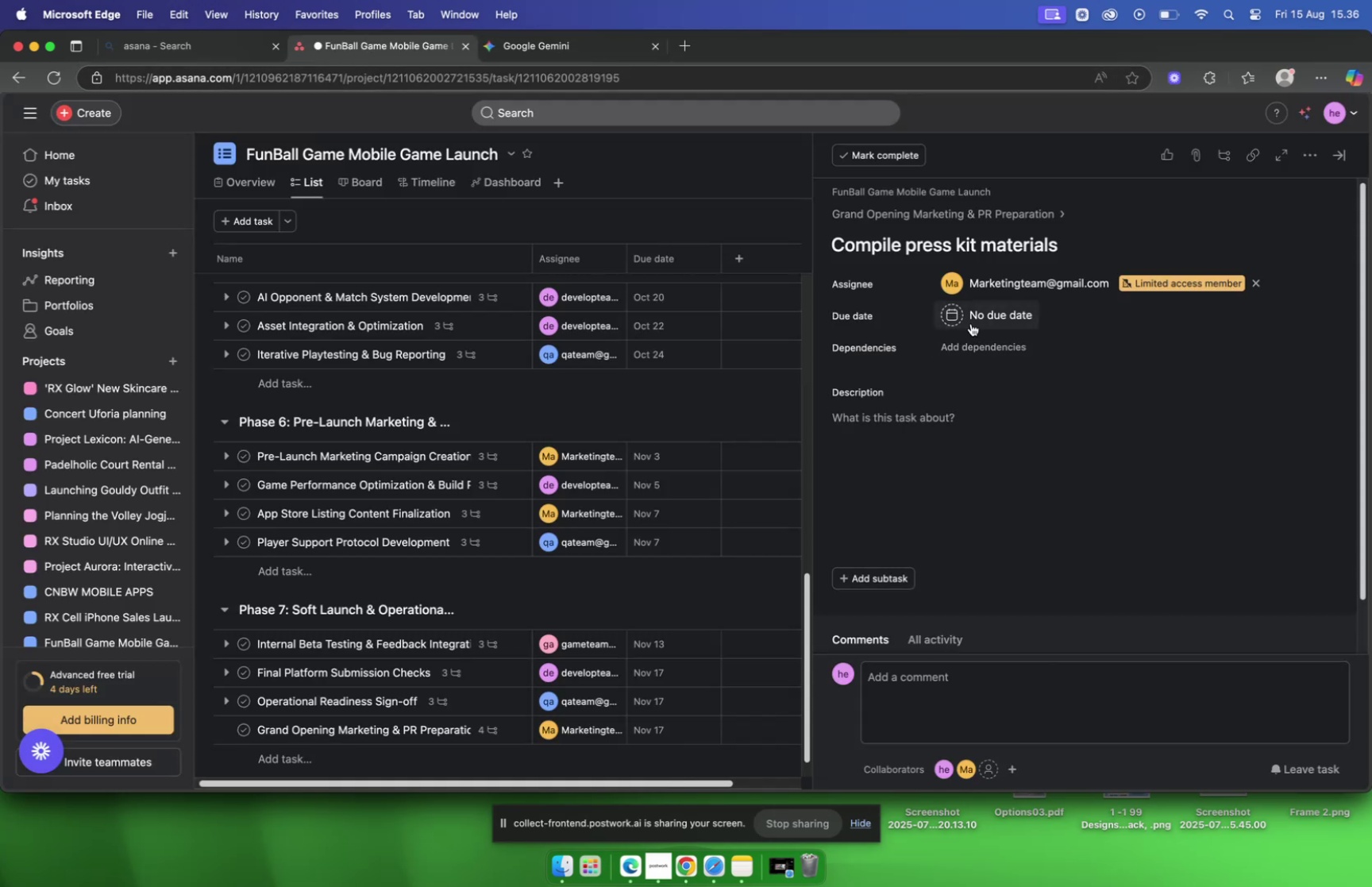 
left_click([971, 323])
 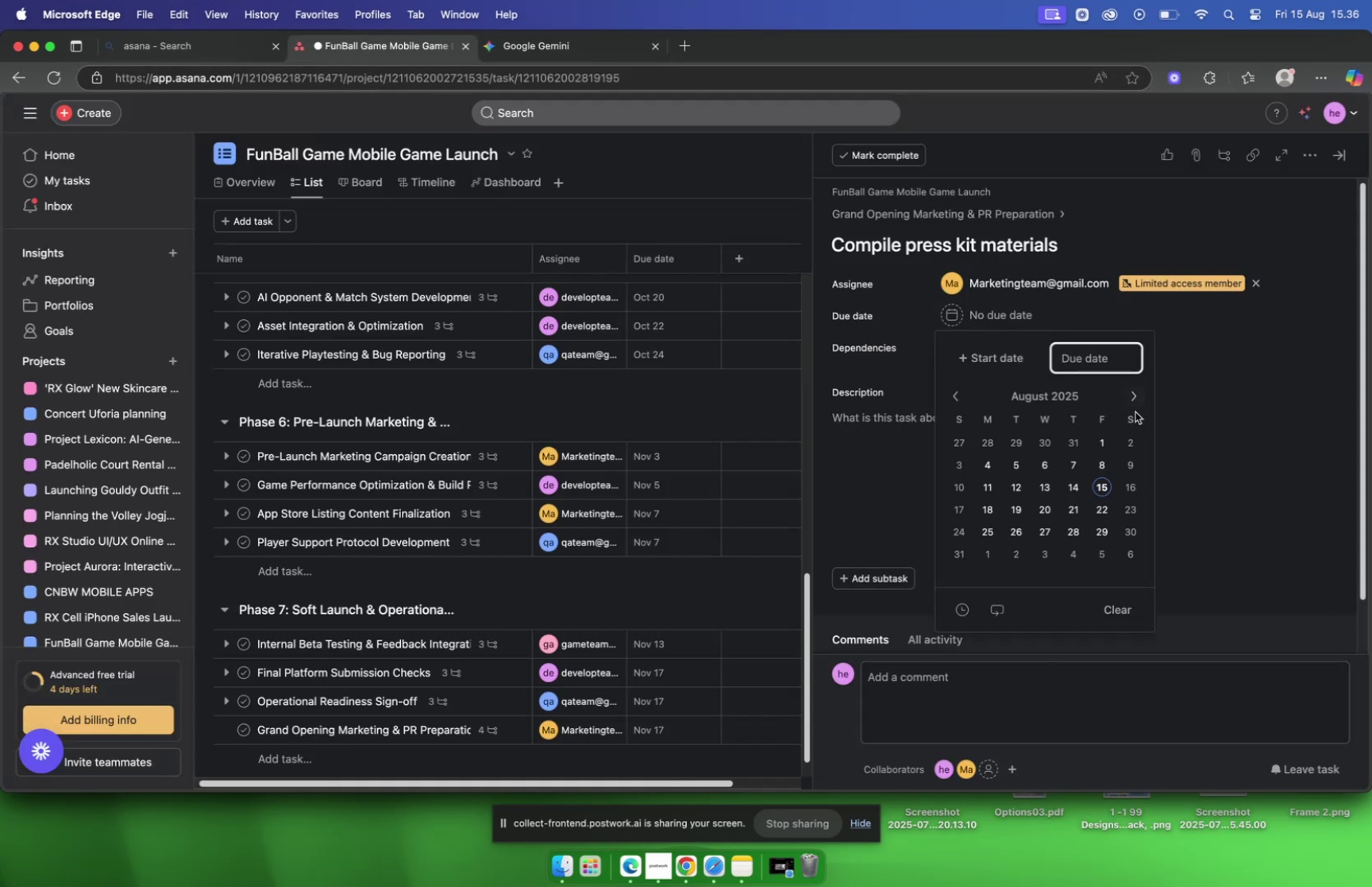 
left_click([1135, 407])
 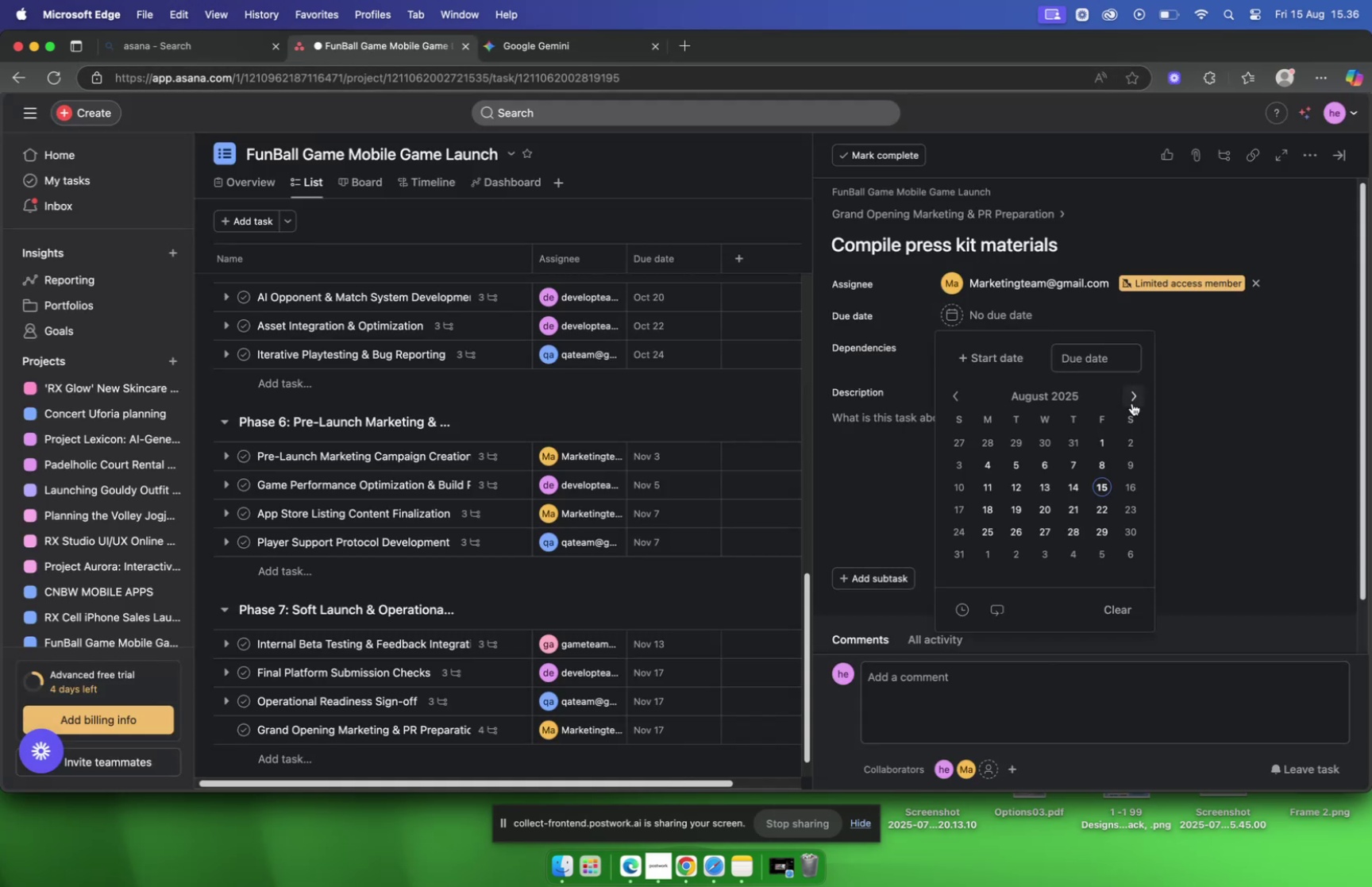 
left_click([1132, 403])
 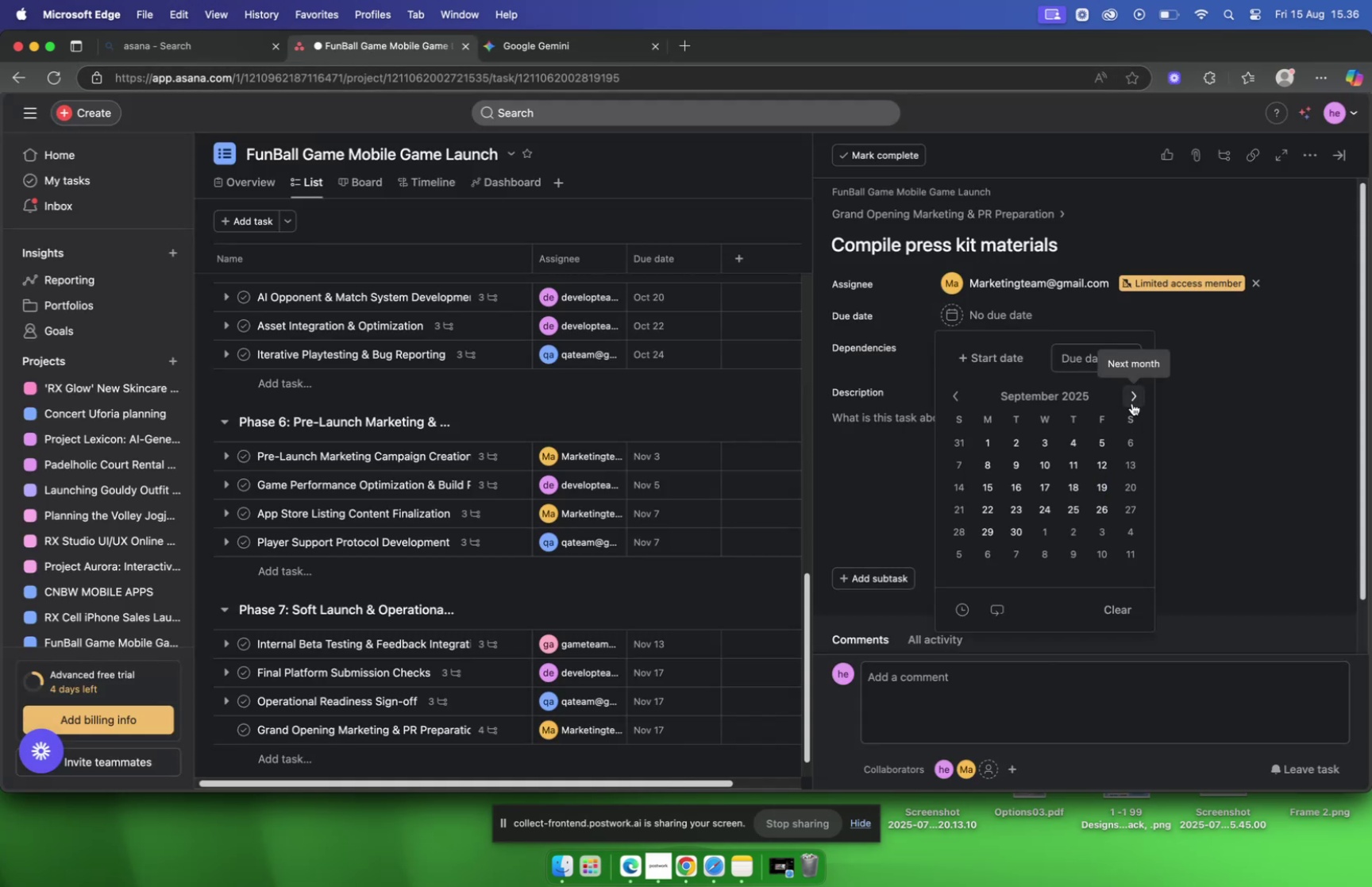 
left_click([1132, 403])
 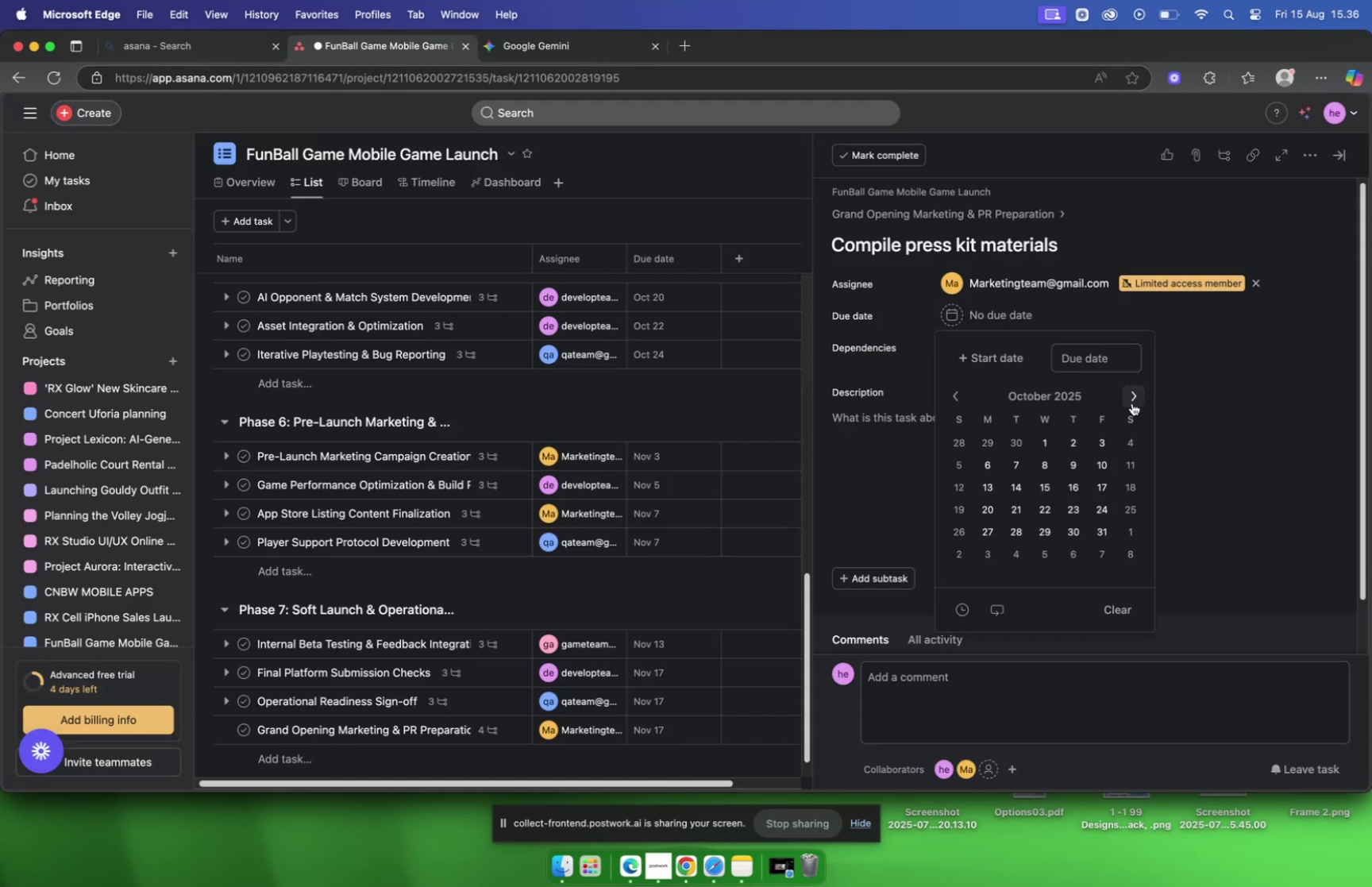 
left_click([1132, 403])
 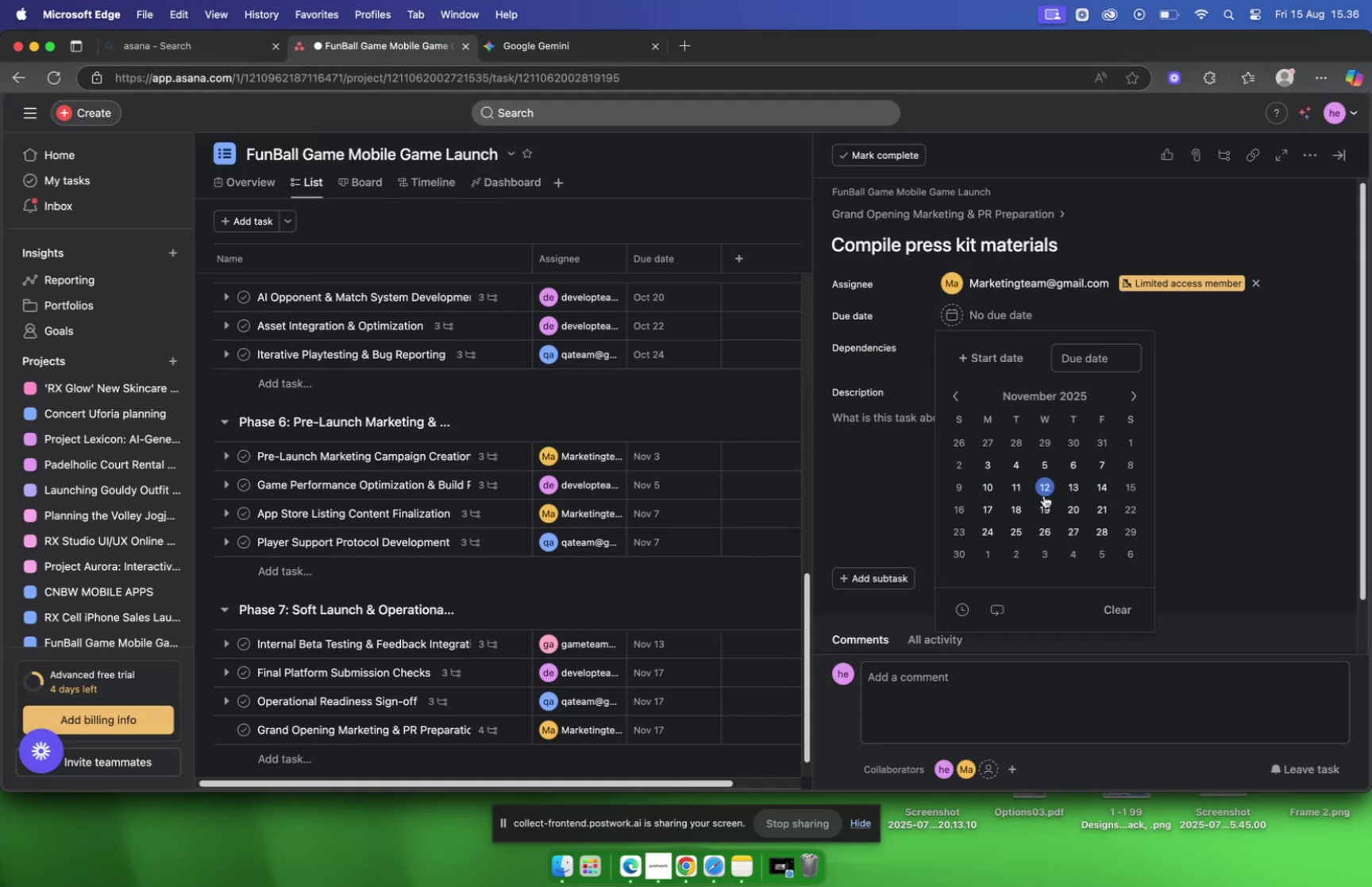 
left_click([985, 510])
 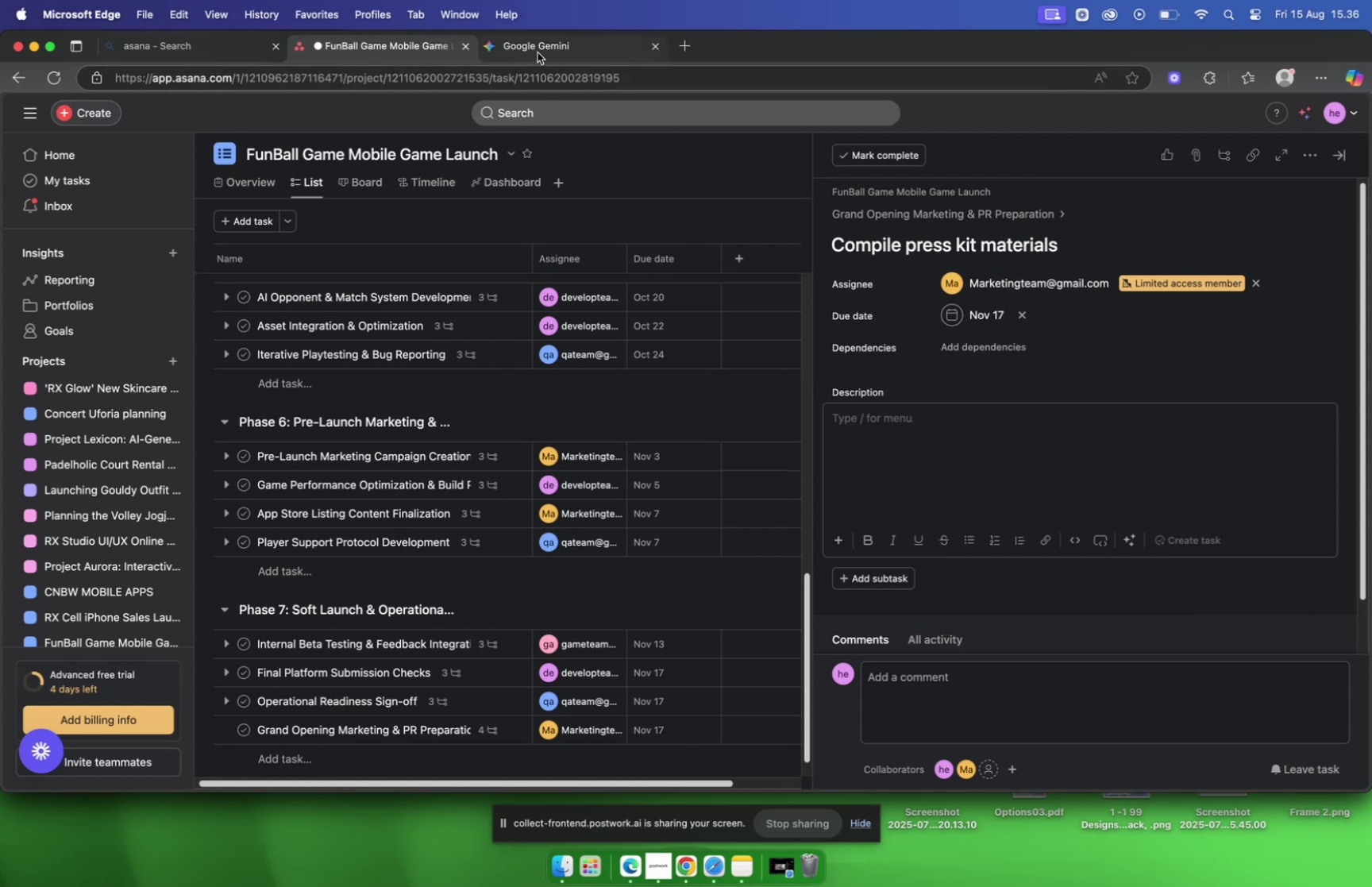 
left_click([538, 52])
 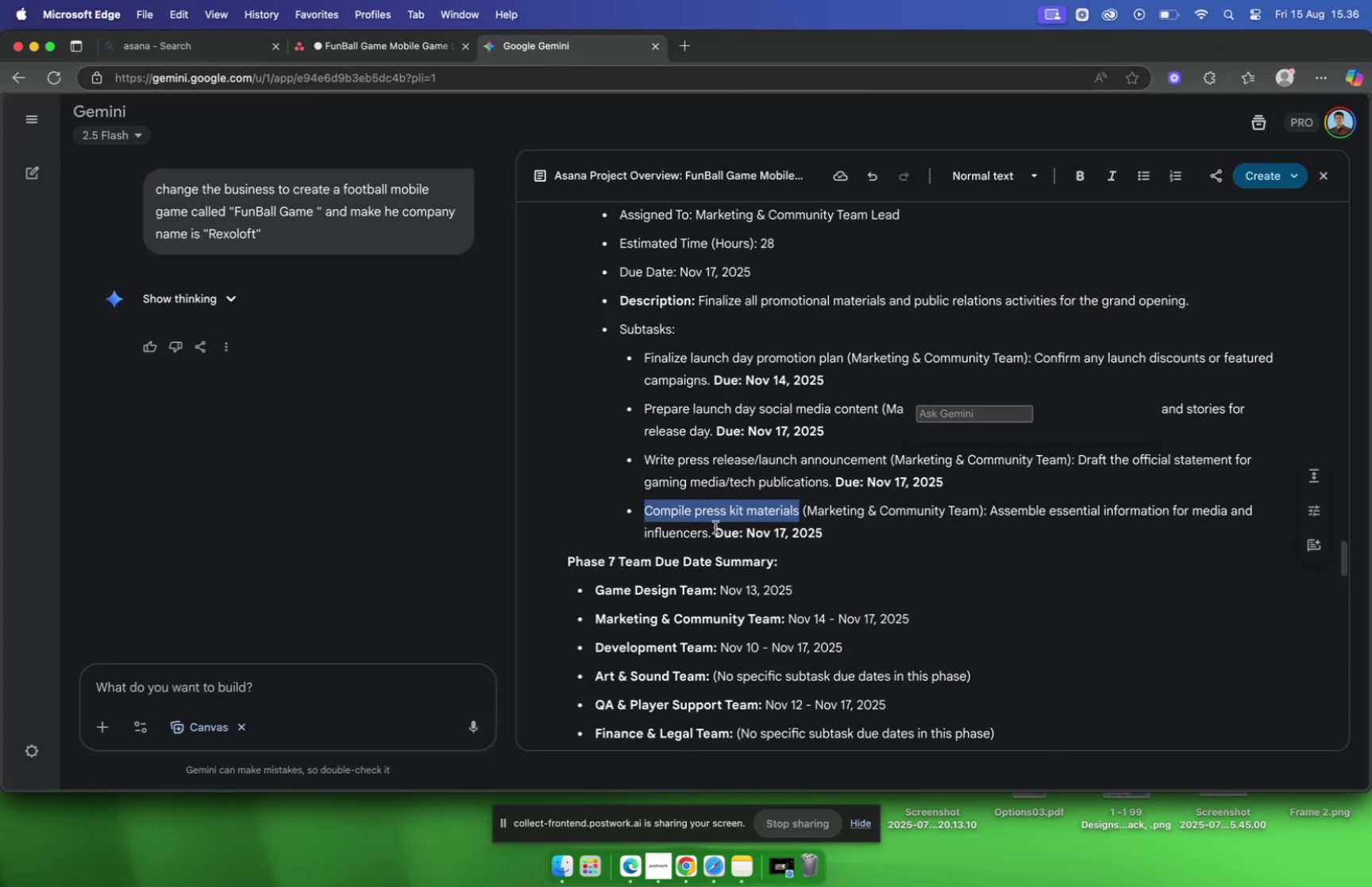 
left_click_drag(start_coordinate=[711, 534], to_coordinate=[991, 515])
 